 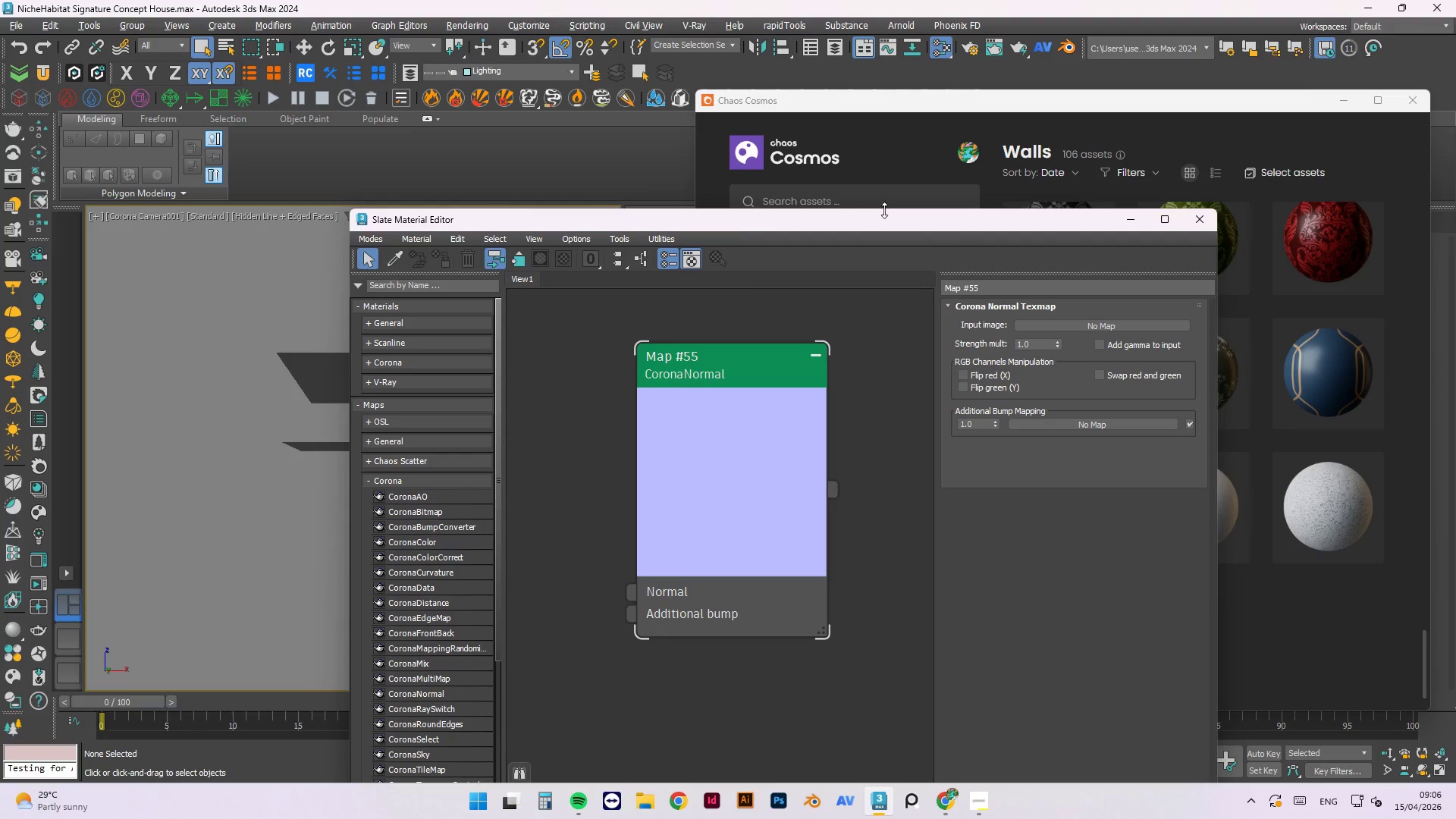 
left_click_drag(start_coordinate=[861, 226], to_coordinate=[548, 156])
 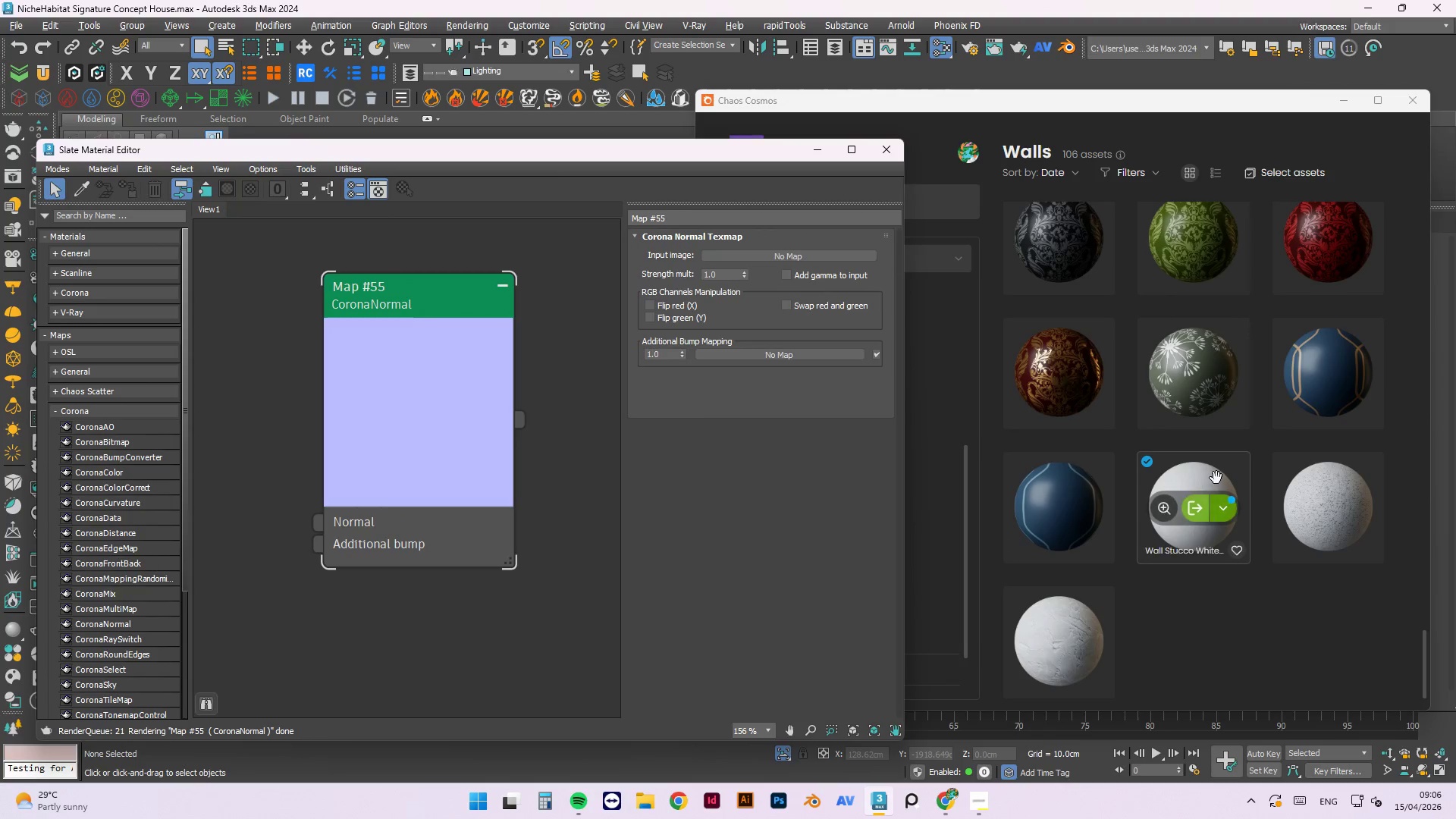 
left_click_drag(start_coordinate=[1216, 478], to_coordinate=[431, 612])
 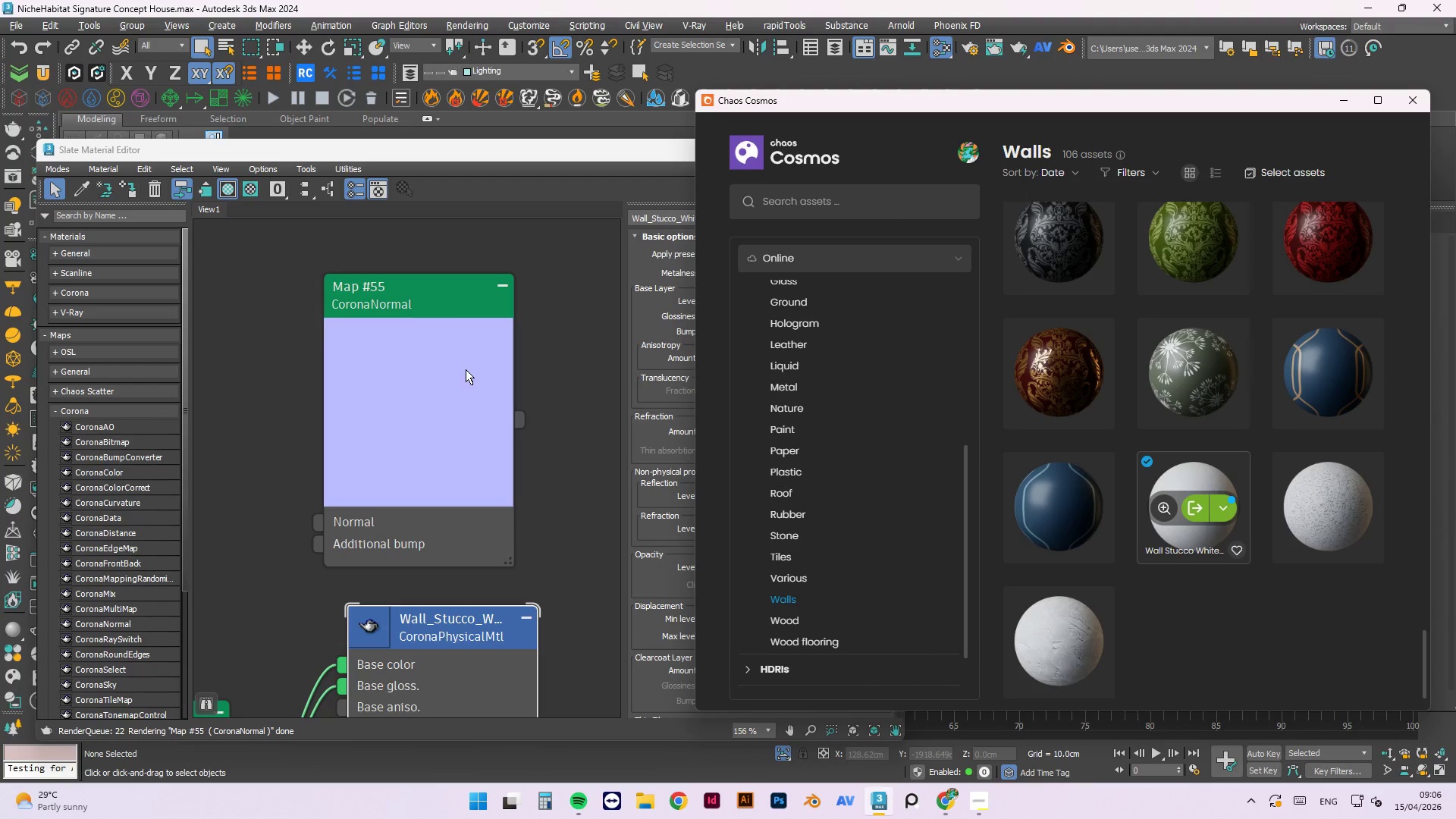 
scroll: coordinate [482, 472], scroll_direction: down, amount: 6.0
 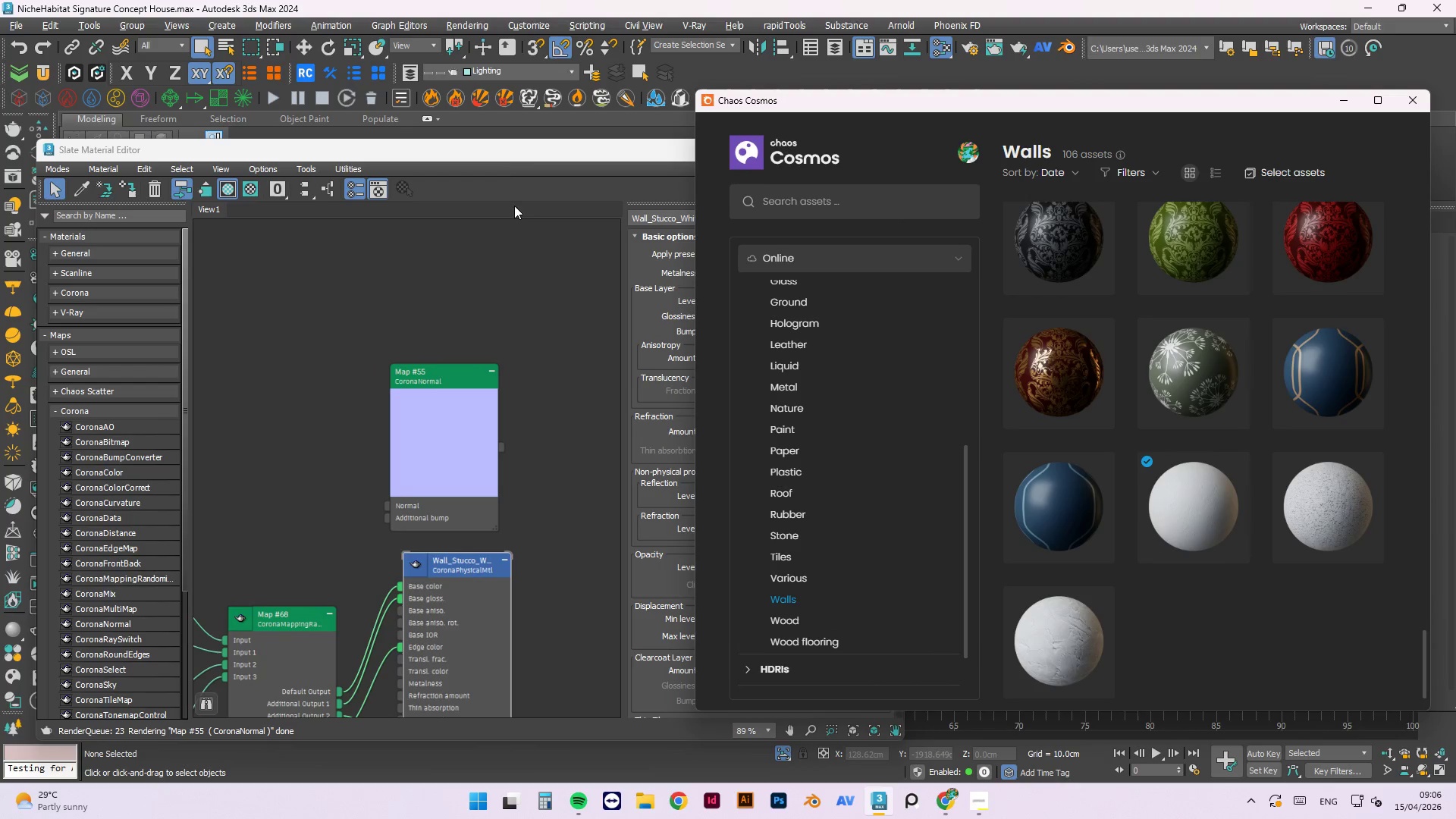 
left_click_drag(start_coordinate=[533, 155], to_coordinate=[994, 137])
 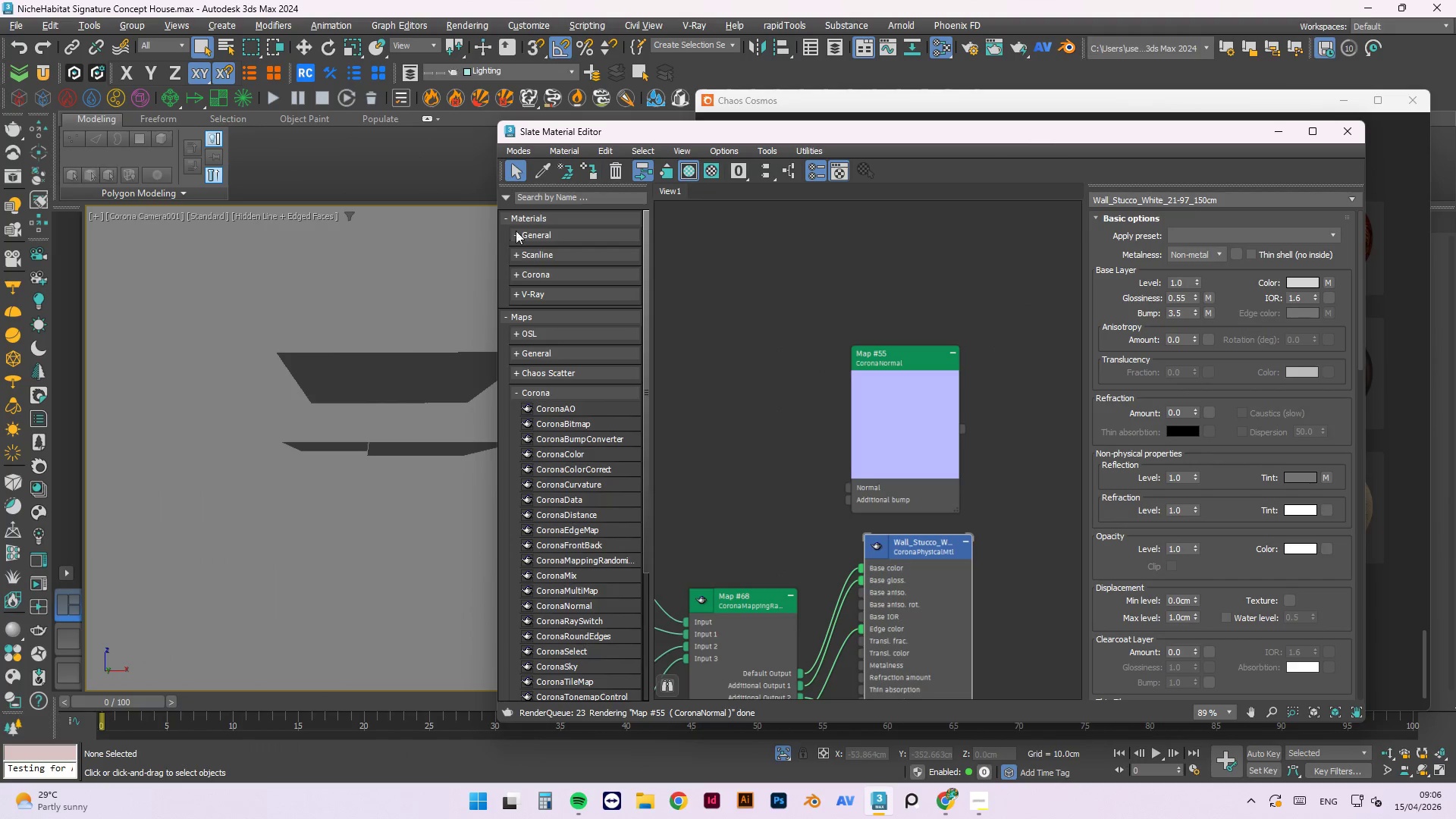 
mouse_move([633, 172])
 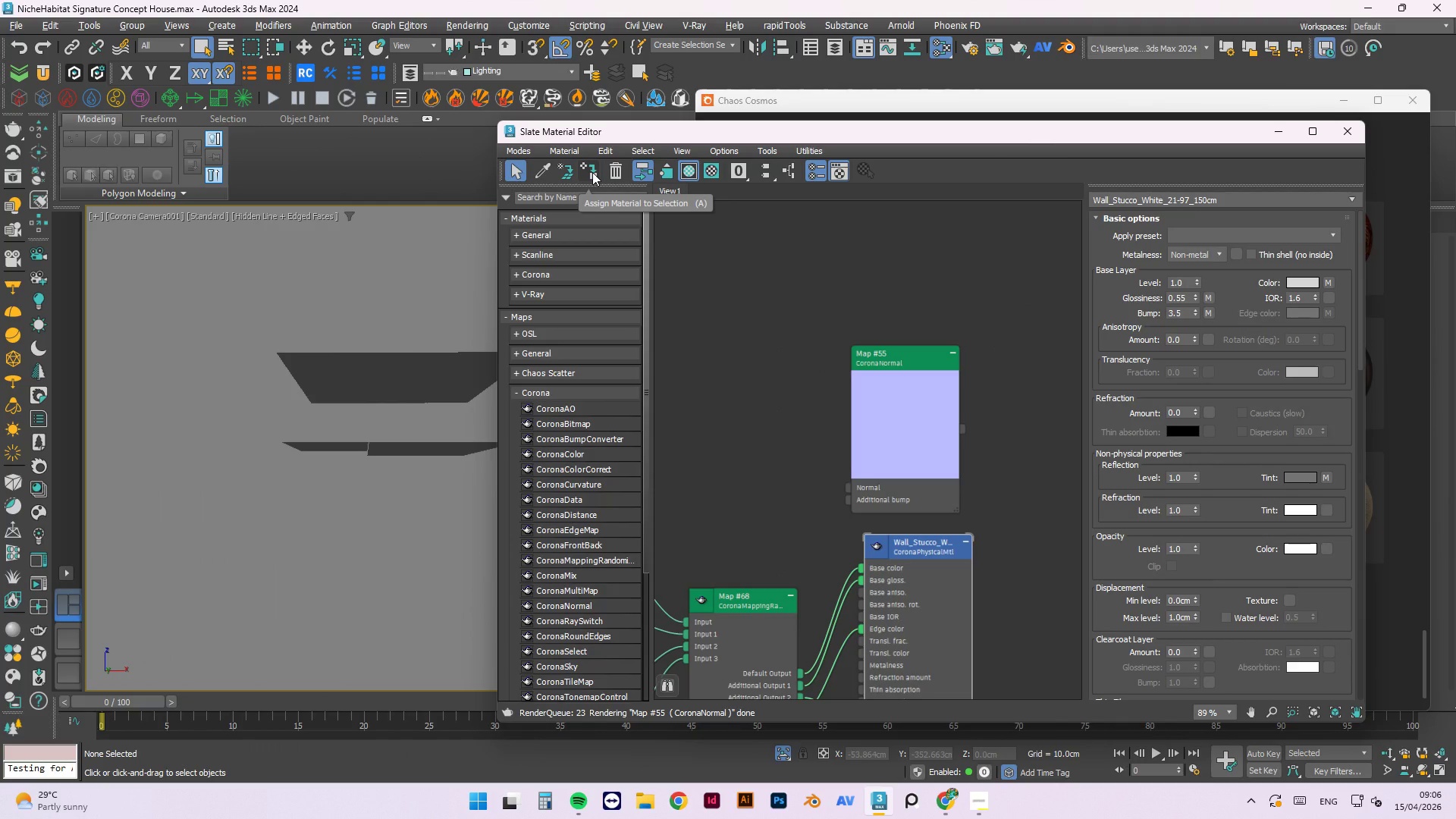 
left_click([592, 172])
 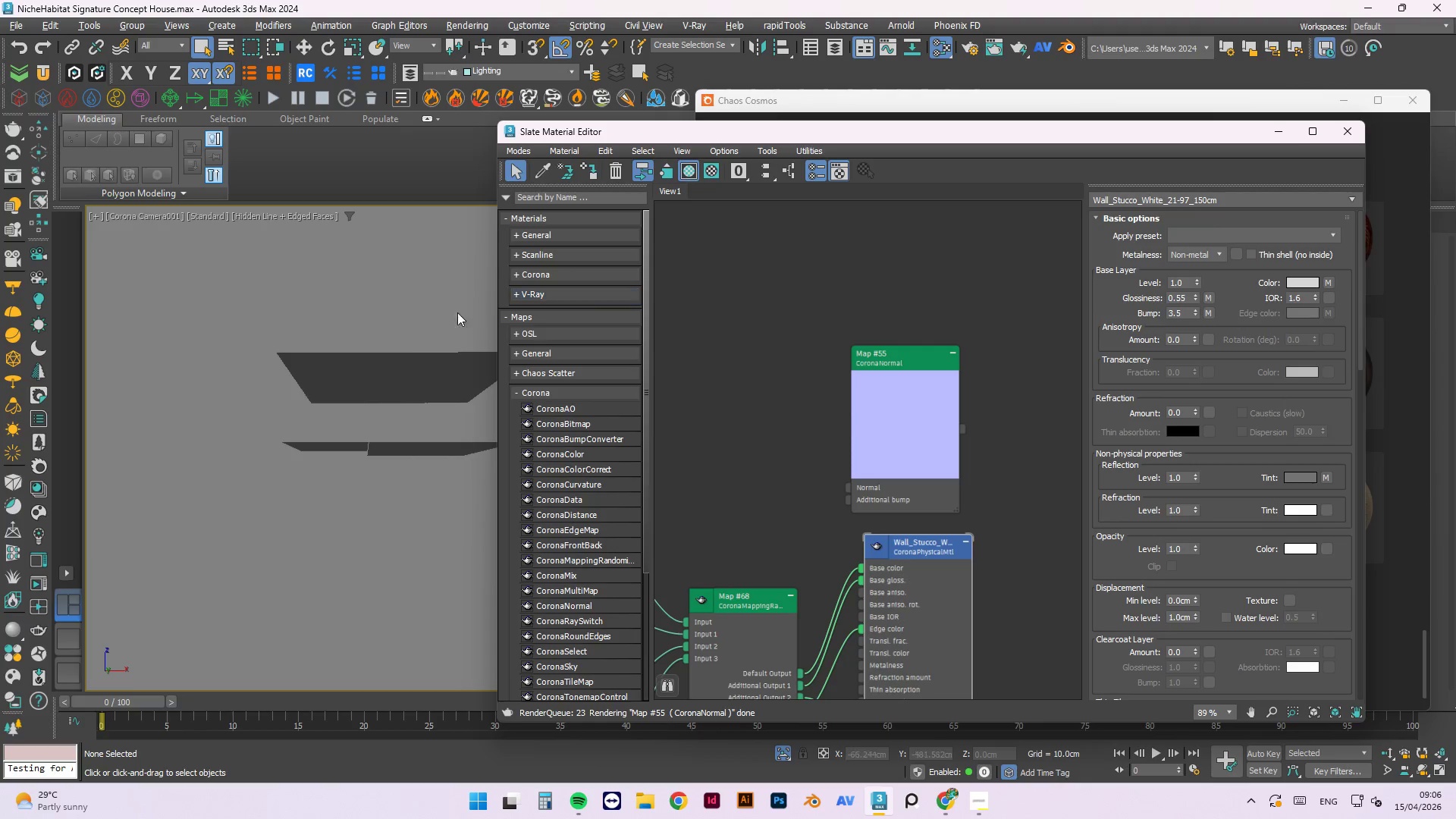 
left_click_drag(start_coordinate=[420, 287], to_coordinate=[224, 572])
 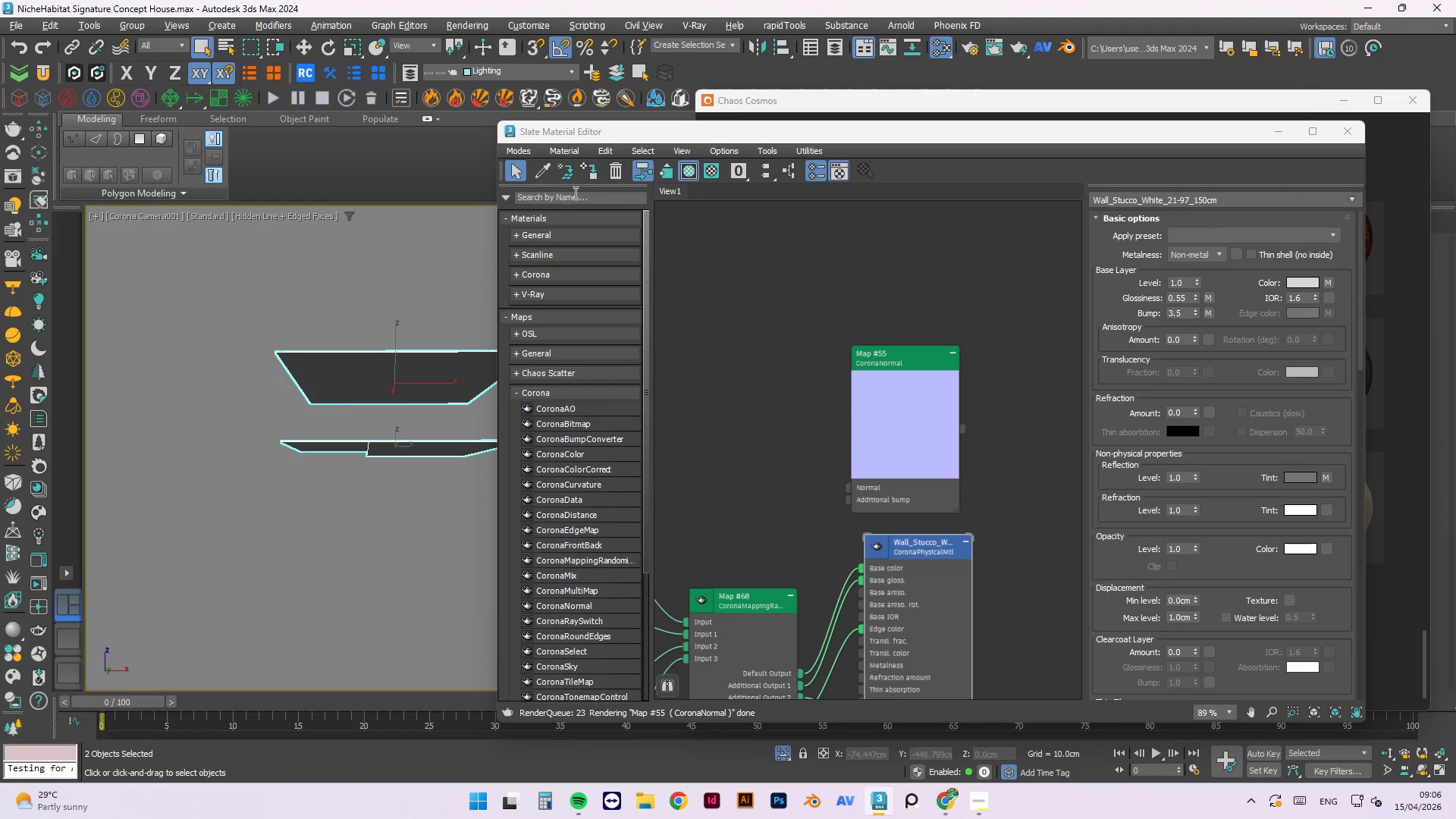 
left_click([592, 176])
 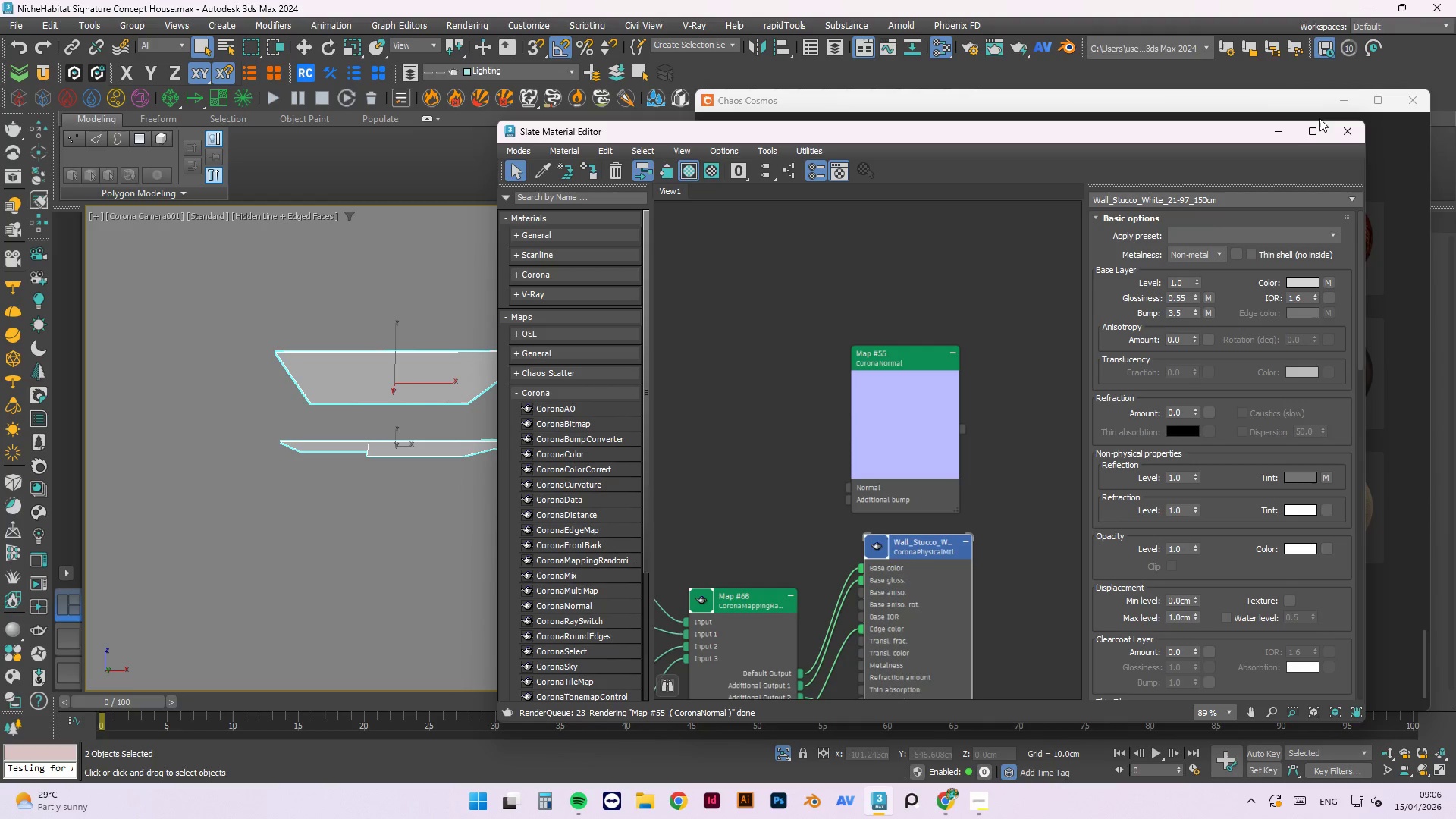 
left_click([1349, 99])
 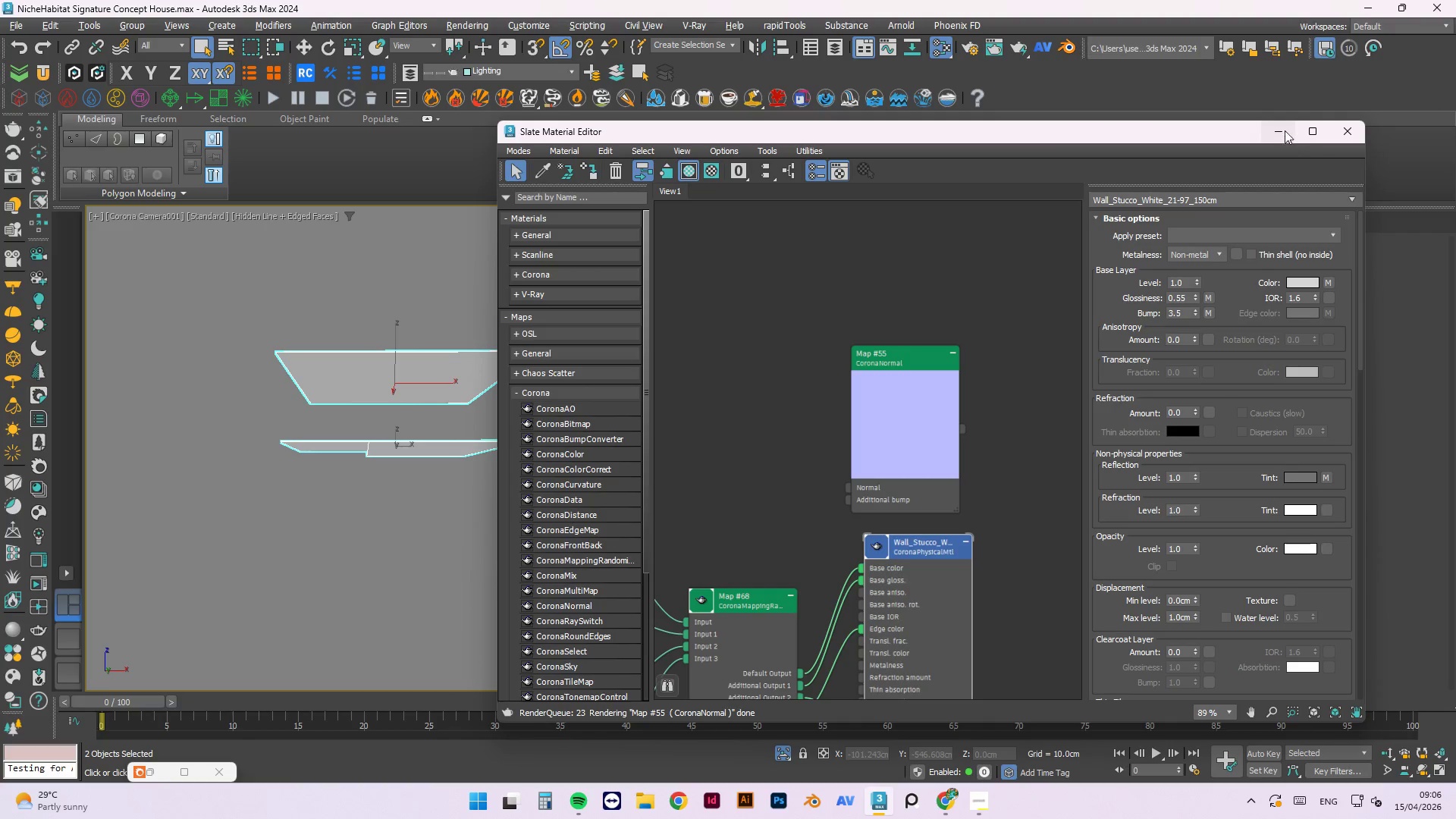 
left_click([1279, 127])
 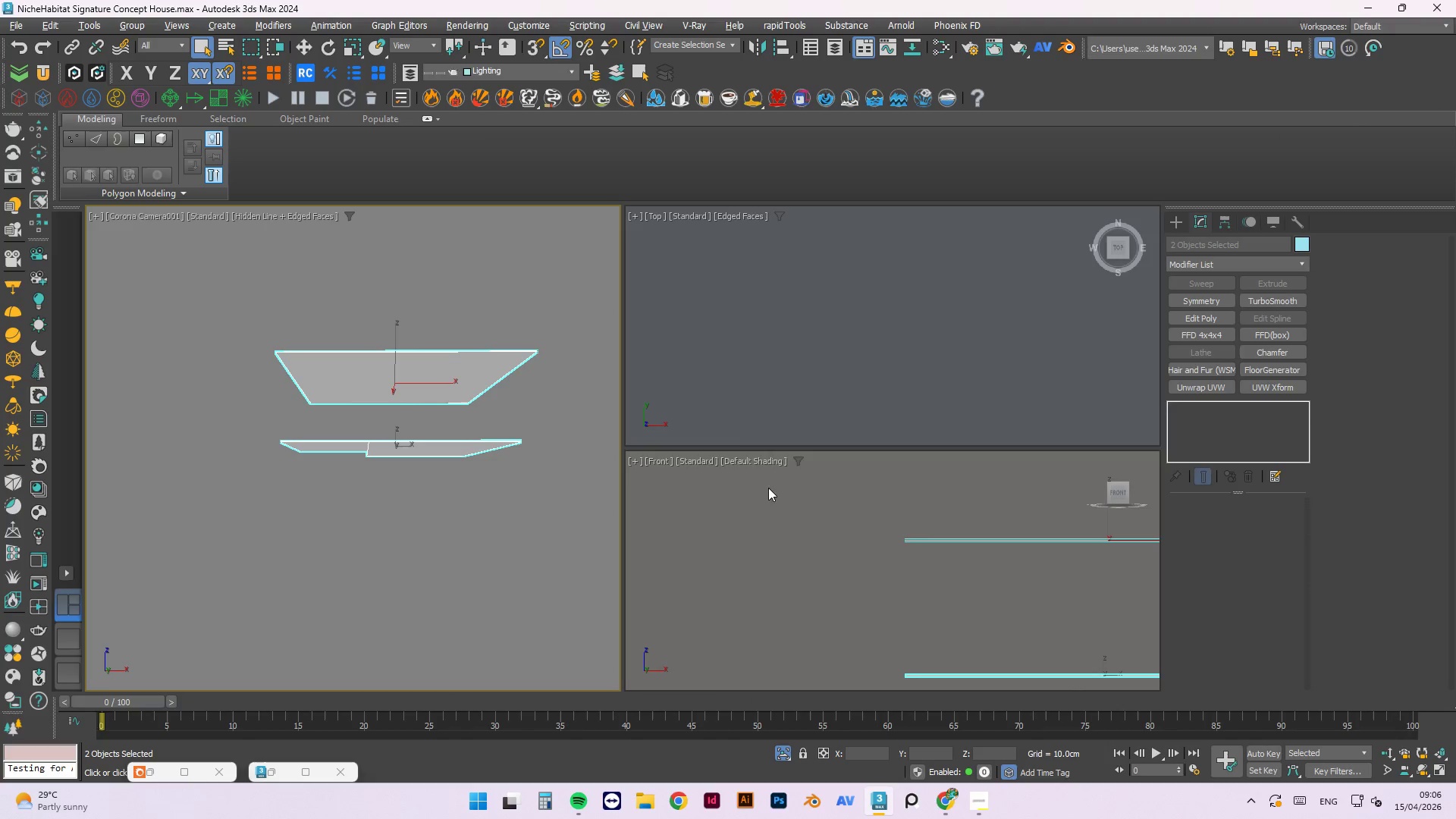 
scroll: coordinate [800, 504], scroll_direction: down, amount: 2.0
 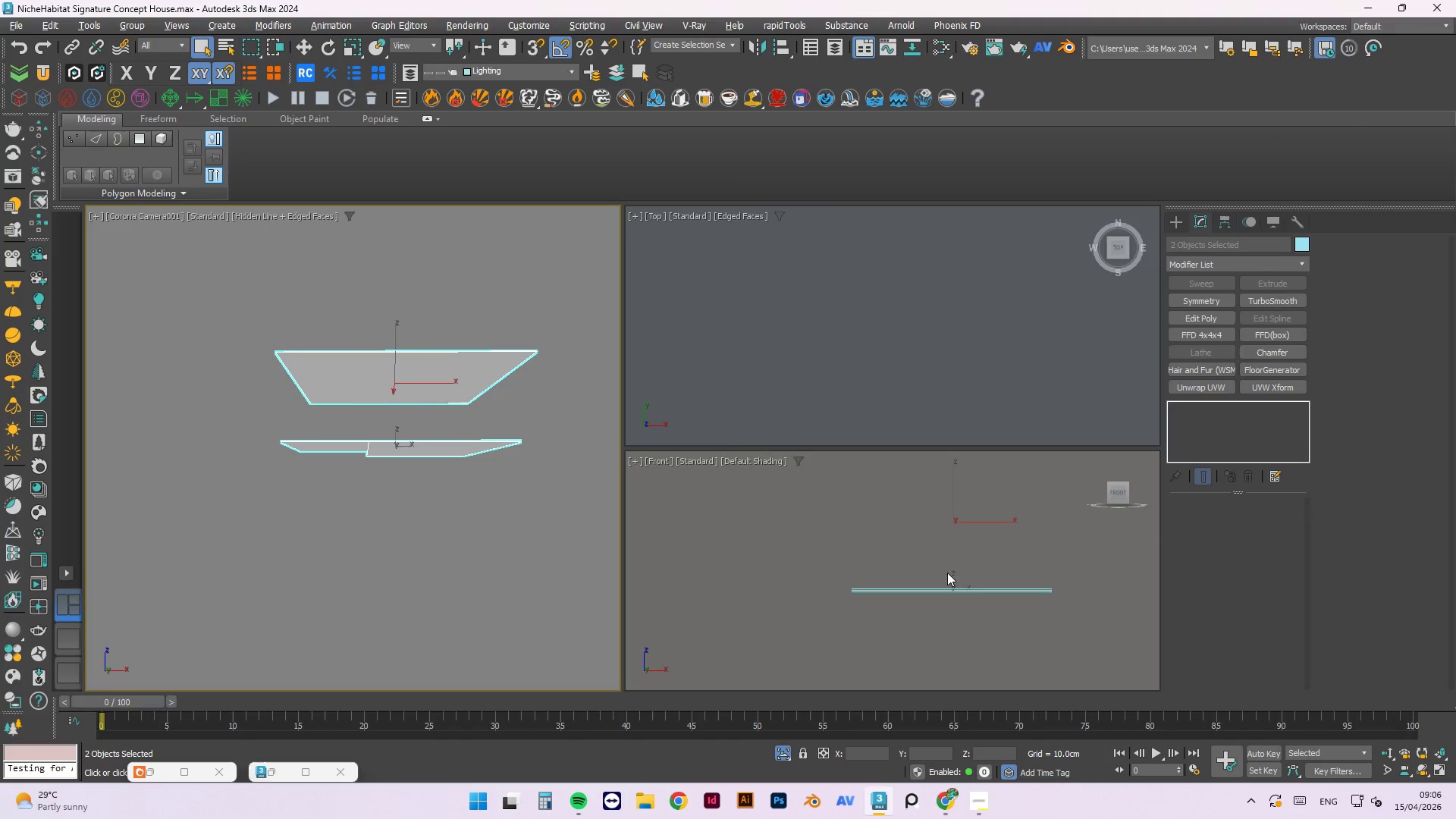 
left_click([959, 557])
 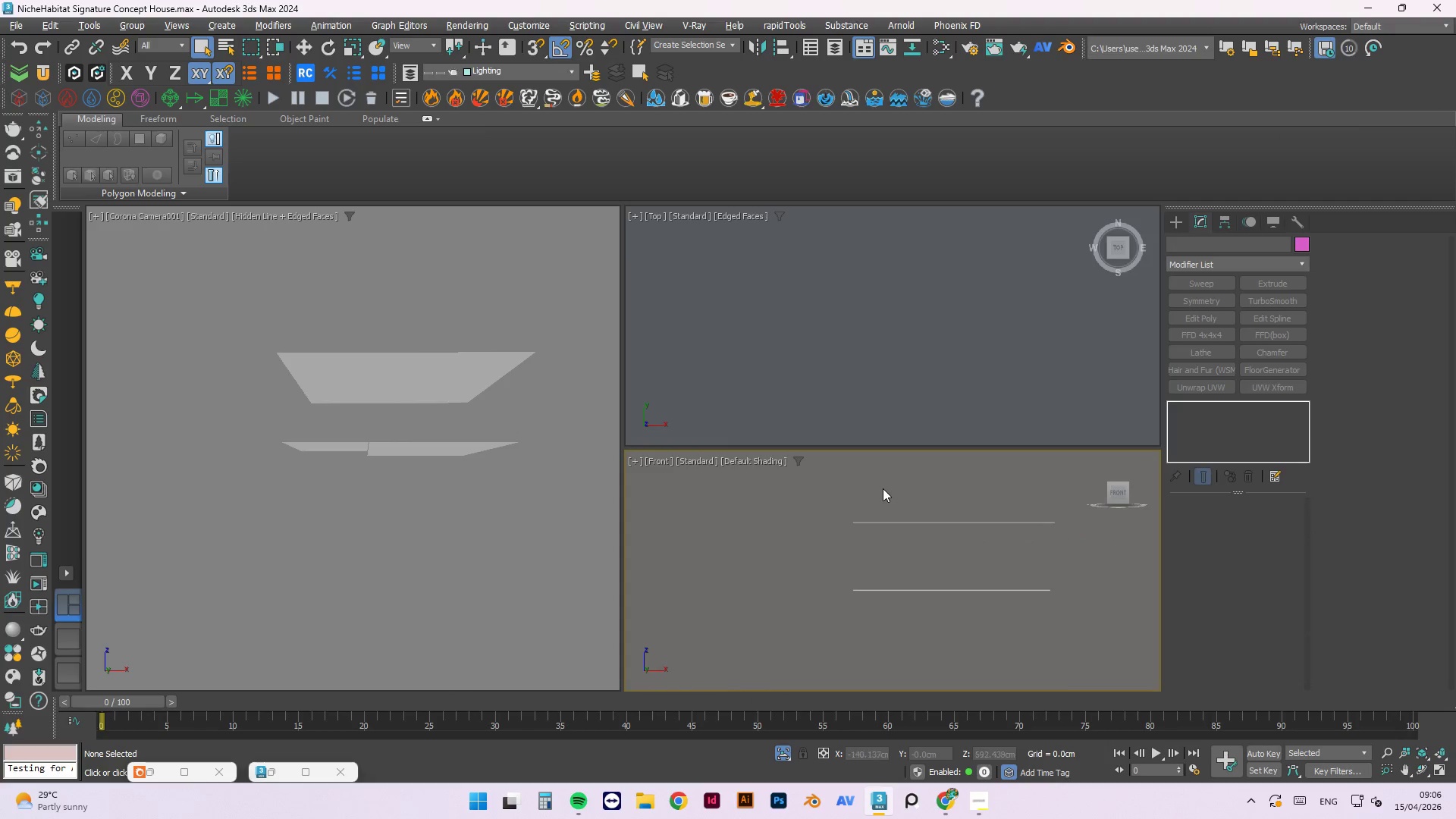 
left_click([728, 335])
 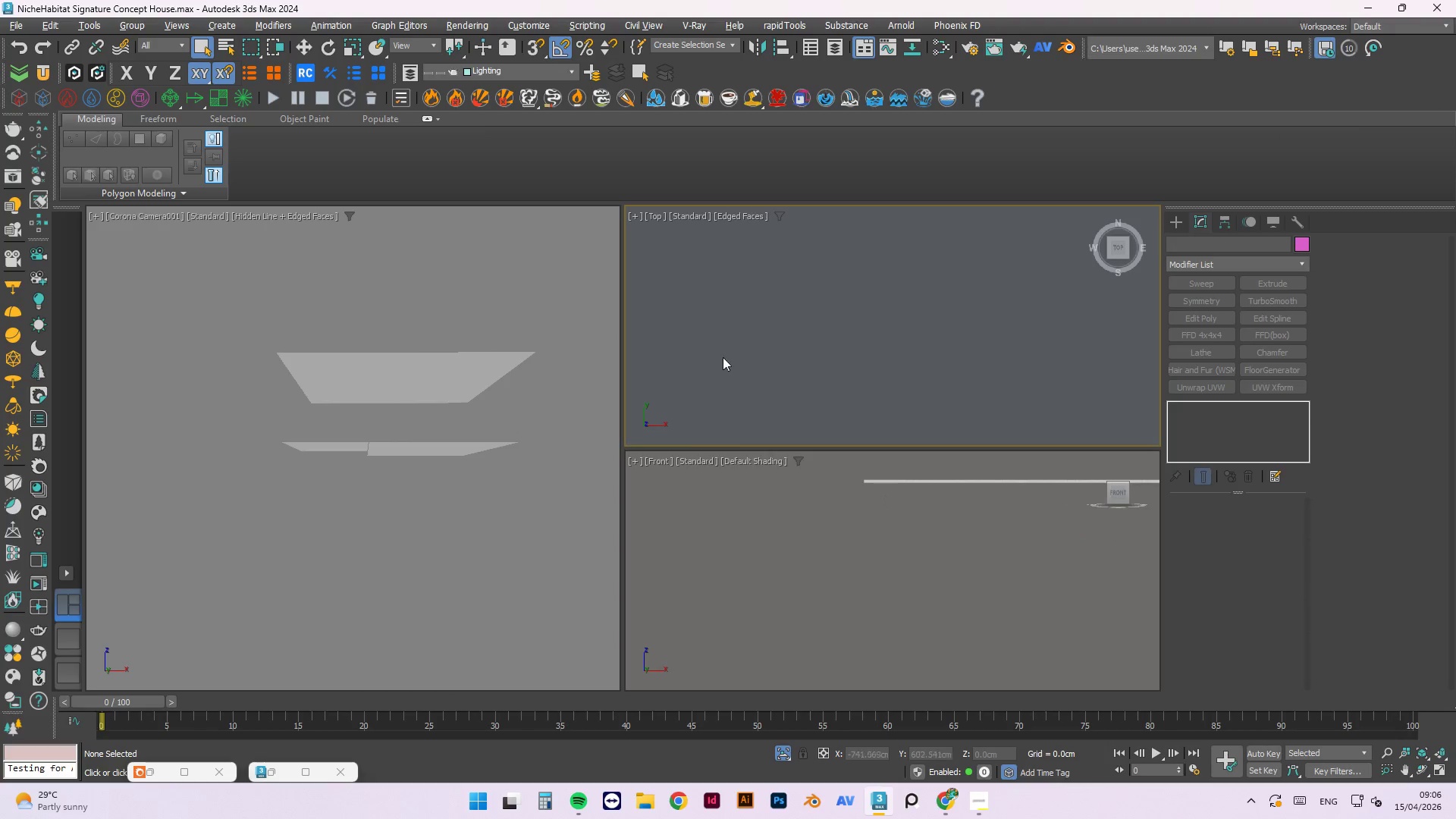 
scroll: coordinate [910, 340], scroll_direction: up, amount: 15.0
 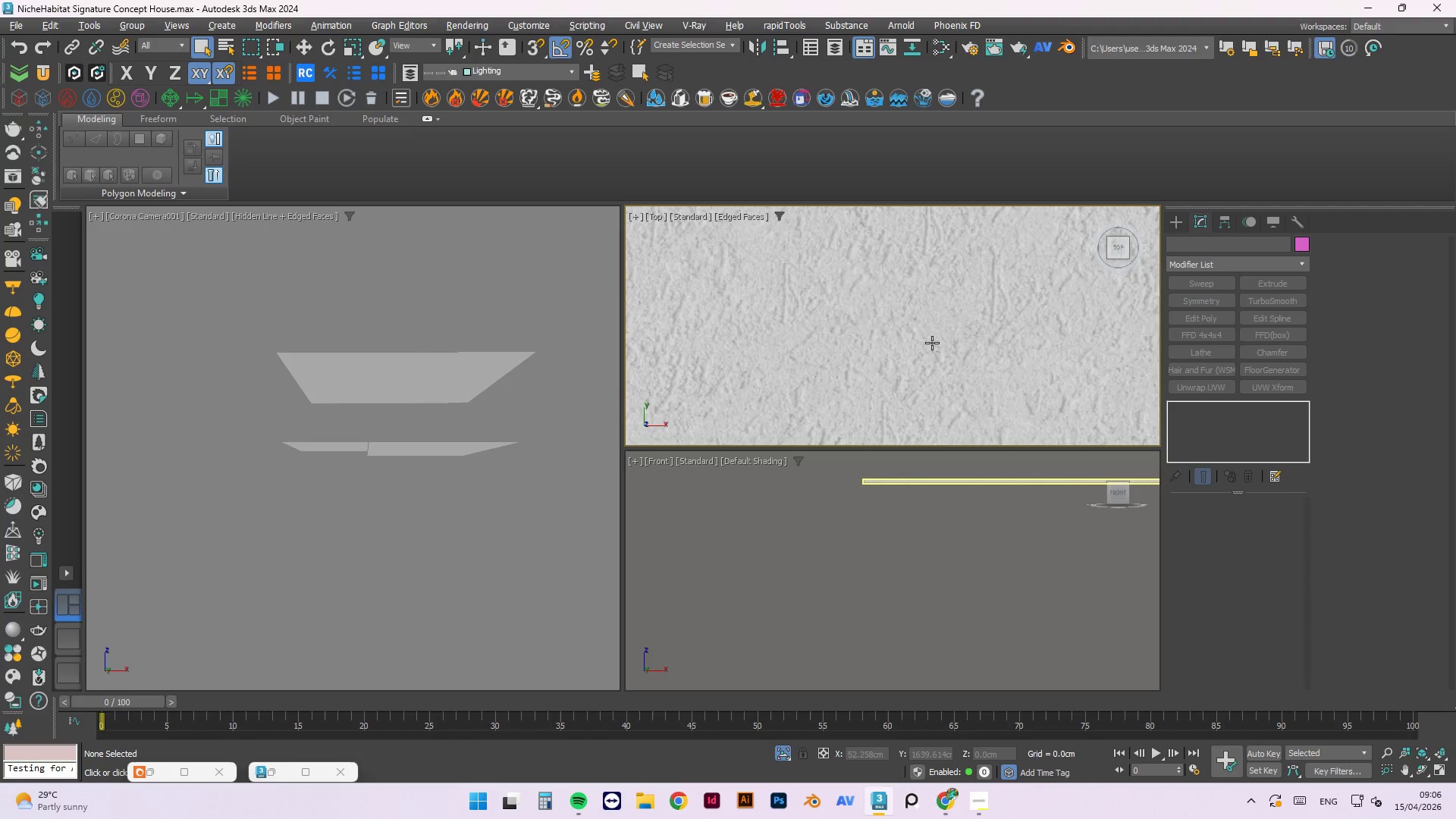 
scroll: coordinate [858, 372], scroll_direction: down, amount: 11.0
 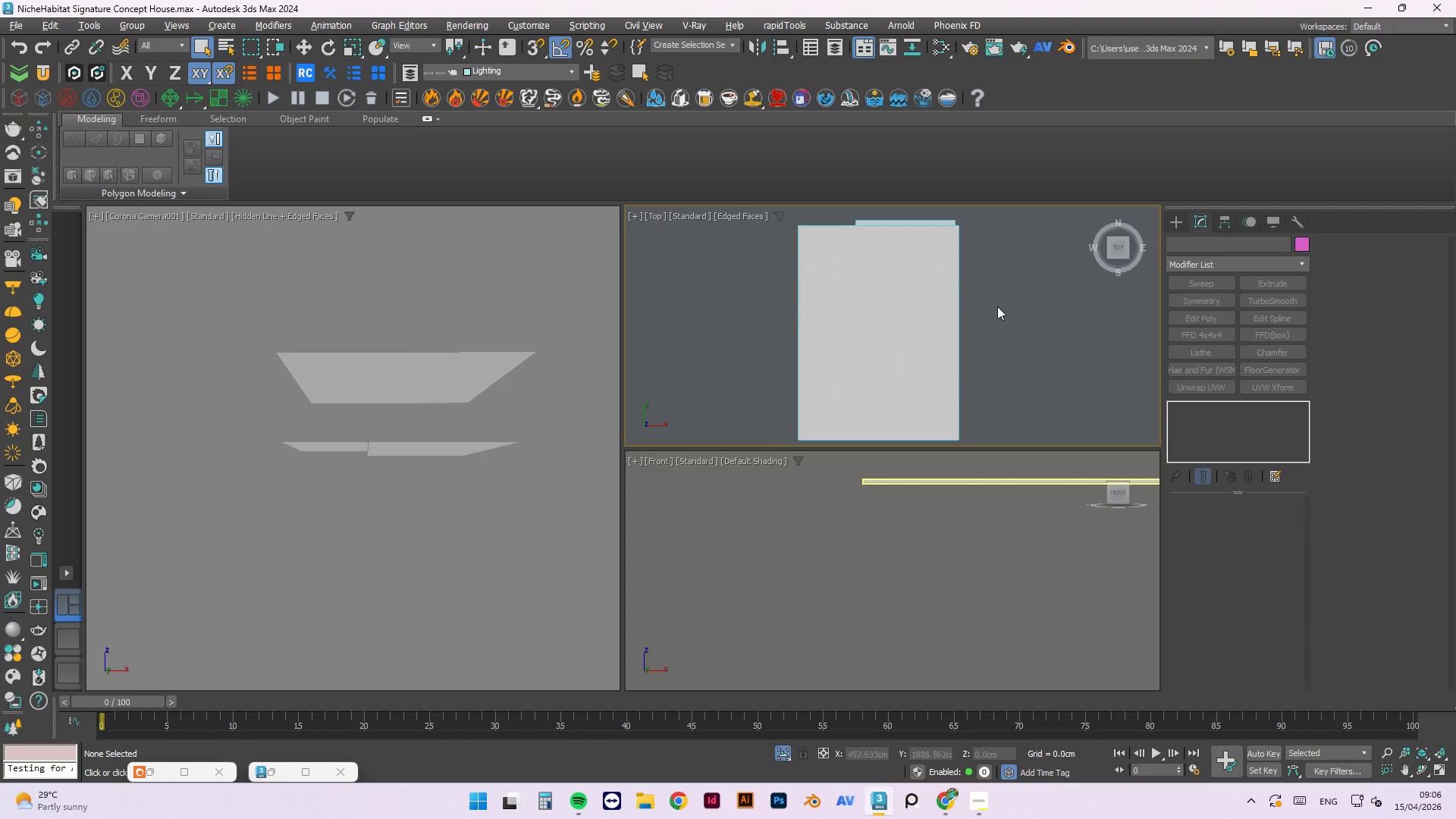 
left_click([1018, 305])
 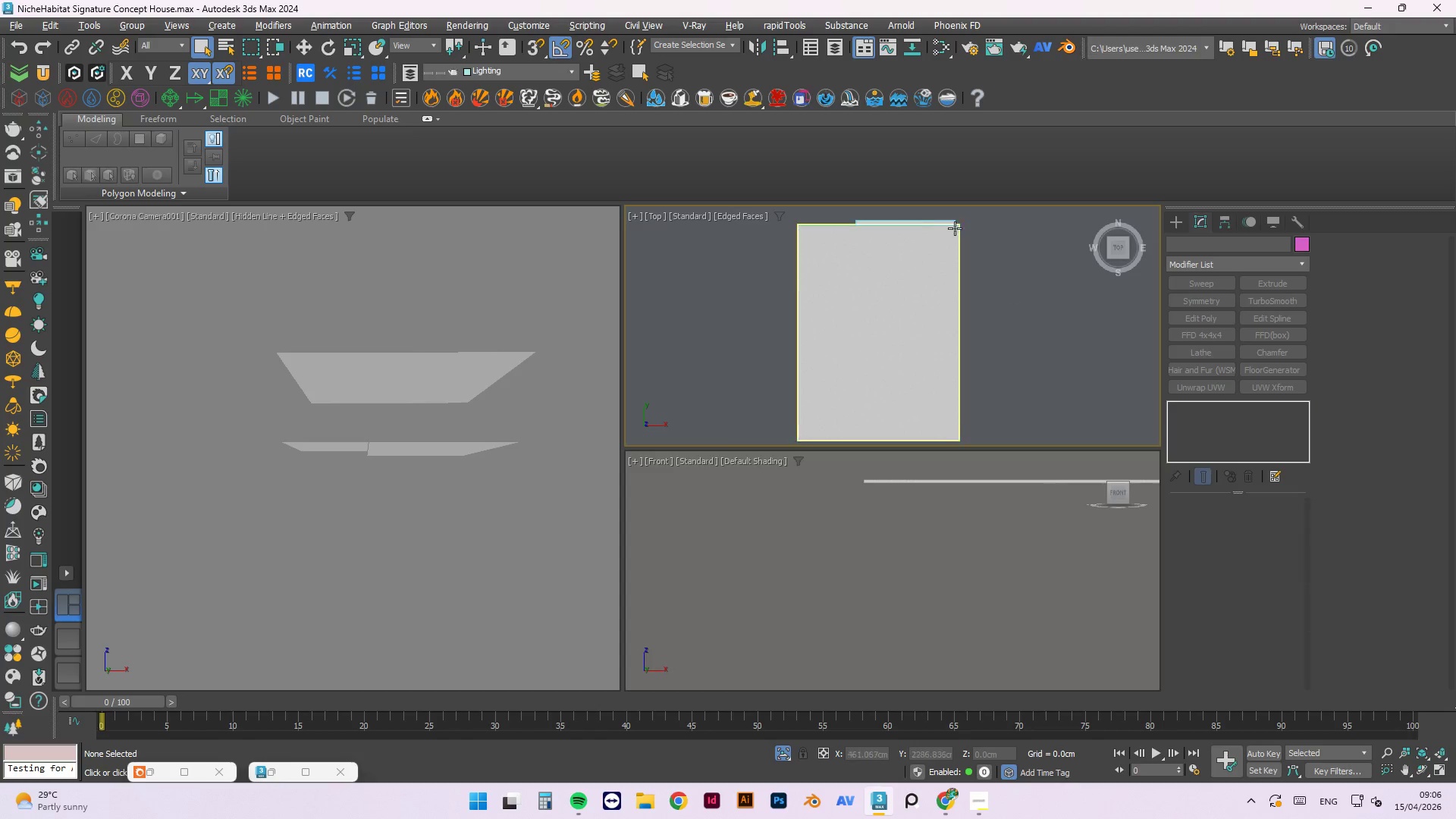 
scroll: coordinate [883, 255], scroll_direction: up, amount: 2.0
 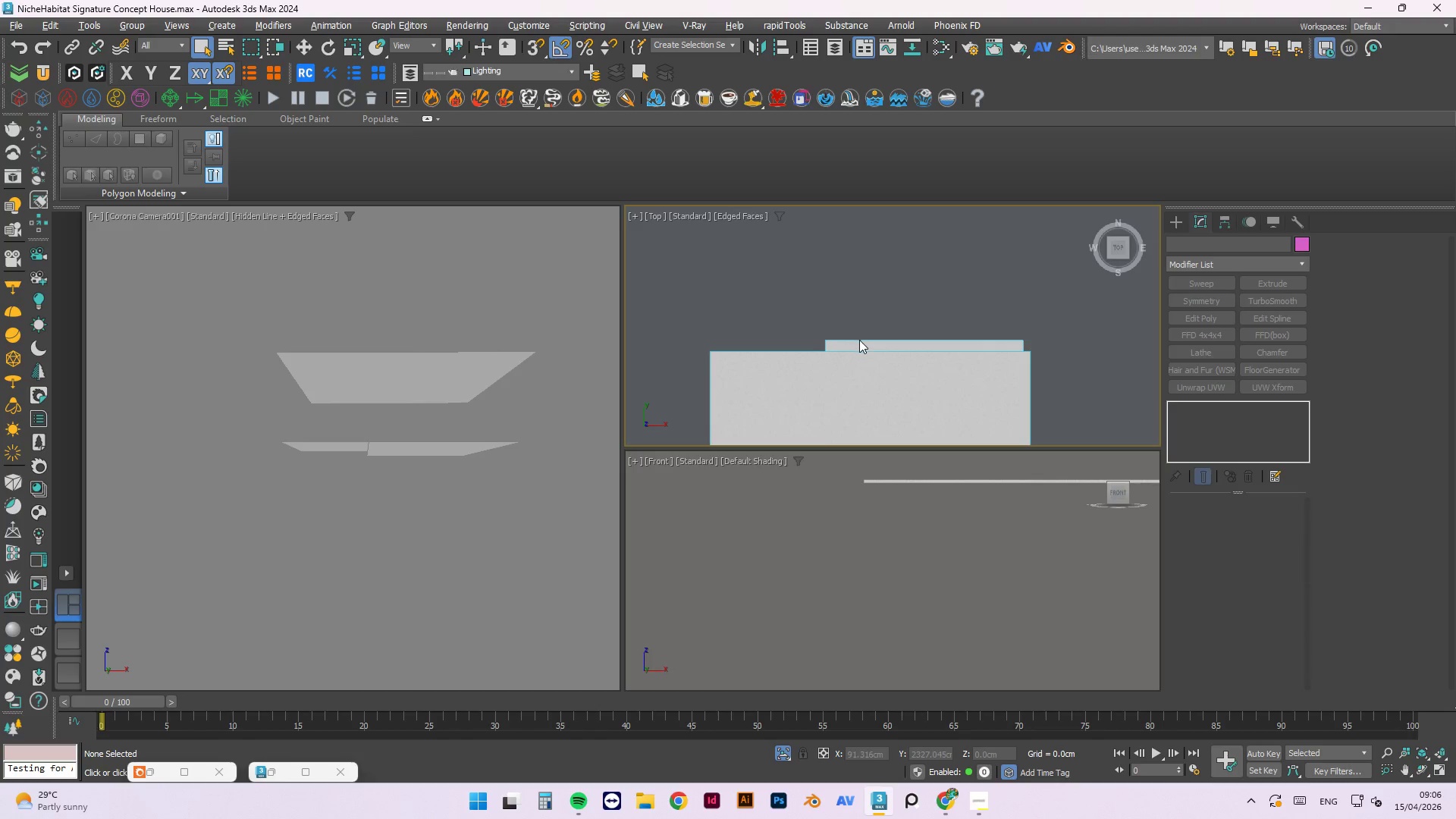 
left_click([858, 346])
 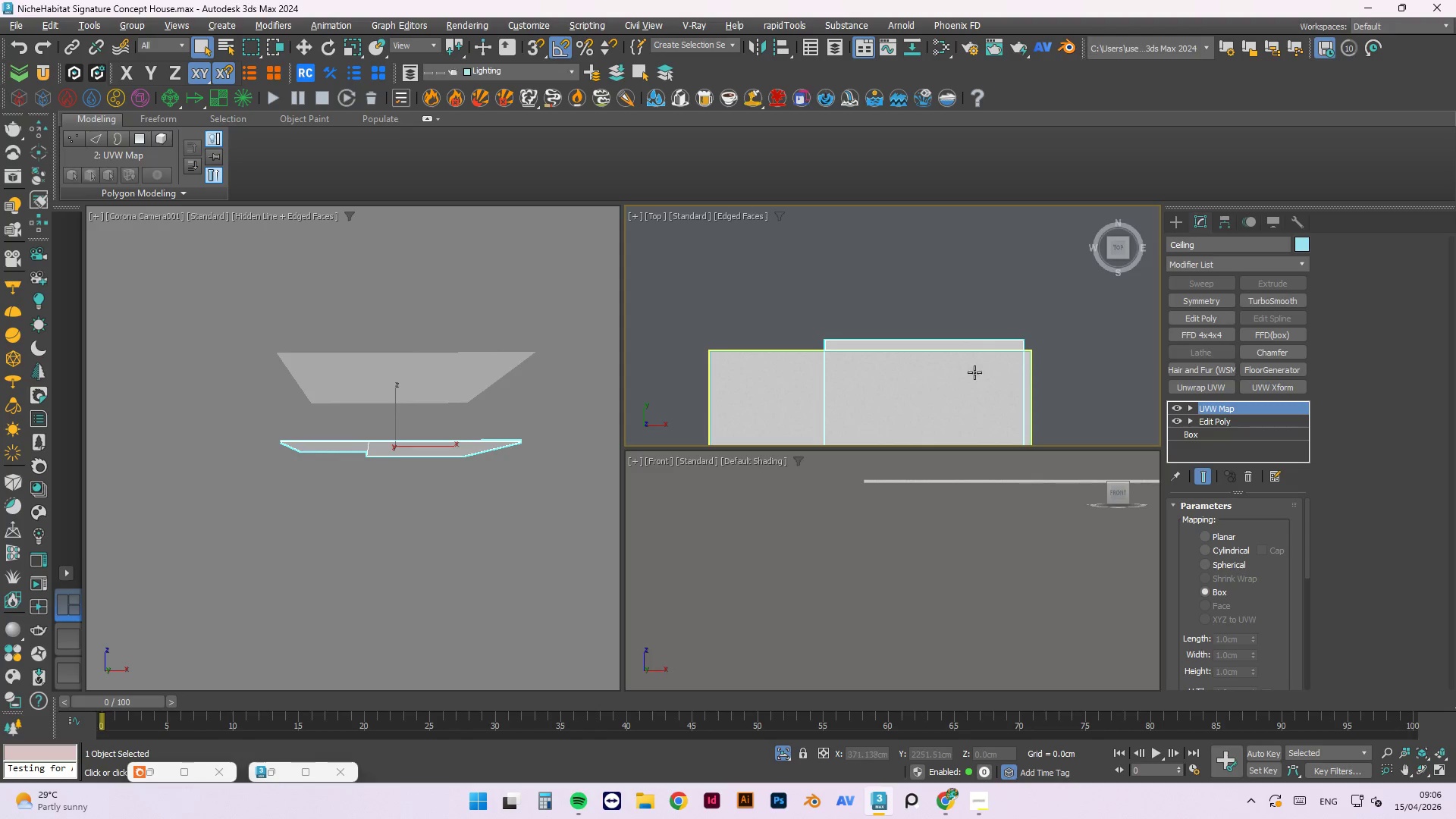 
left_click([1032, 381])
 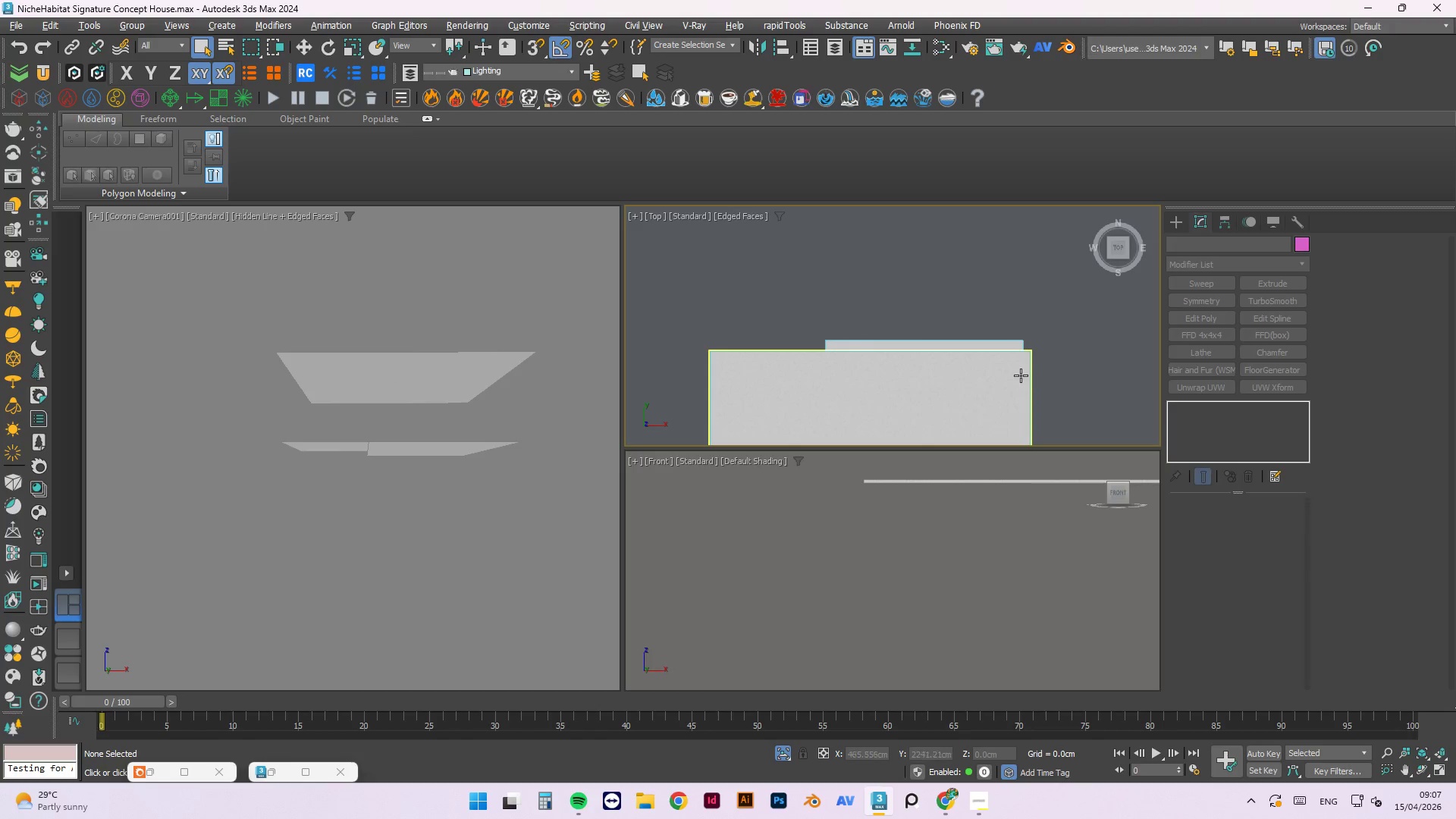 
left_click([1014, 374])
 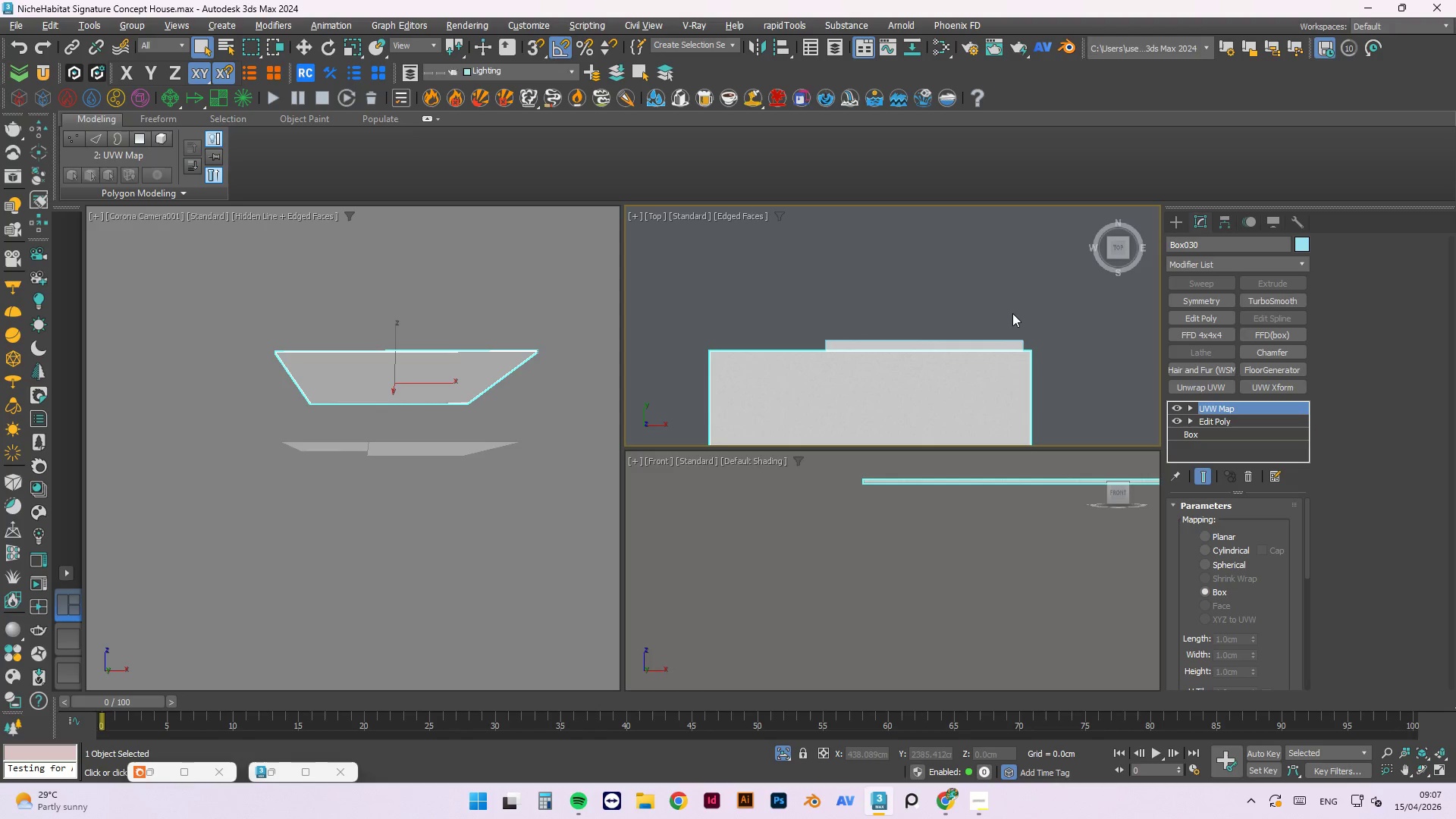 
scroll: coordinate [1012, 313], scroll_direction: down, amount: 3.0
 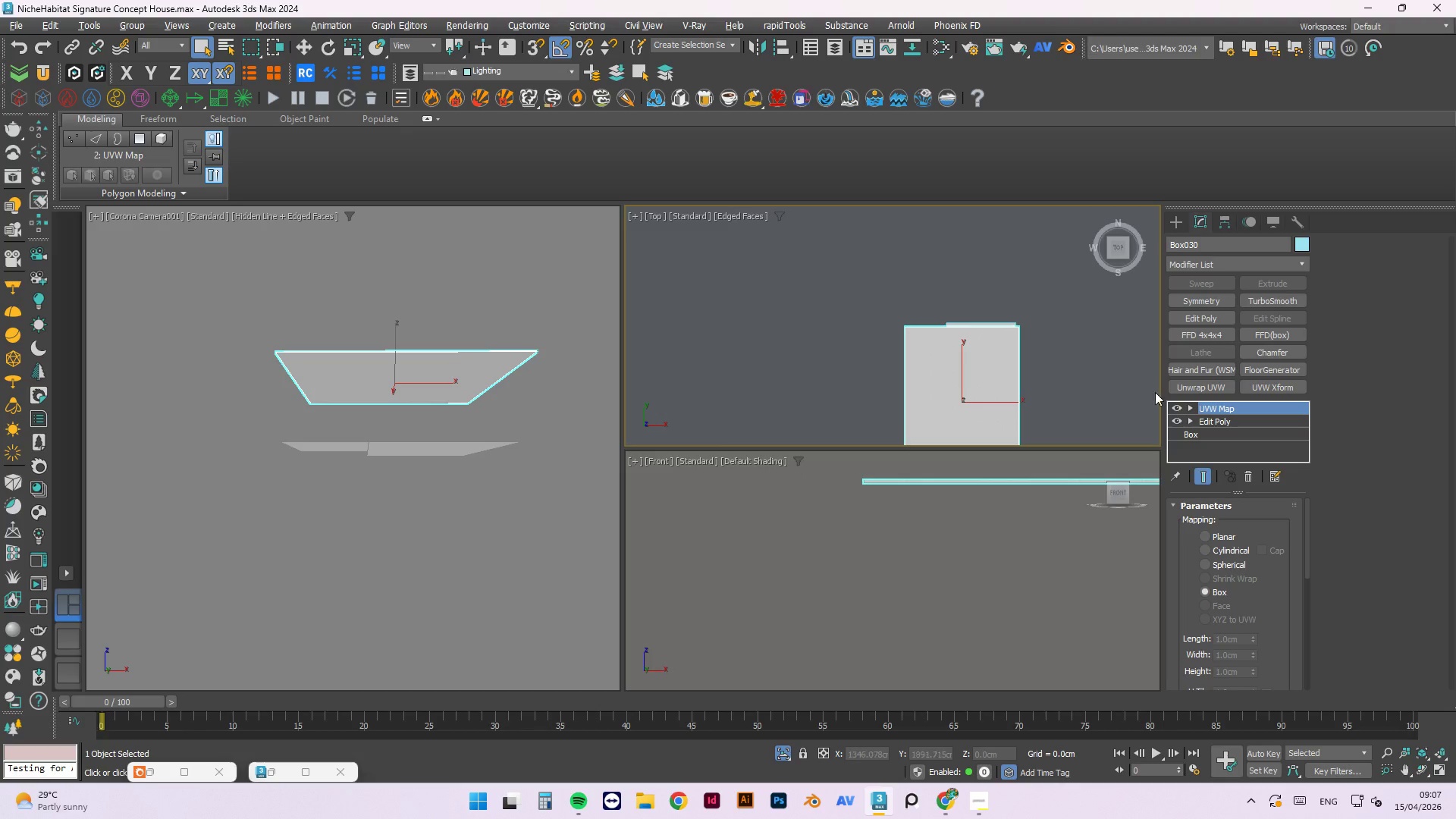 
left_click([1186, 421])
 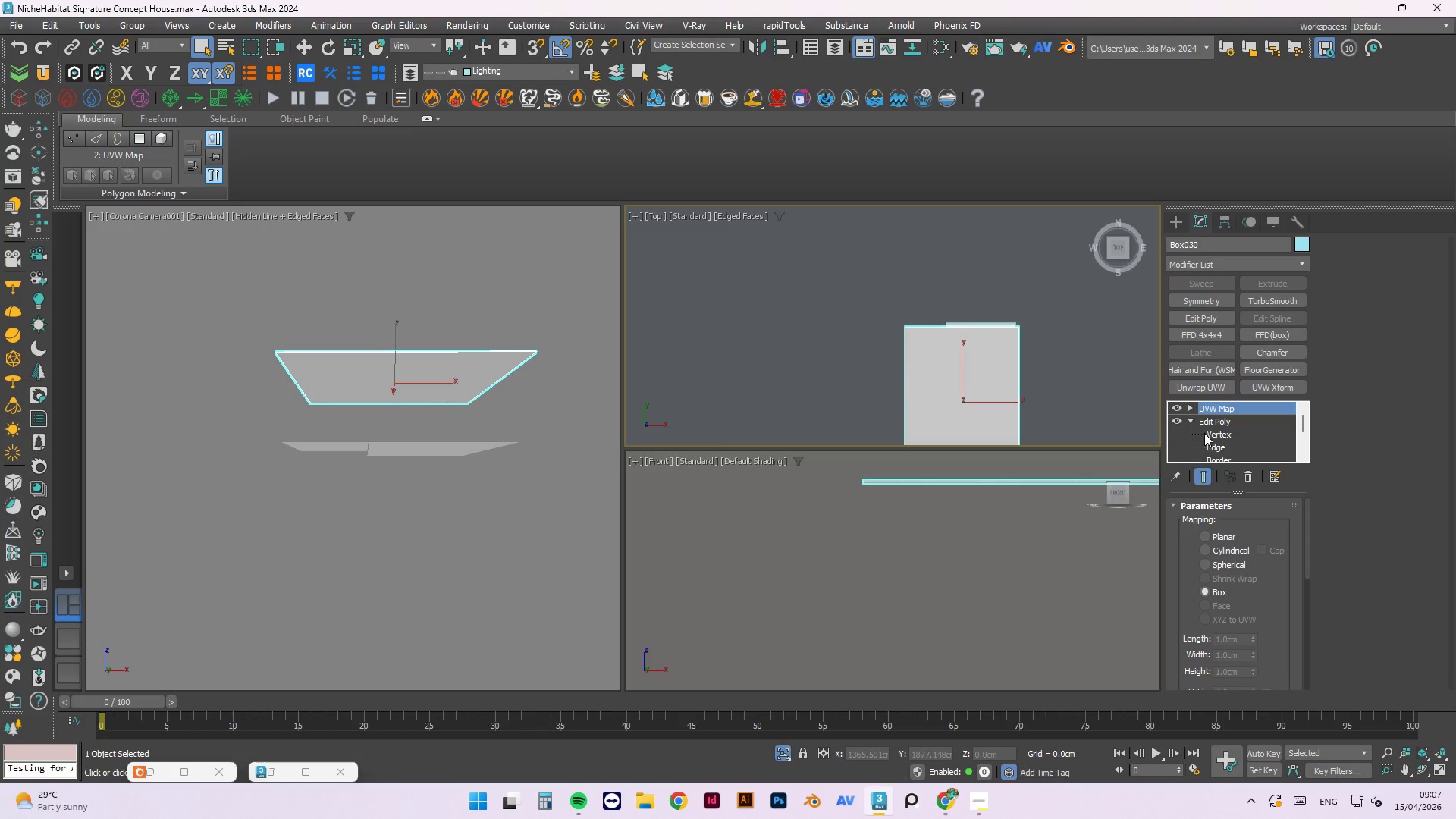 
left_click([1206, 435])
 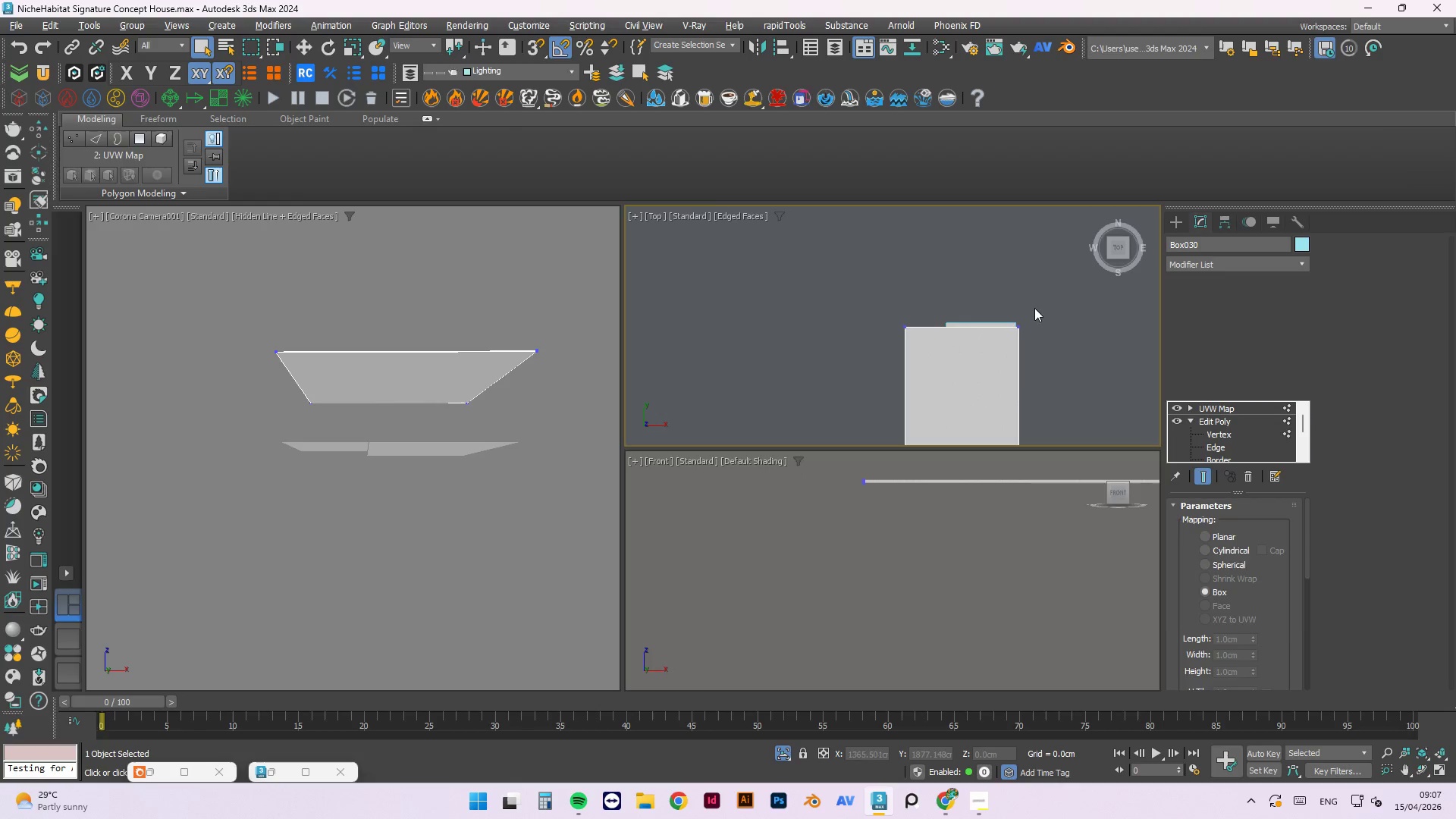 
left_click_drag(start_coordinate=[1046, 306], to_coordinate=[824, 358])
 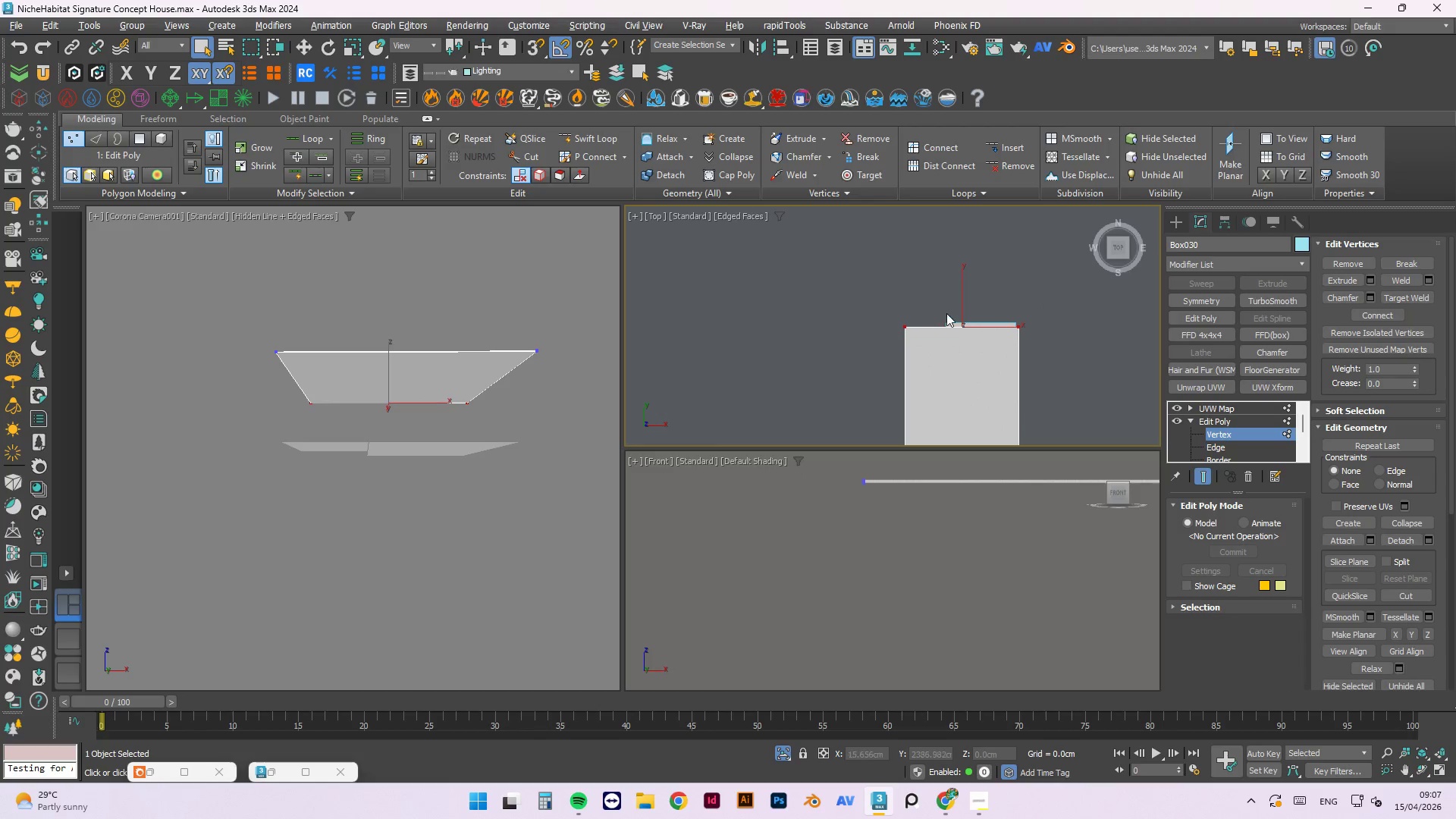 
scroll: coordinate [946, 313], scroll_direction: up, amount: 2.0
 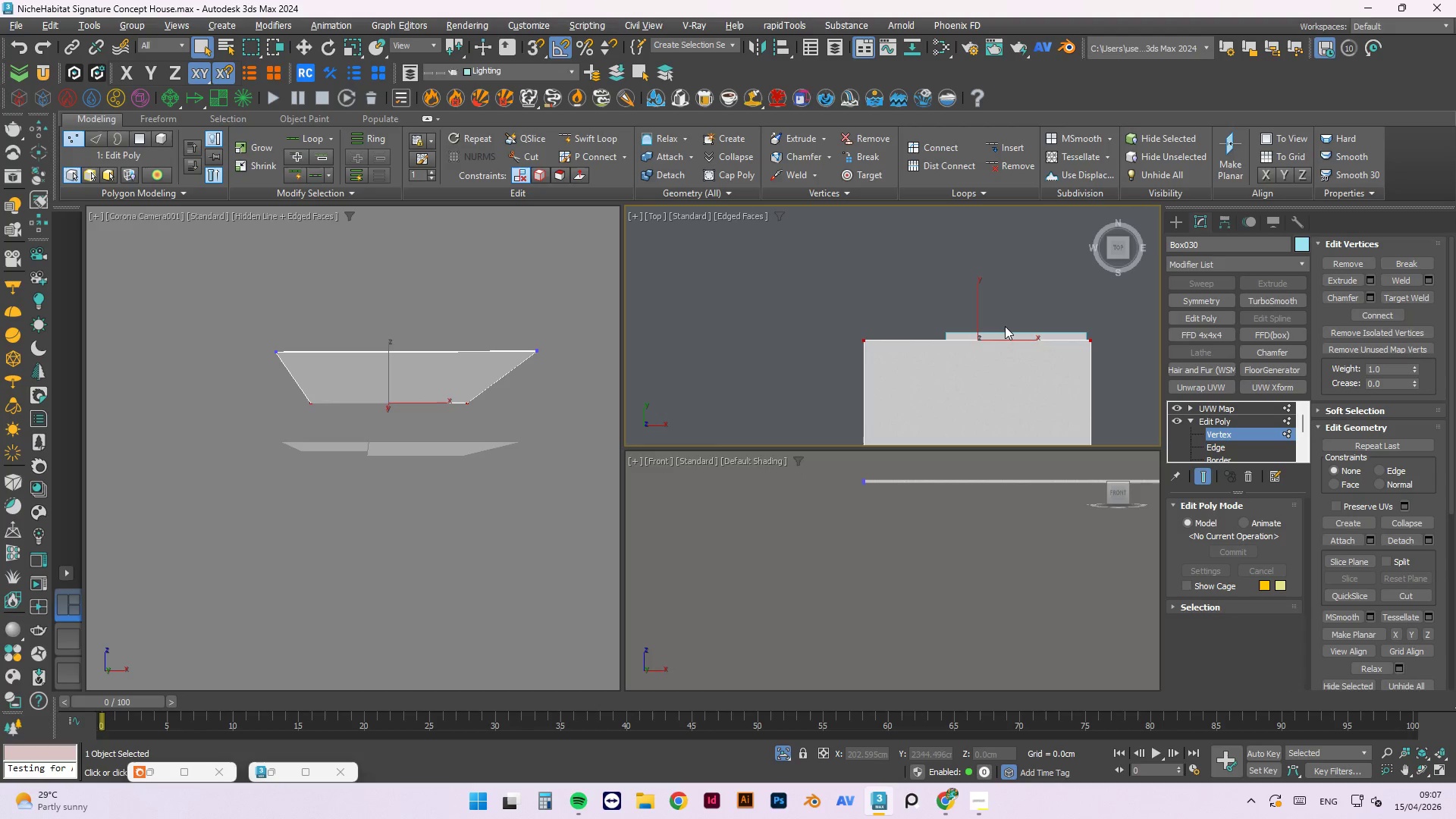 
key(W)
 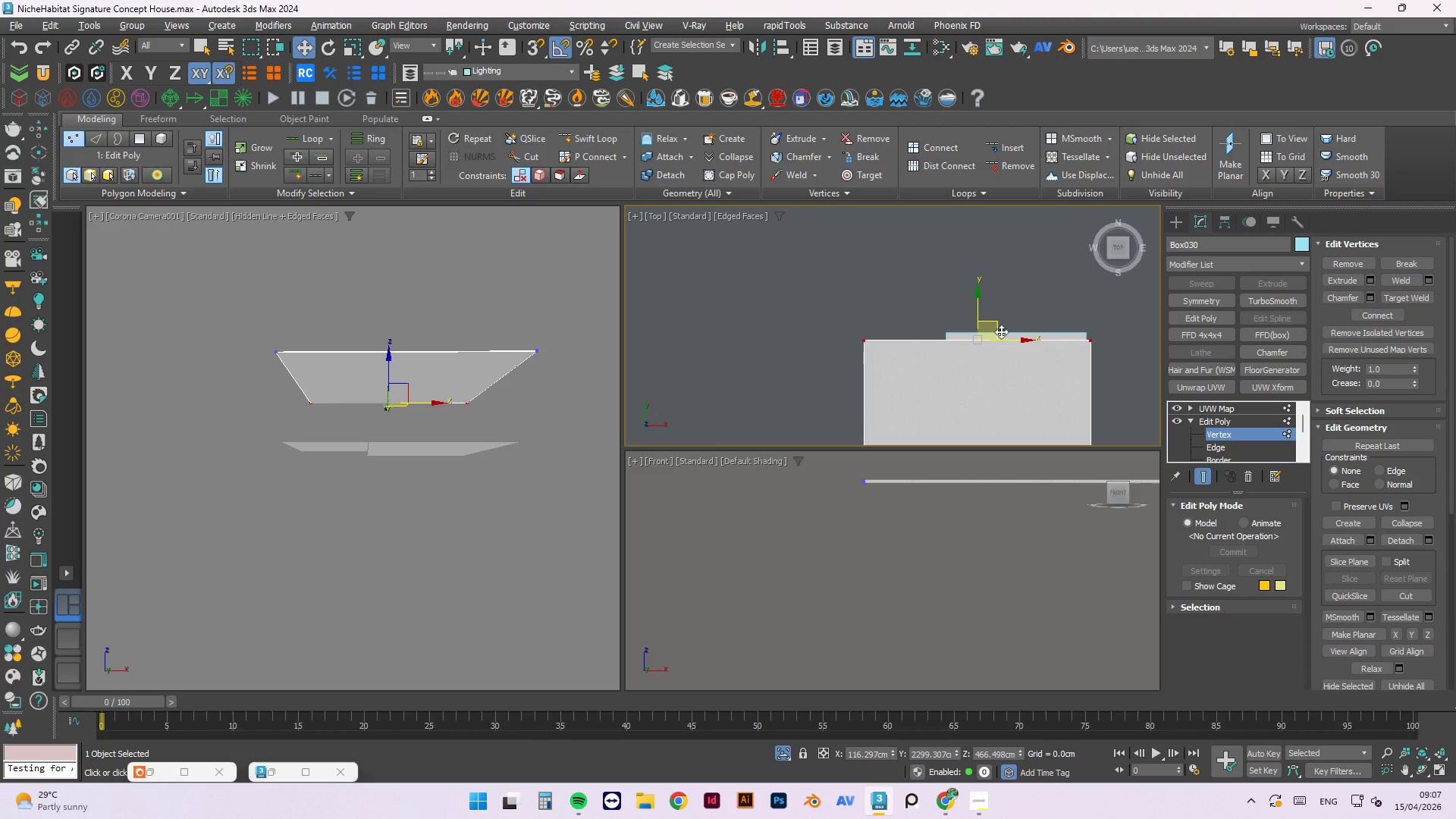 
scroll: coordinate [1009, 341], scroll_direction: up, amount: 3.0
 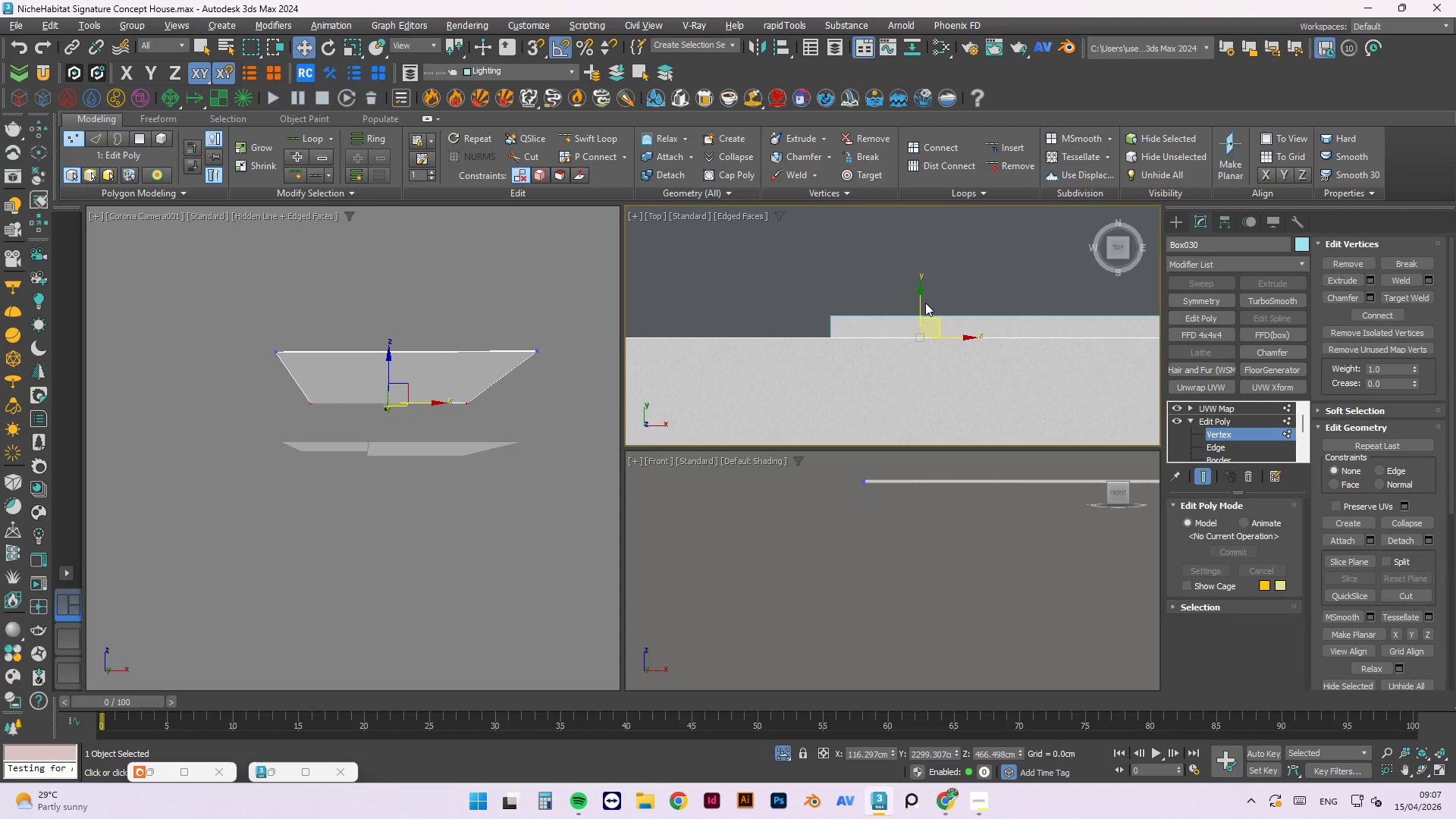 
left_click_drag(start_coordinate=[921, 303], to_coordinate=[820, 315])
 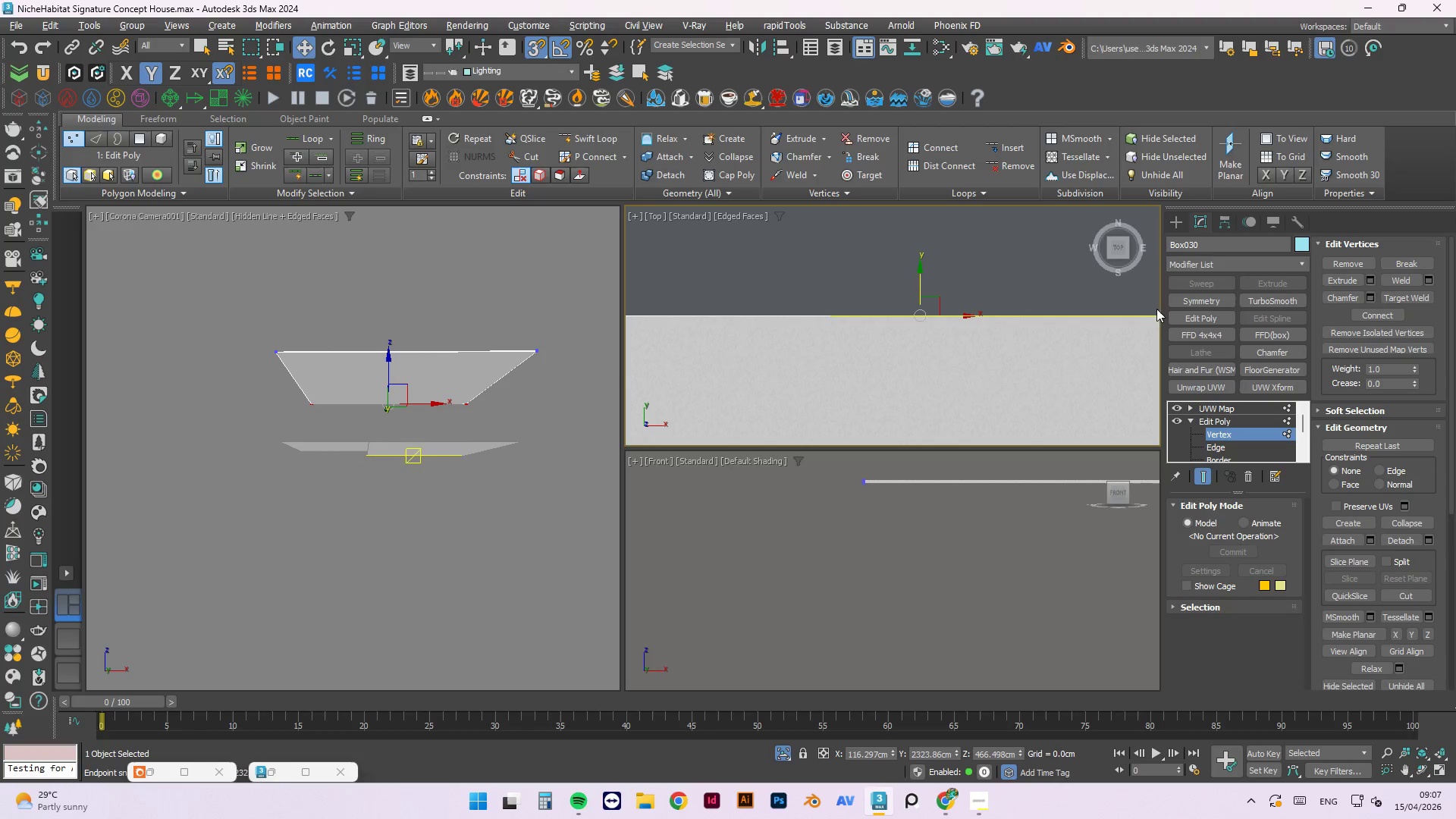 
key(S)
 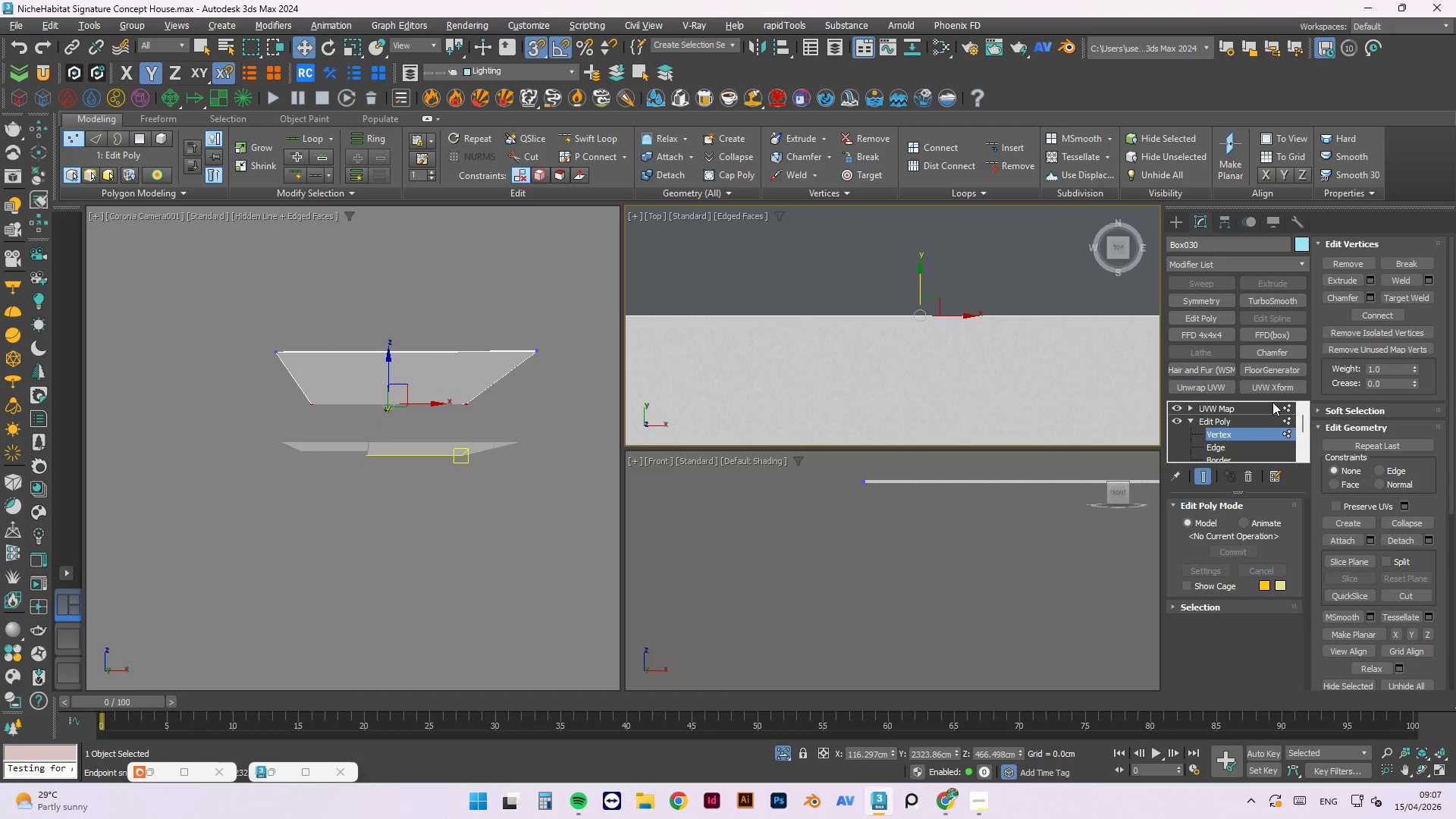 
double_click([1247, 406])
 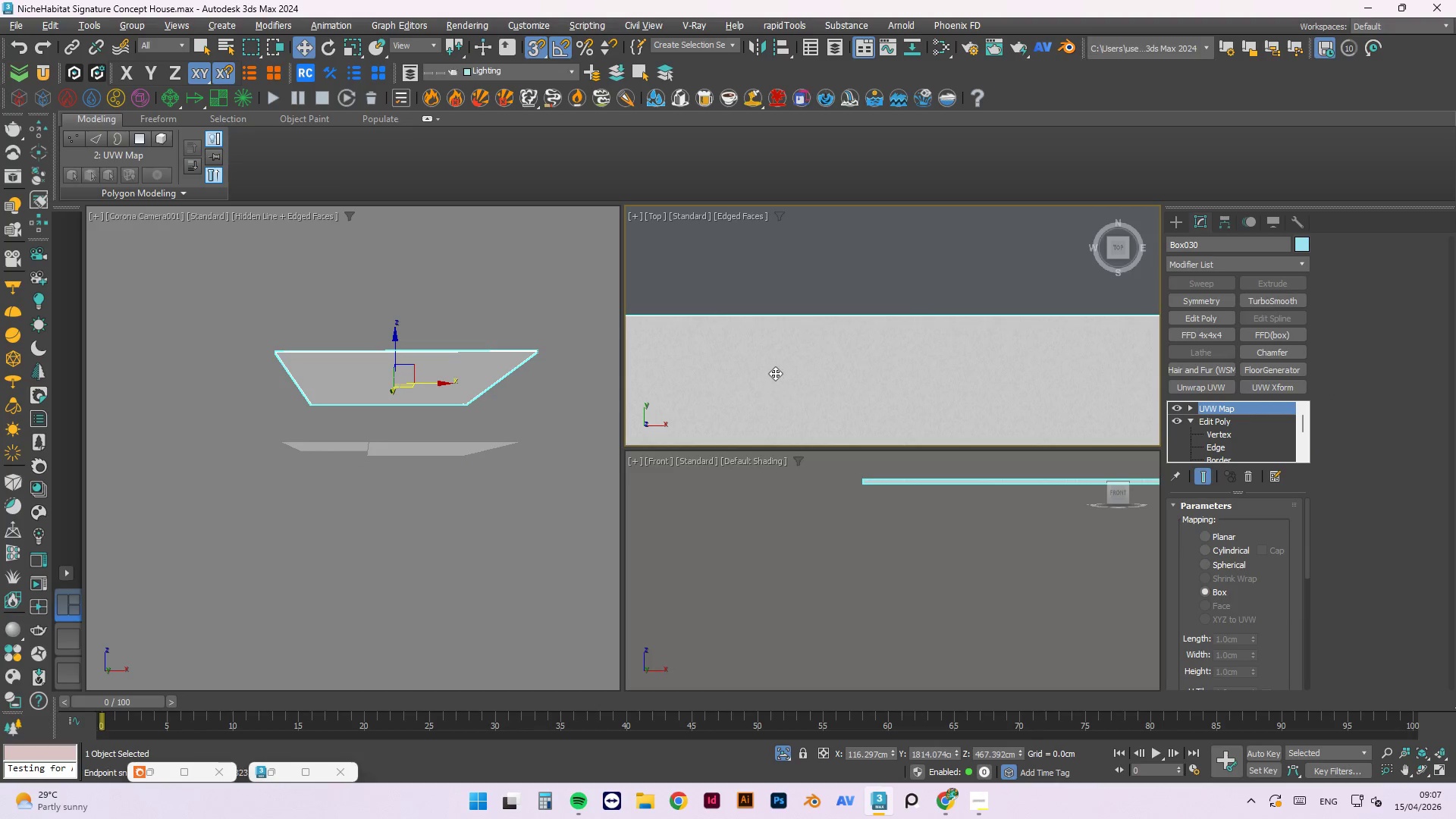 
scroll: coordinate [781, 349], scroll_direction: down, amount: 2.0
 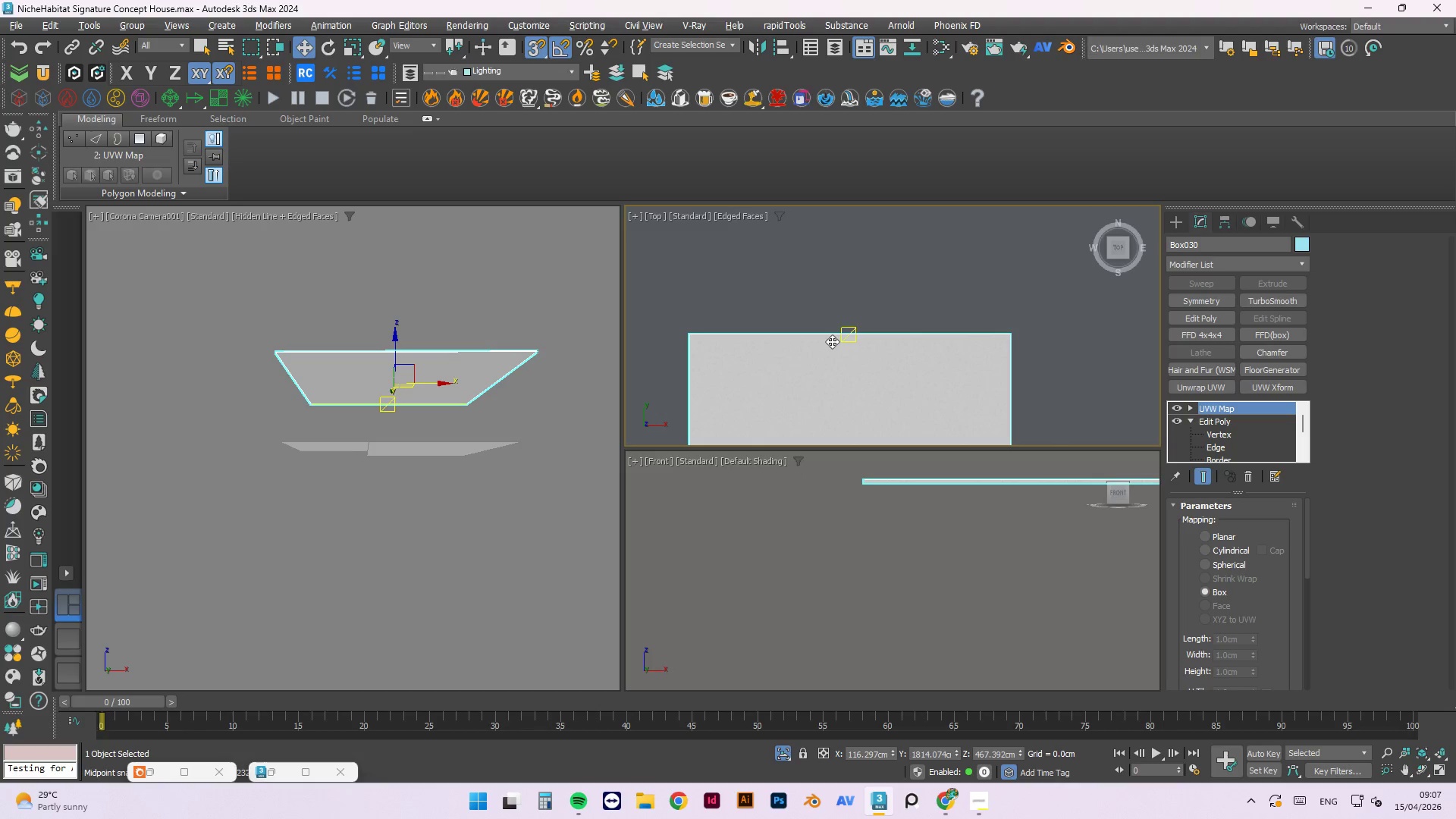 
left_click([922, 290])
 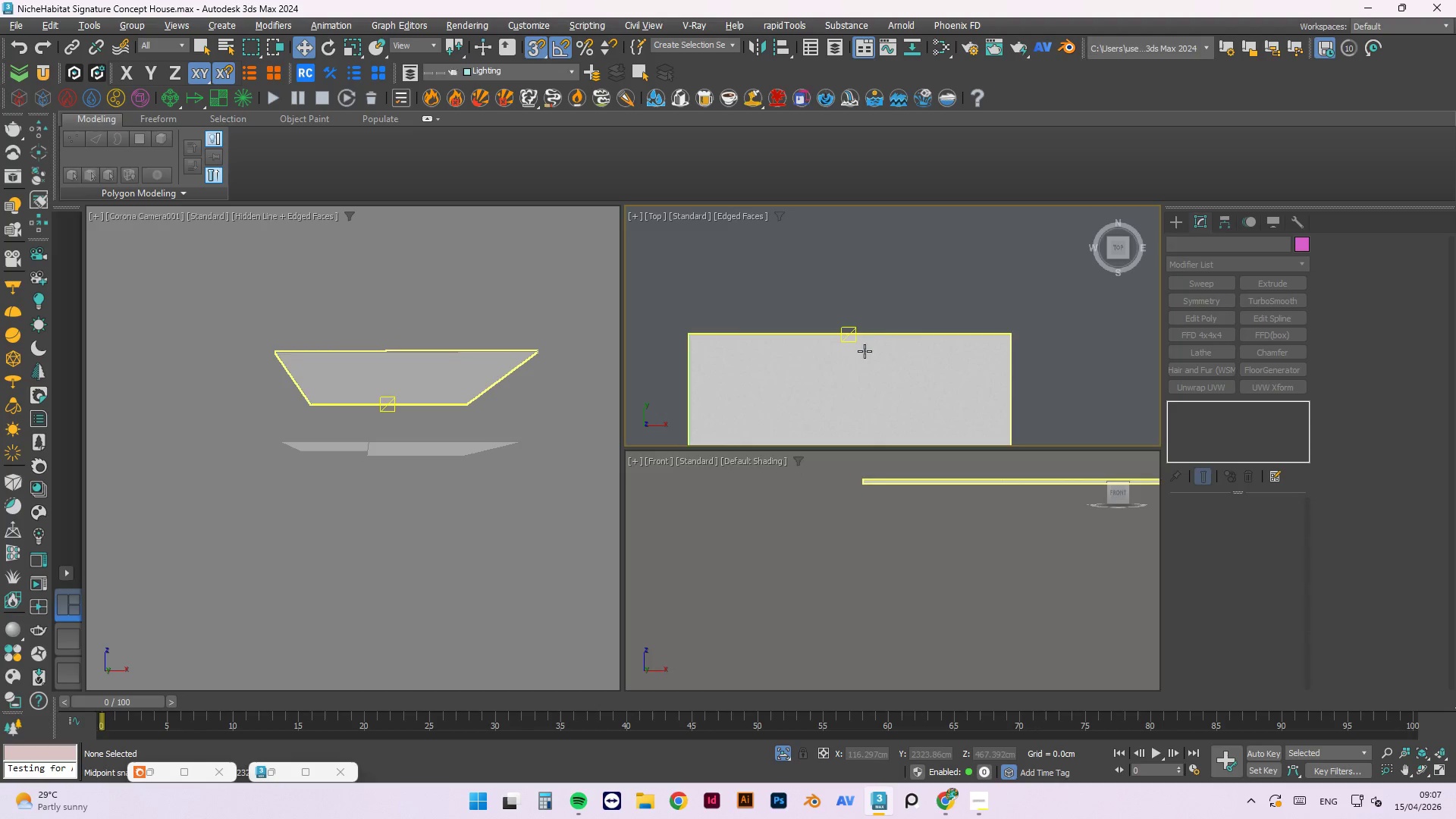 
scroll: coordinate [916, 326], scroll_direction: down, amount: 9.0
 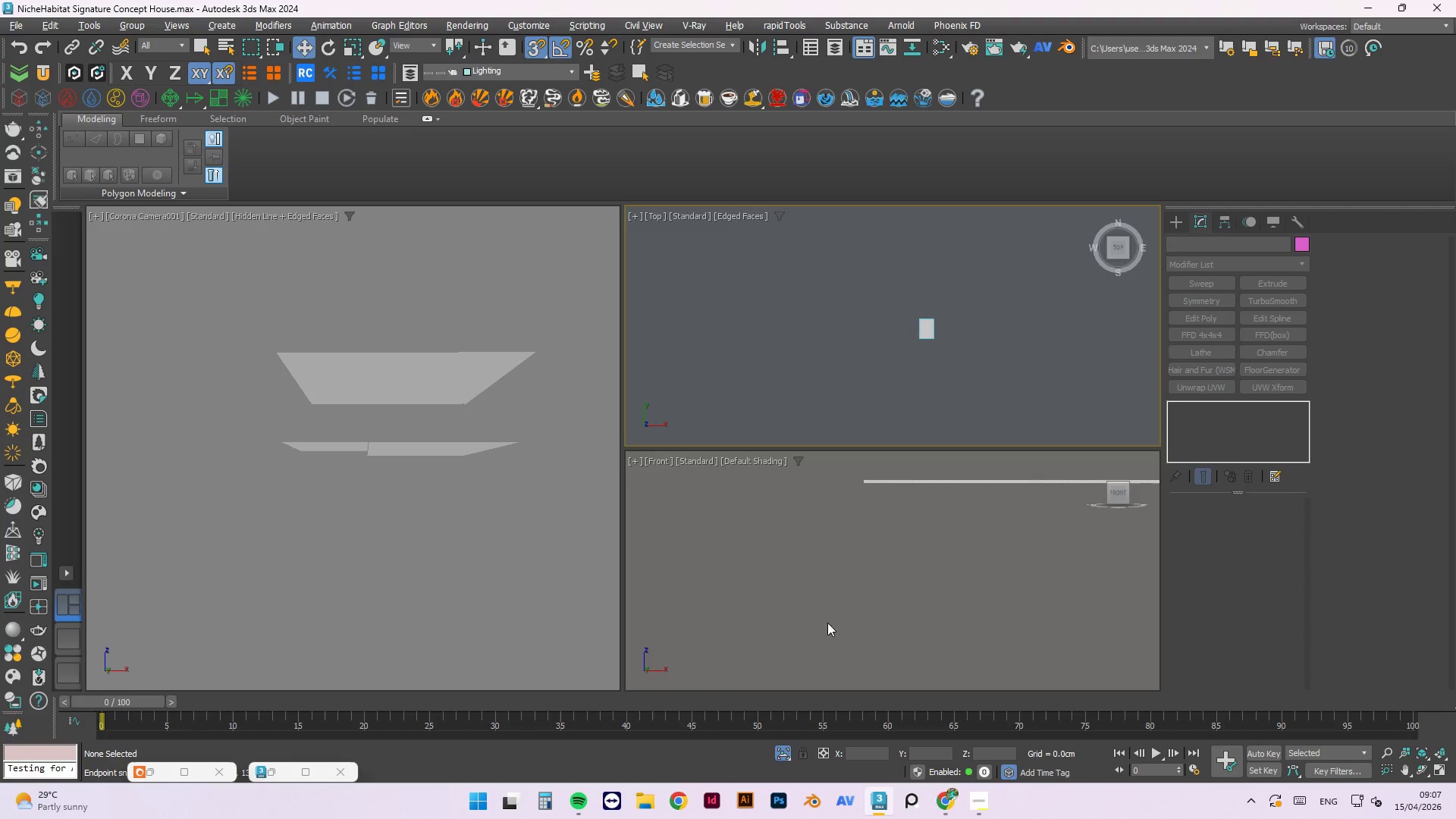 
left_click([814, 530])
 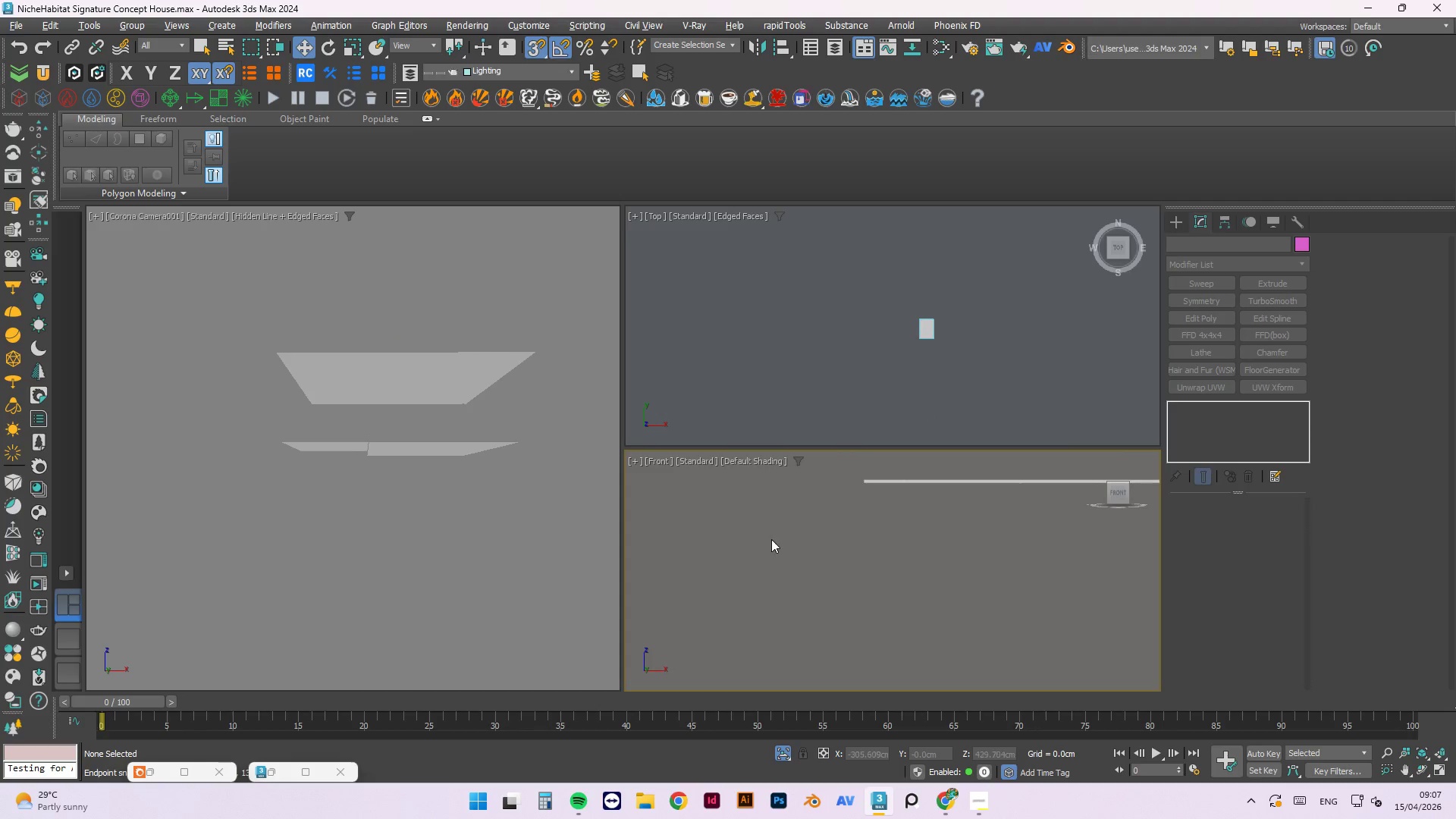 
scroll: coordinate [840, 399], scroll_direction: up, amount: 2.0
 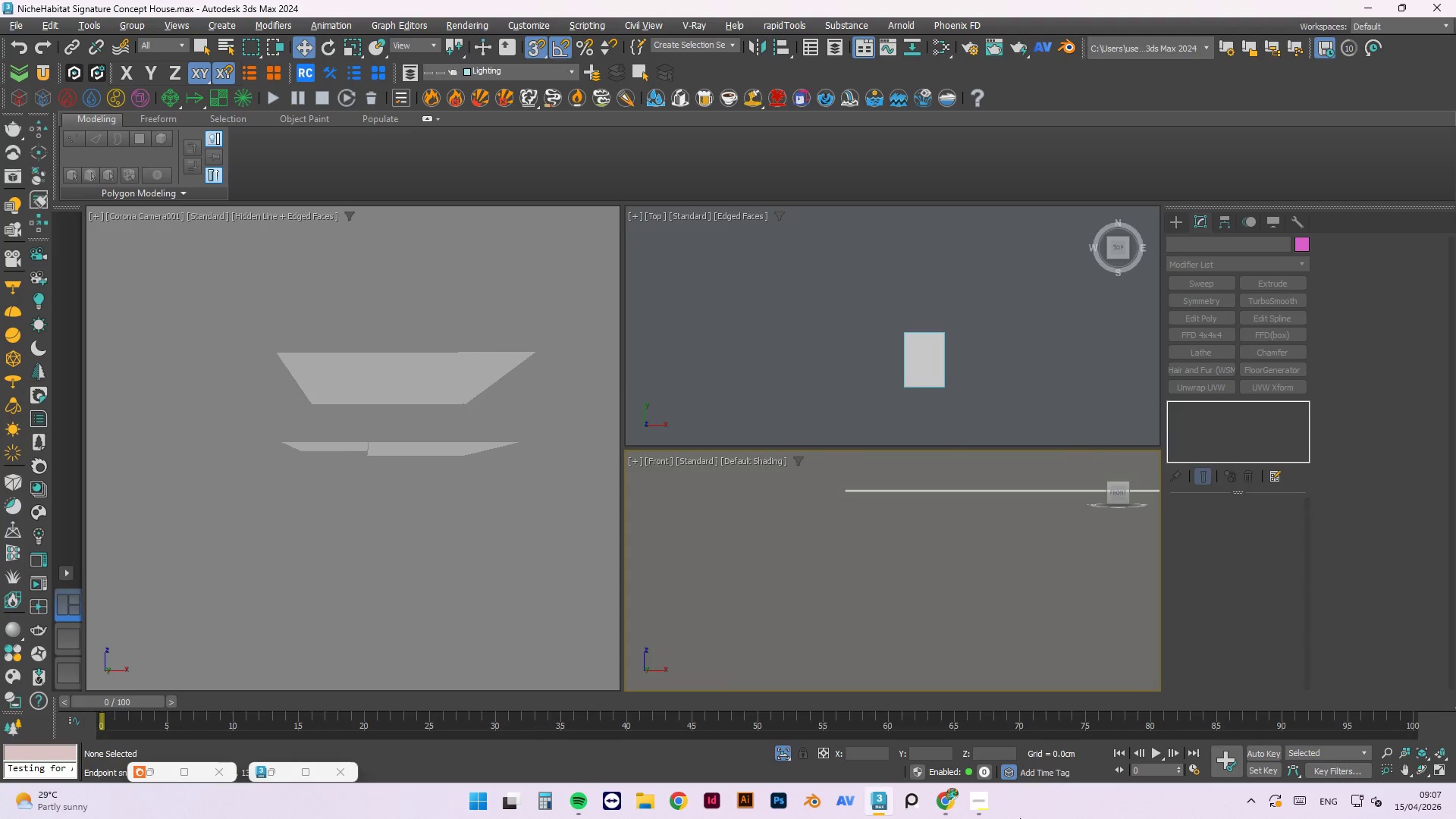 
left_click([919, 805])
 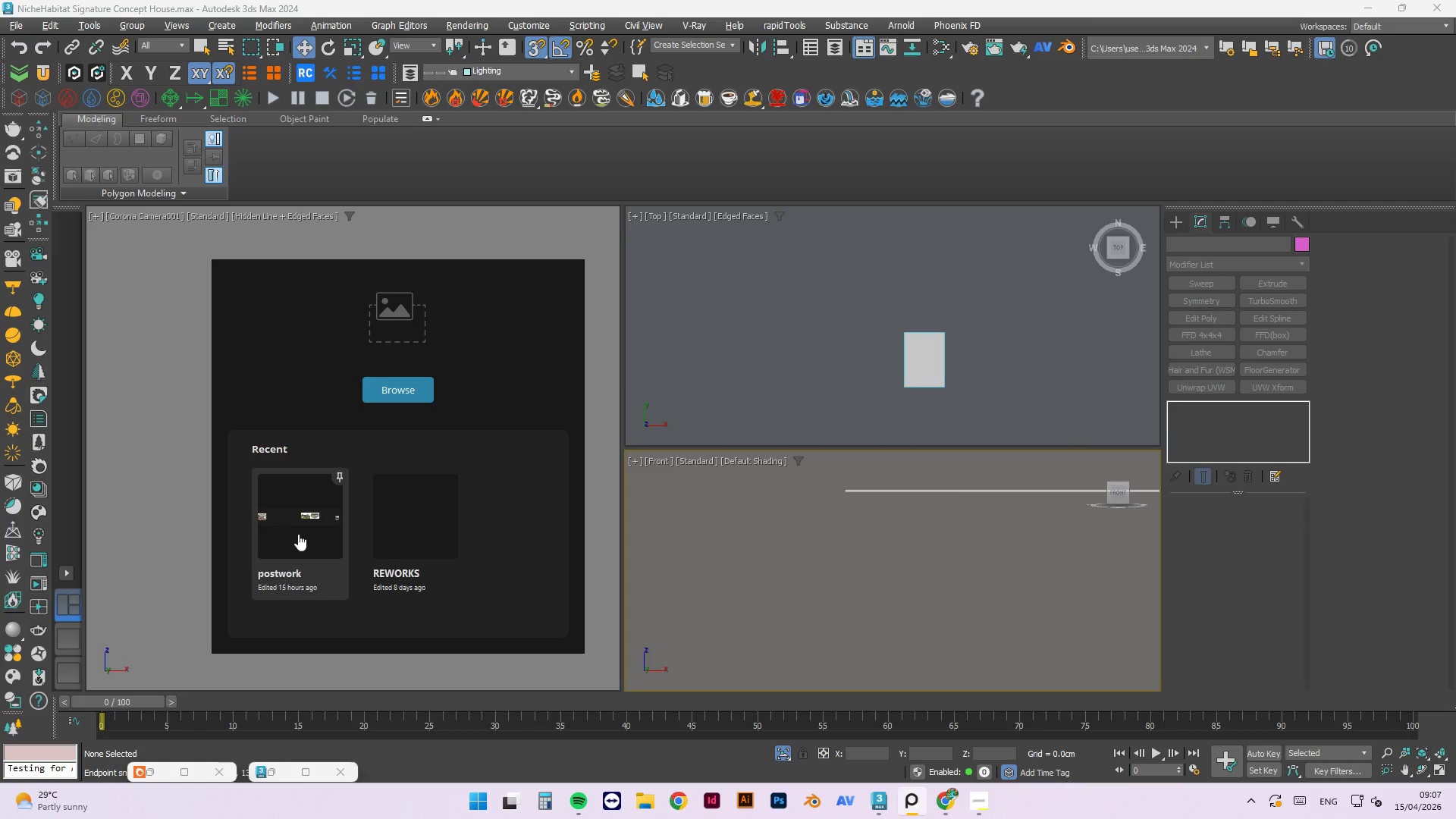 
left_click([306, 532])
 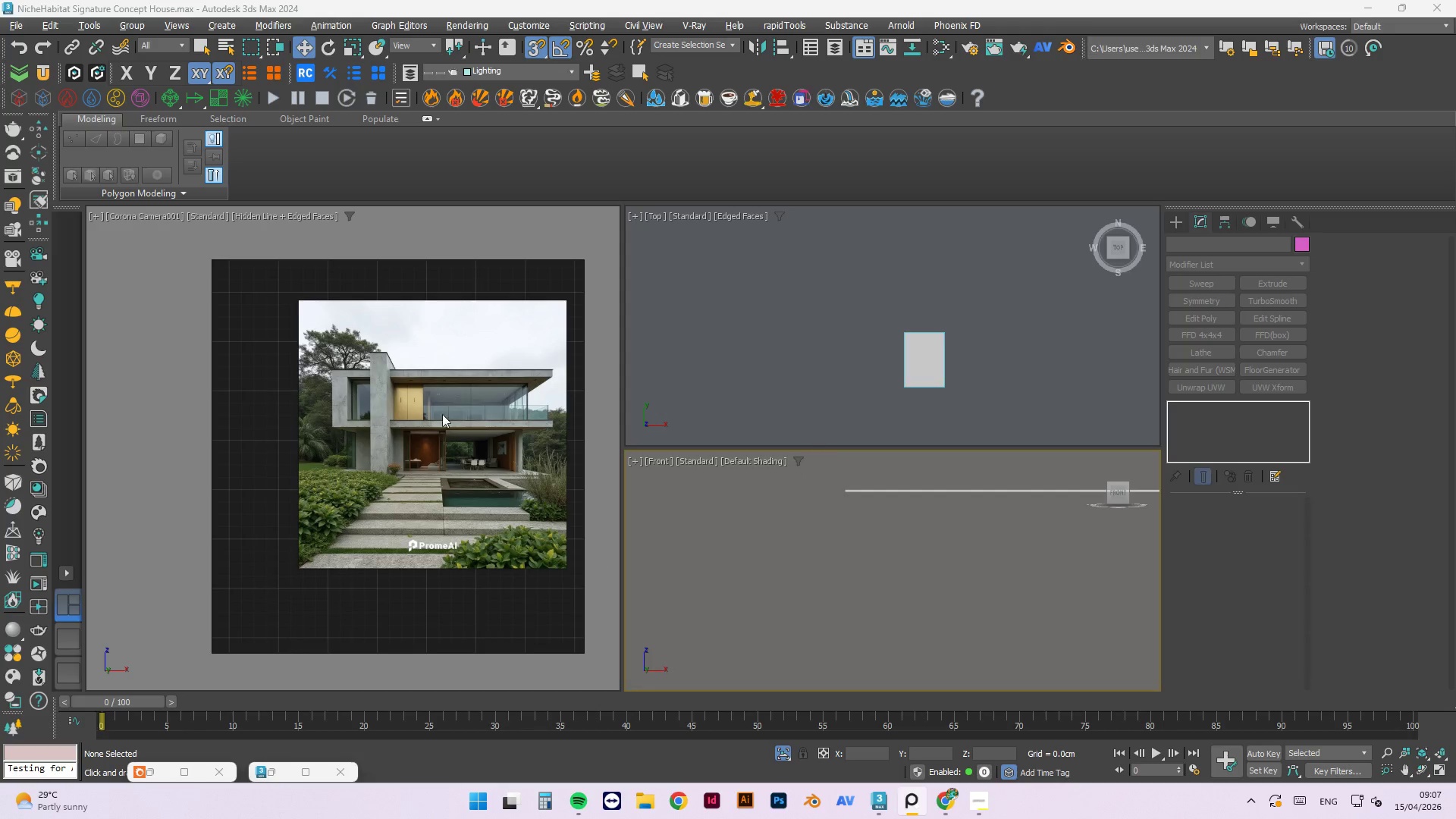 
scroll: coordinate [494, 420], scroll_direction: up, amount: 4.0
 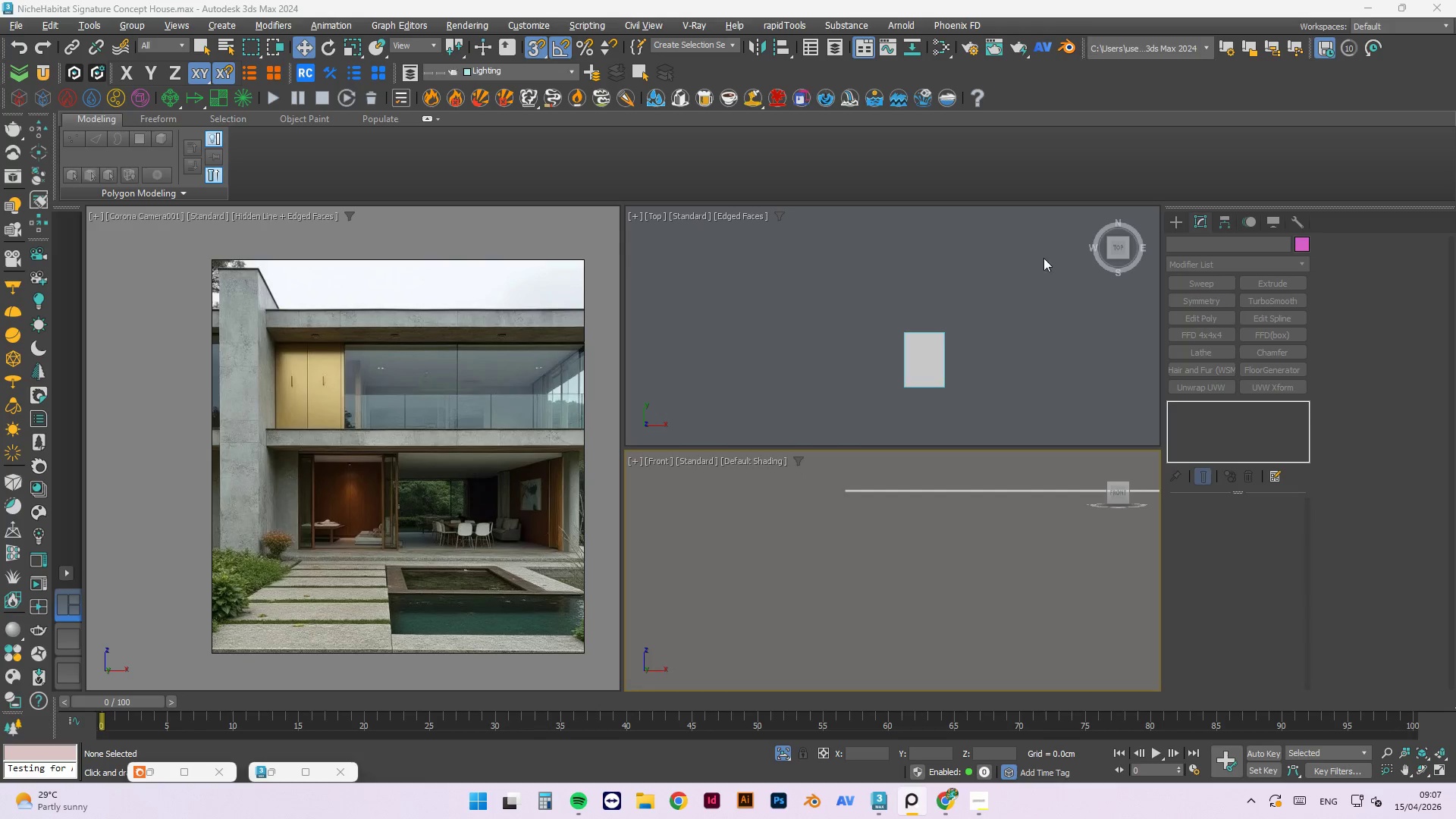 
left_click([988, 303])
 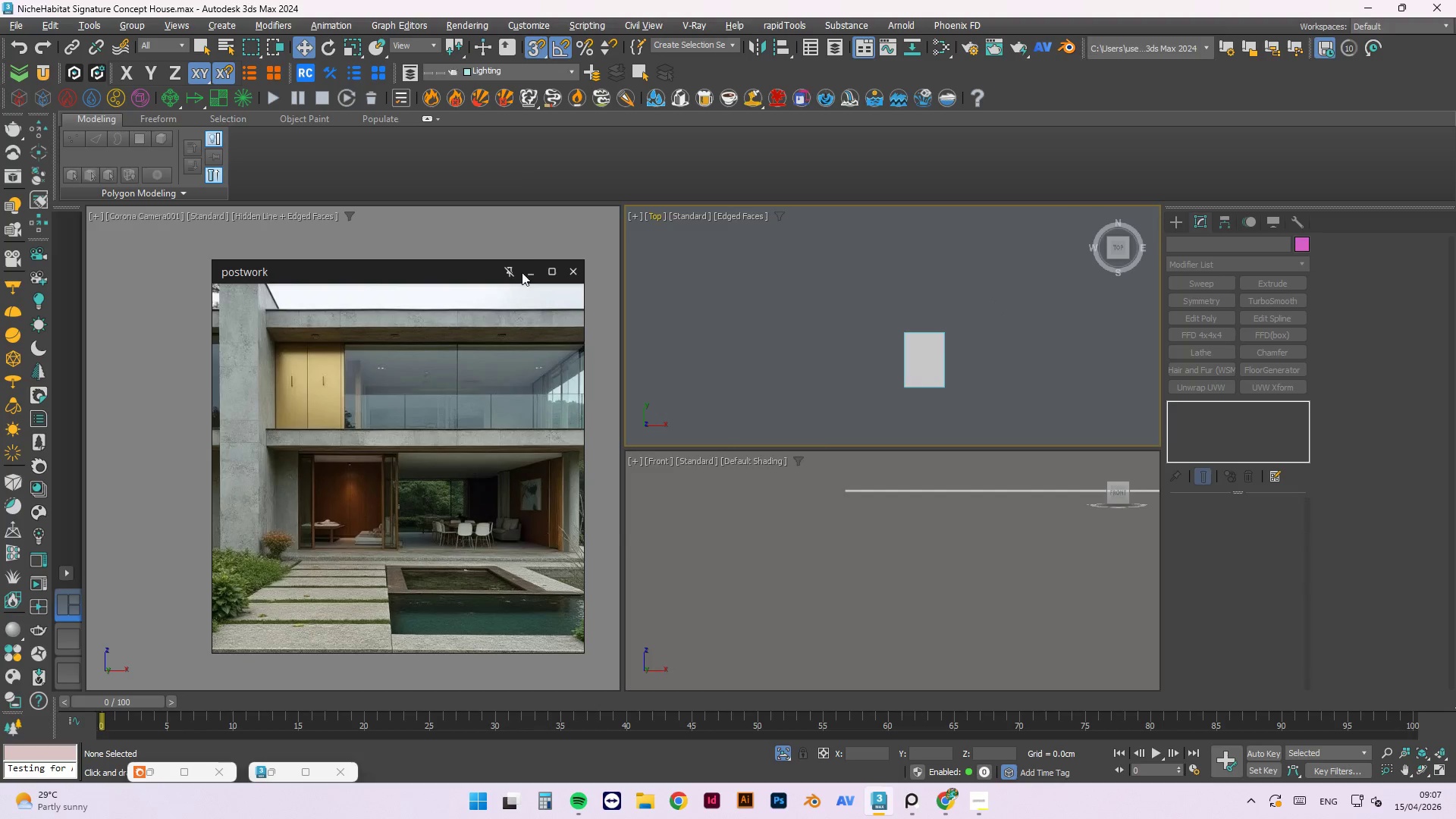 
left_click([530, 268])
 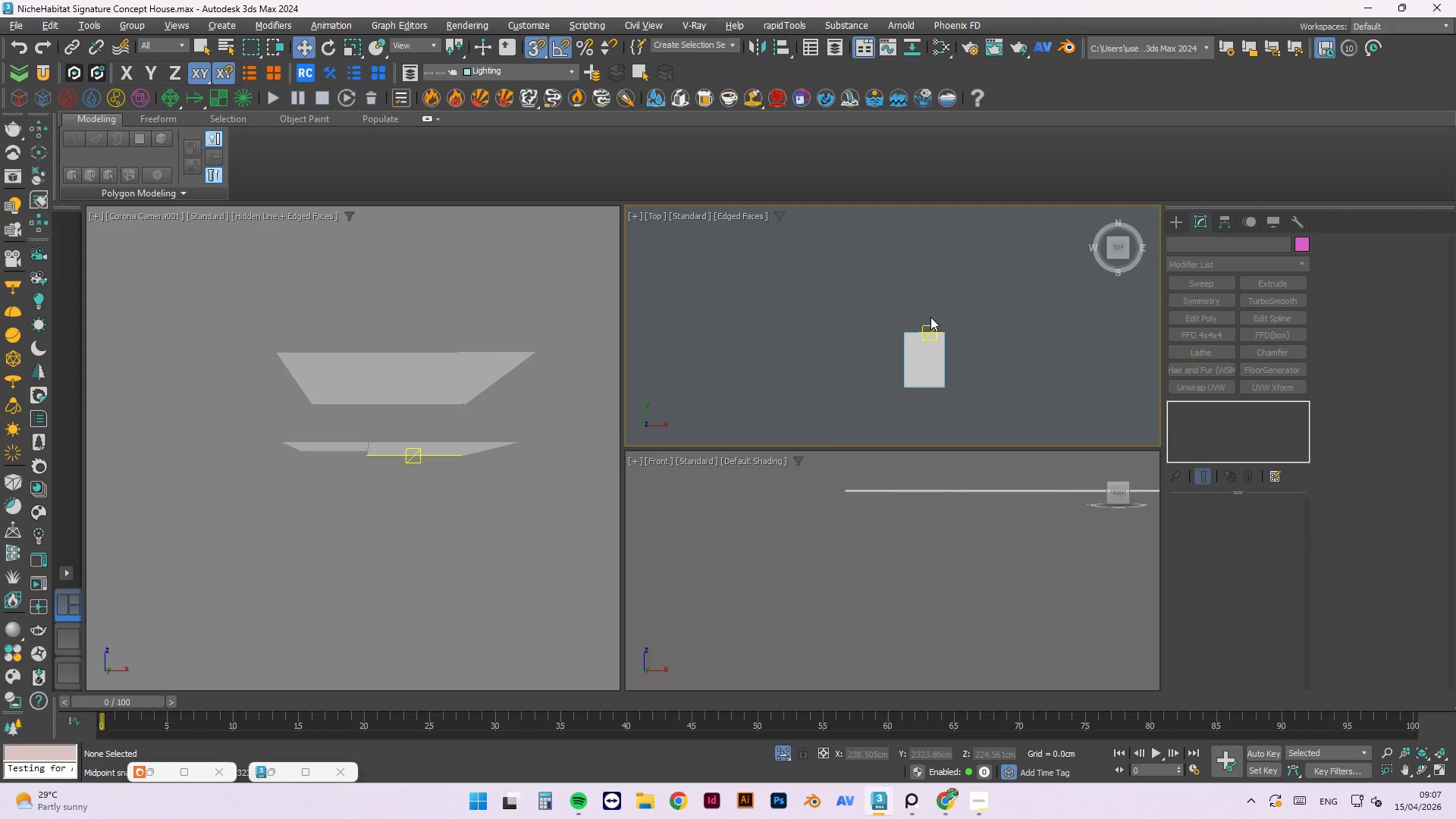 
hold_key(key=AltLeft, duration=1.0)
 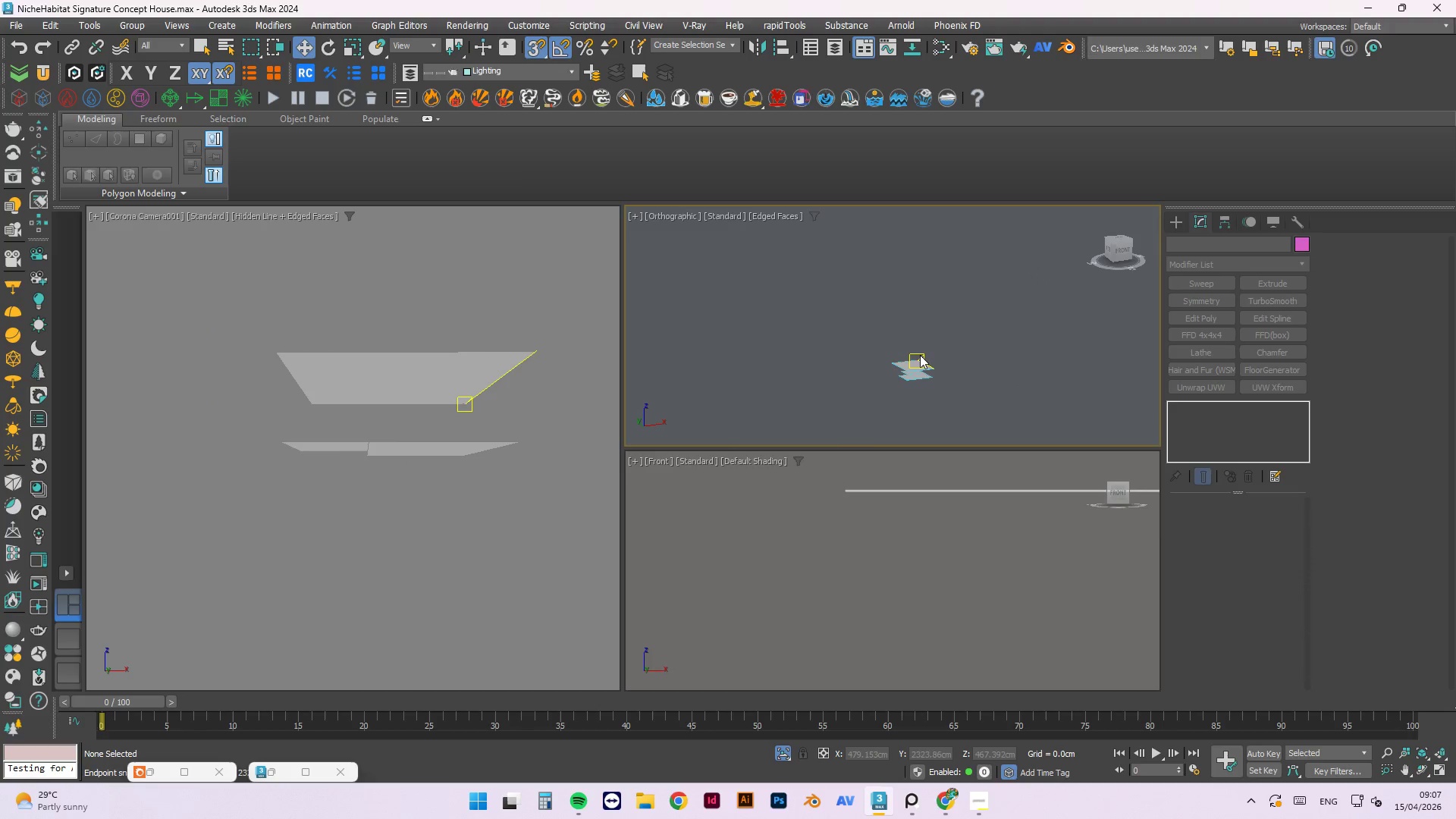 
scroll: coordinate [905, 350], scroll_direction: down, amount: 1.0
 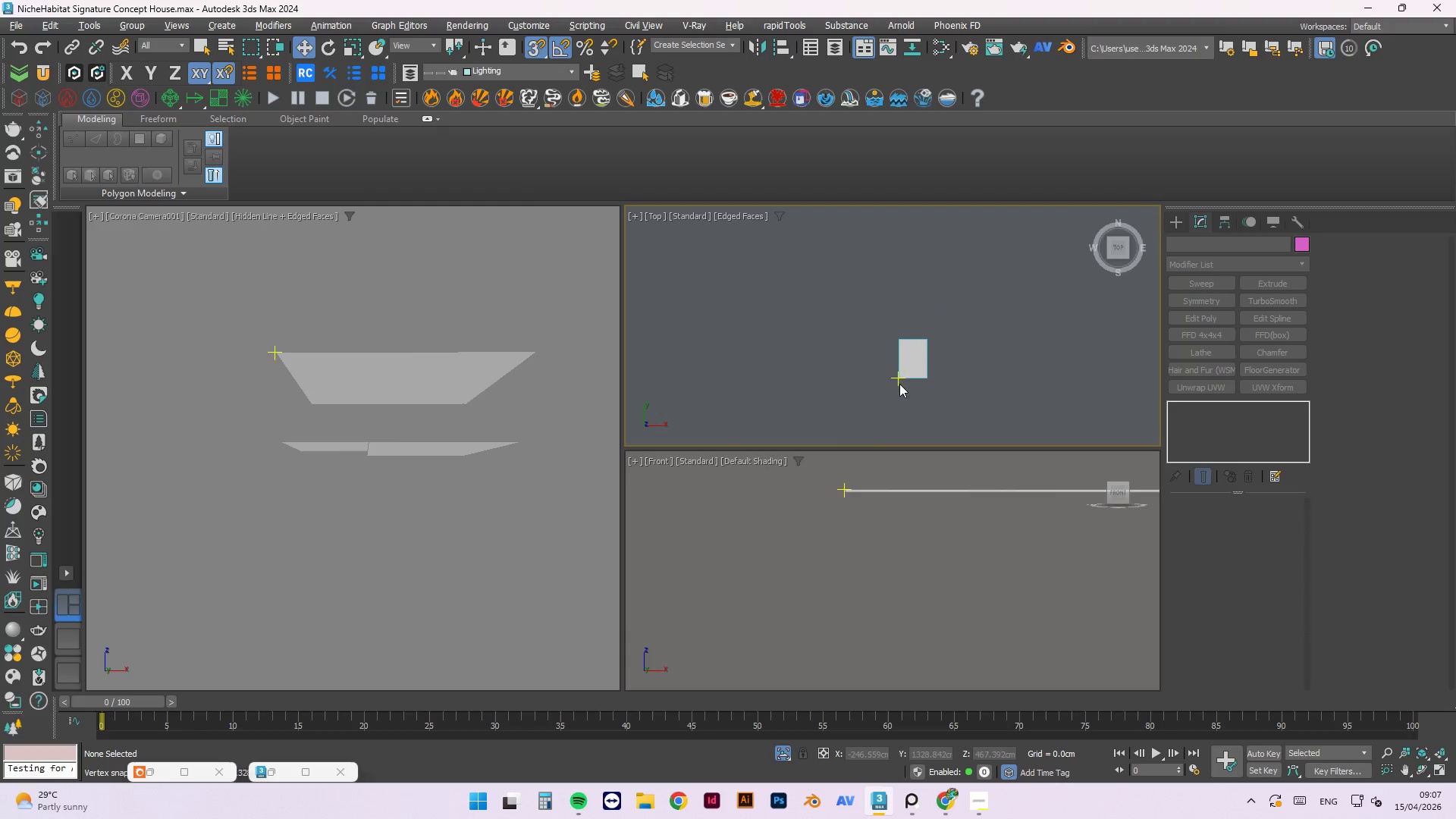 
hold_key(key=AltLeft, duration=1.16)
 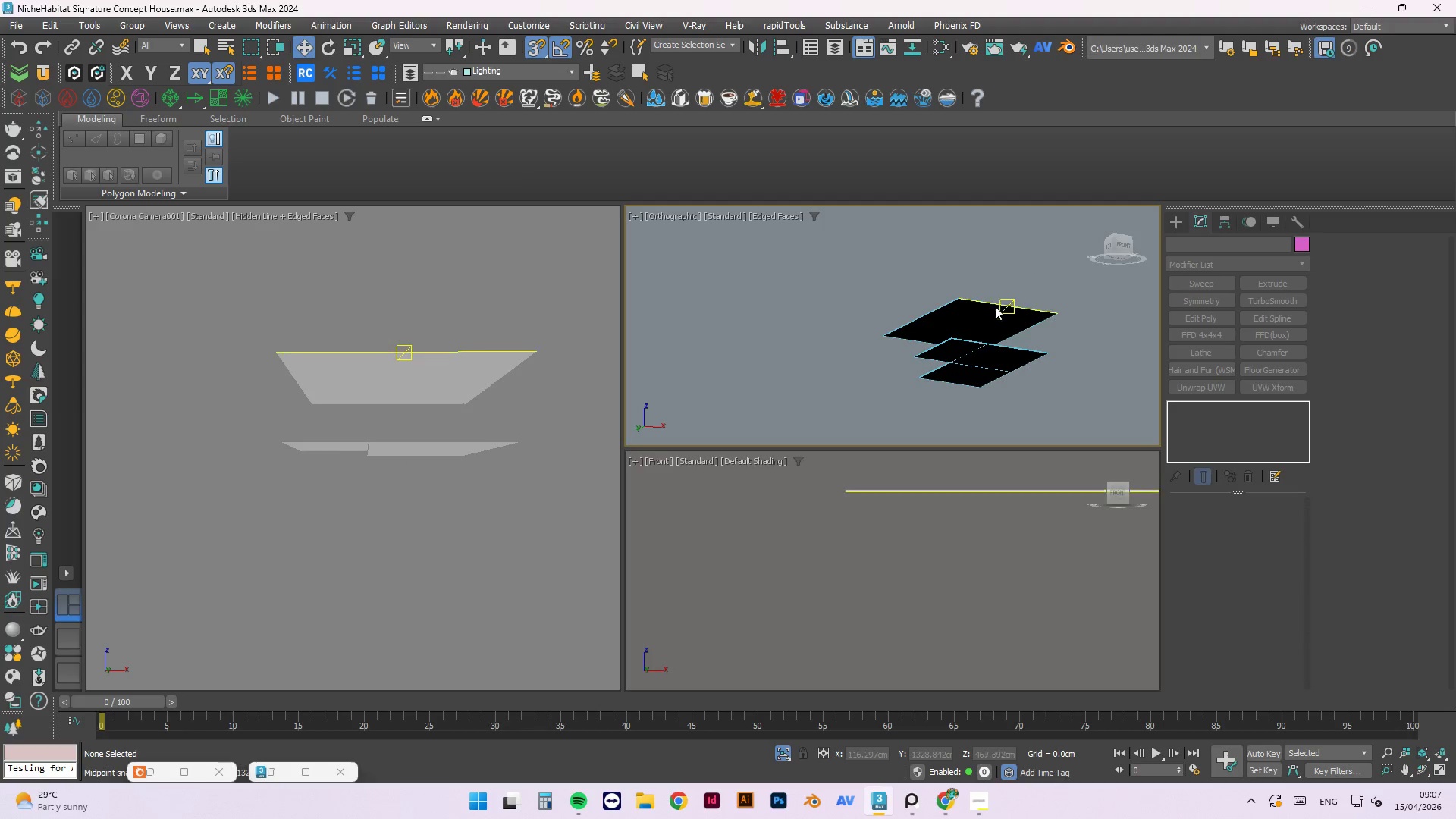 
scroll: coordinate [986, 322], scroll_direction: up, amount: 7.0
 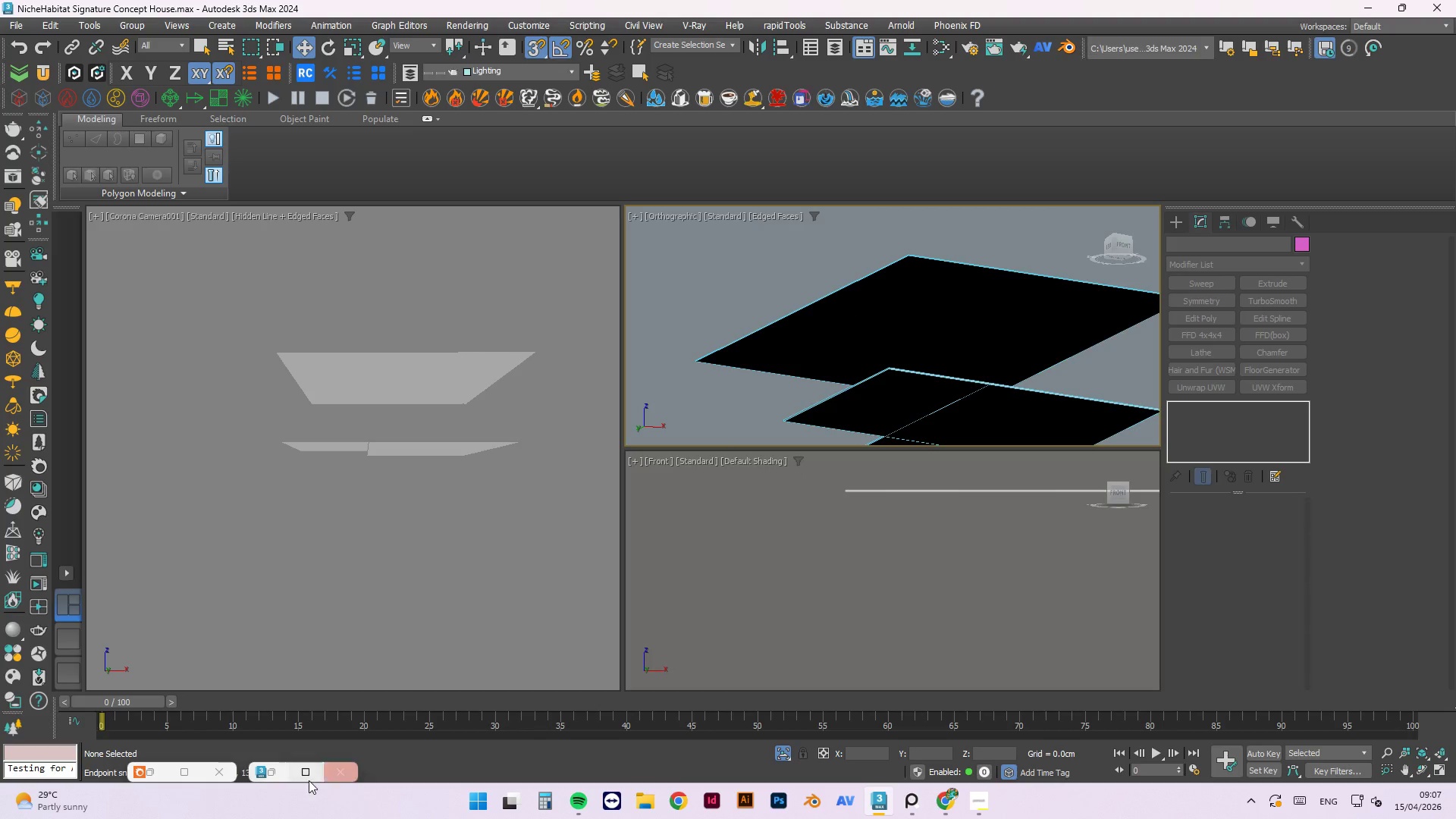 
left_click([155, 767])
 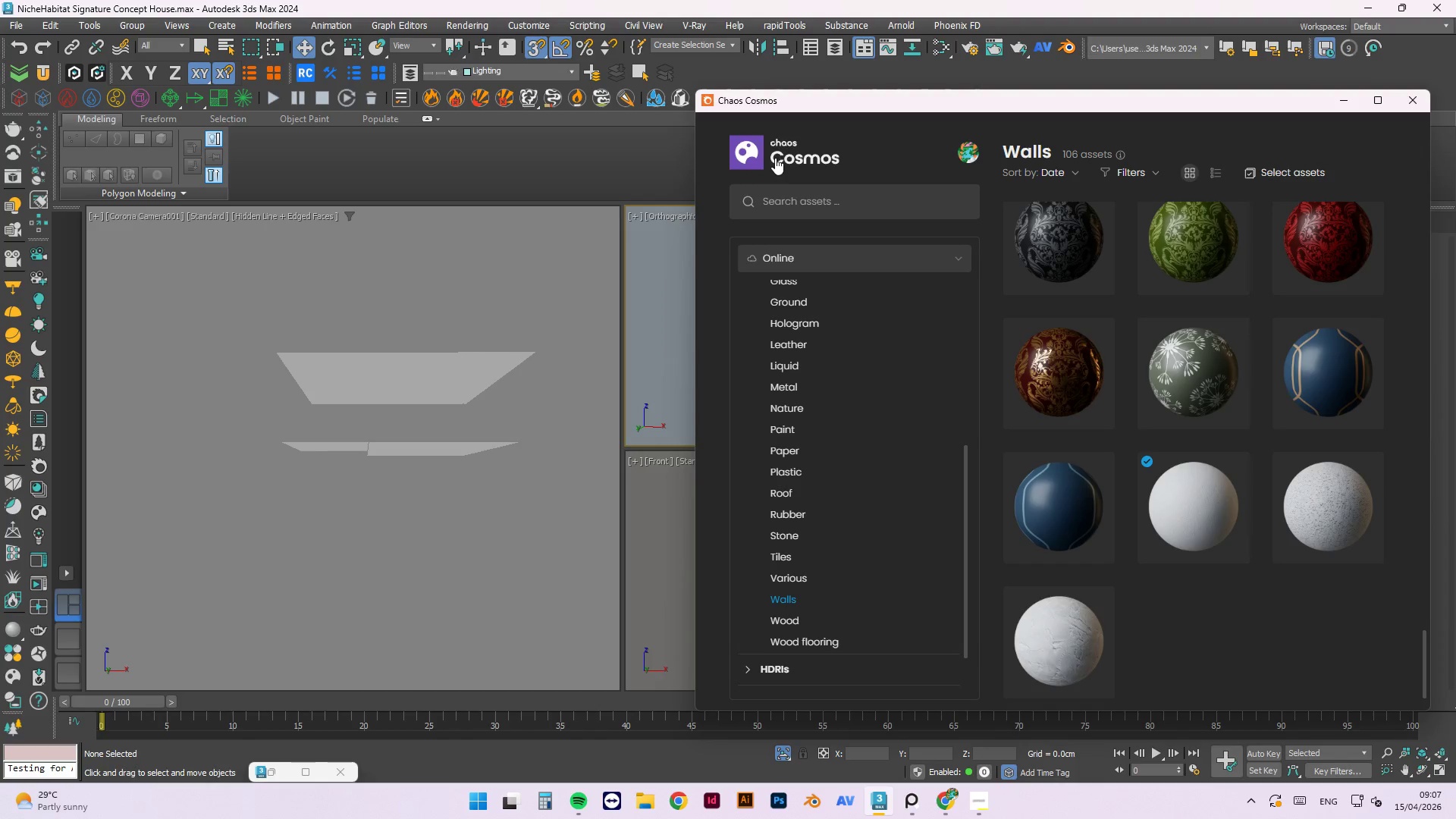 
left_click([797, 200])
 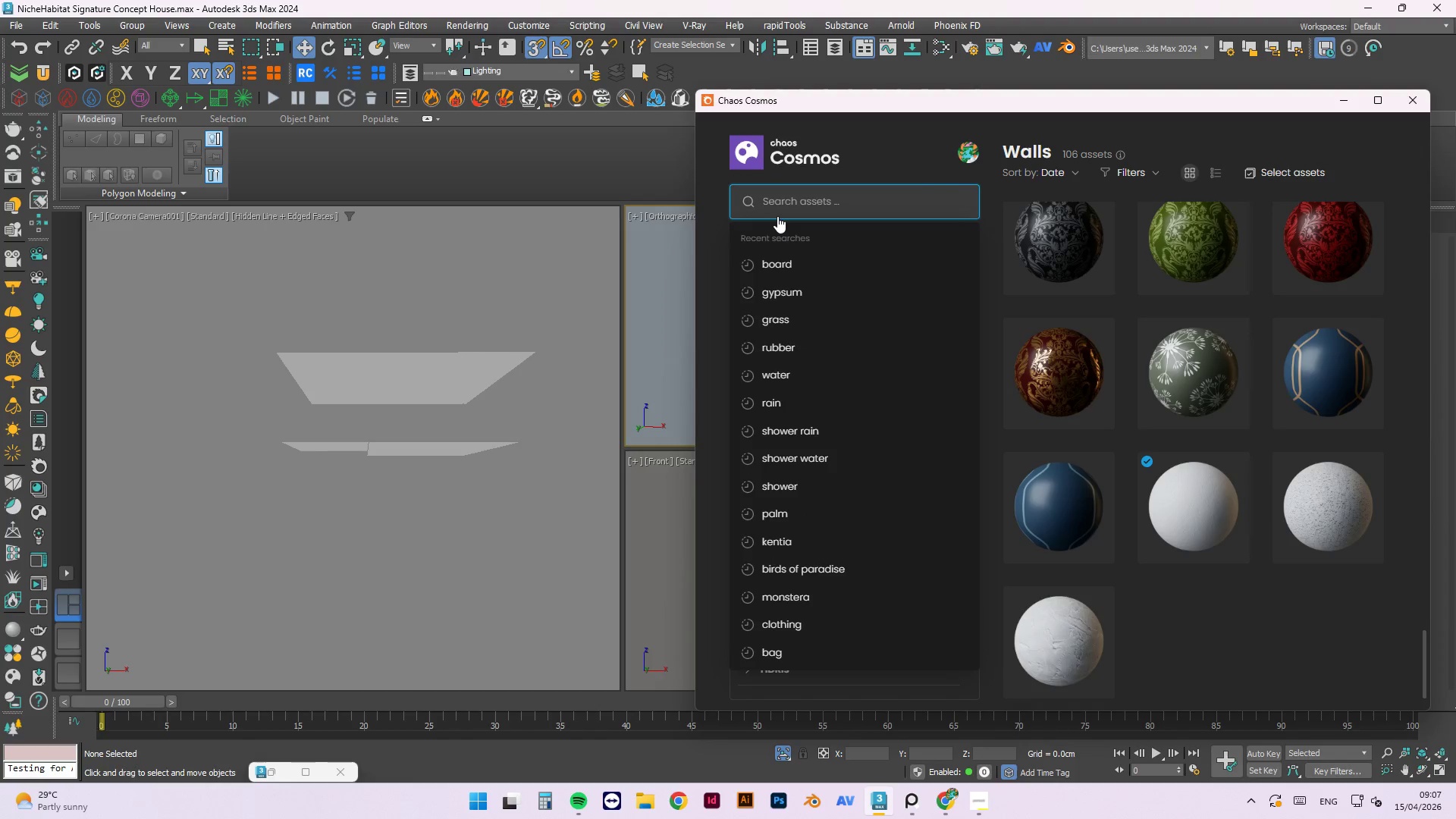 
type(light)
 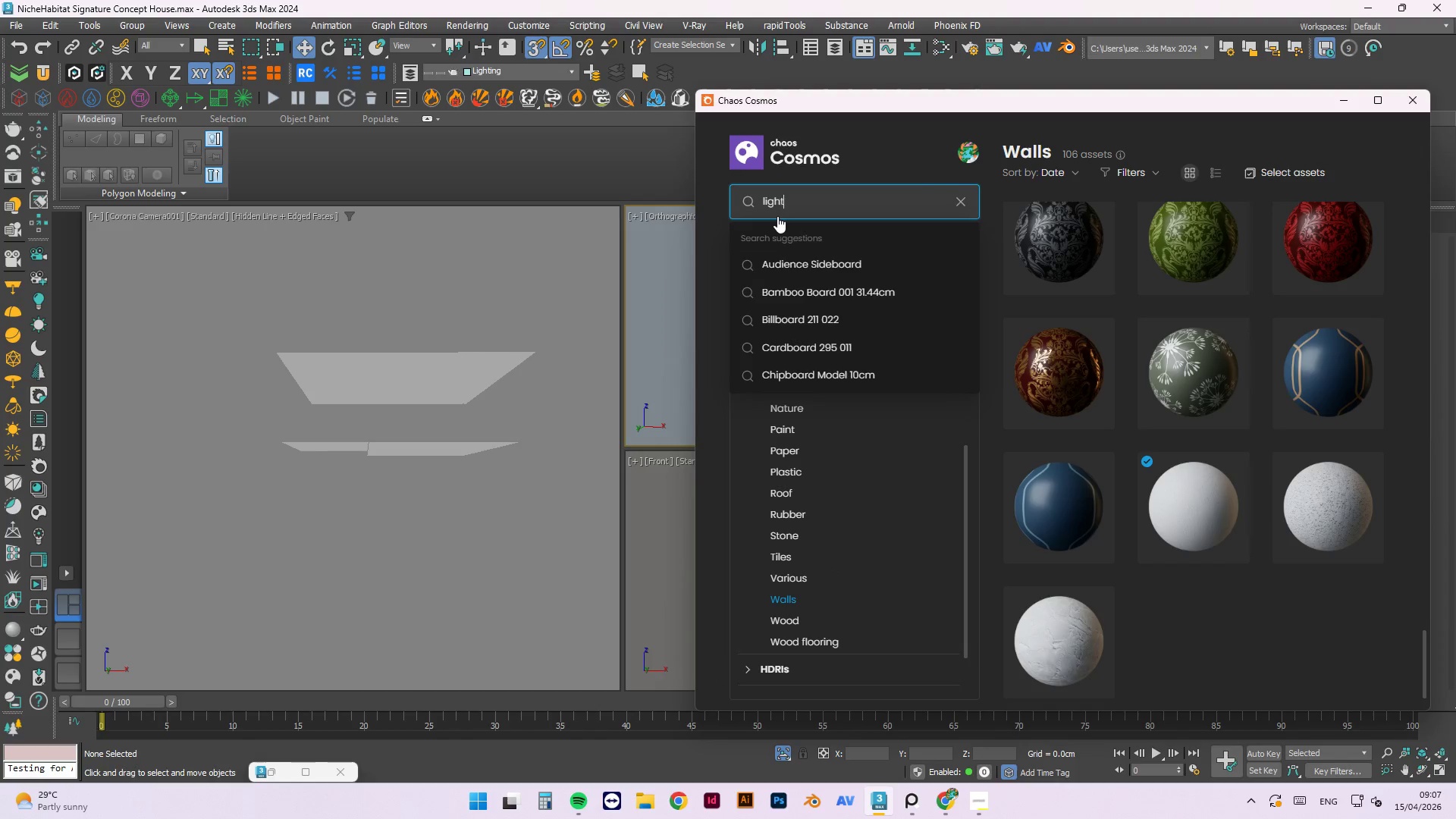 
key(Enter)
 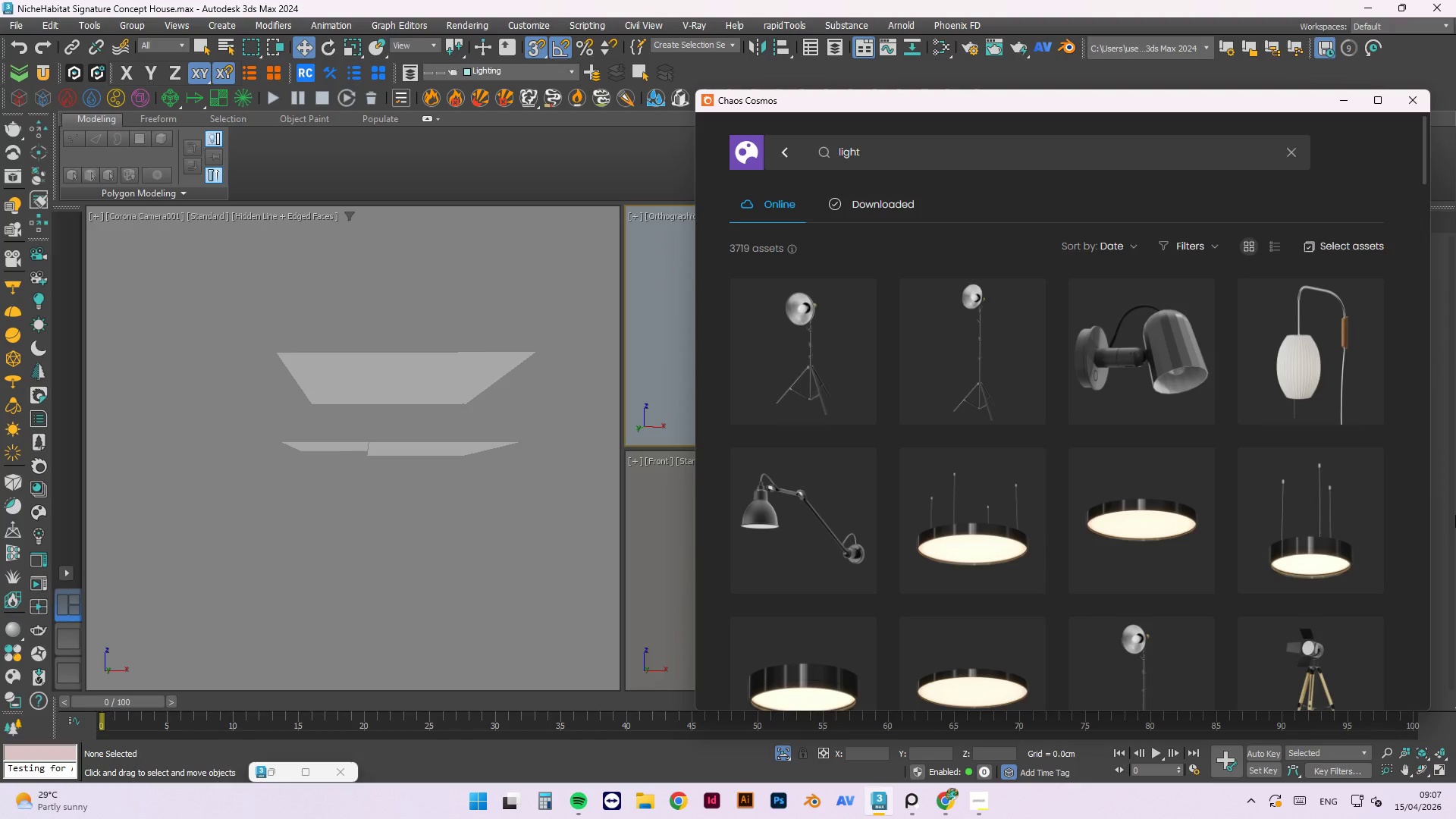 
scroll: coordinate [1345, 546], scroll_direction: down, amount: 20.0
 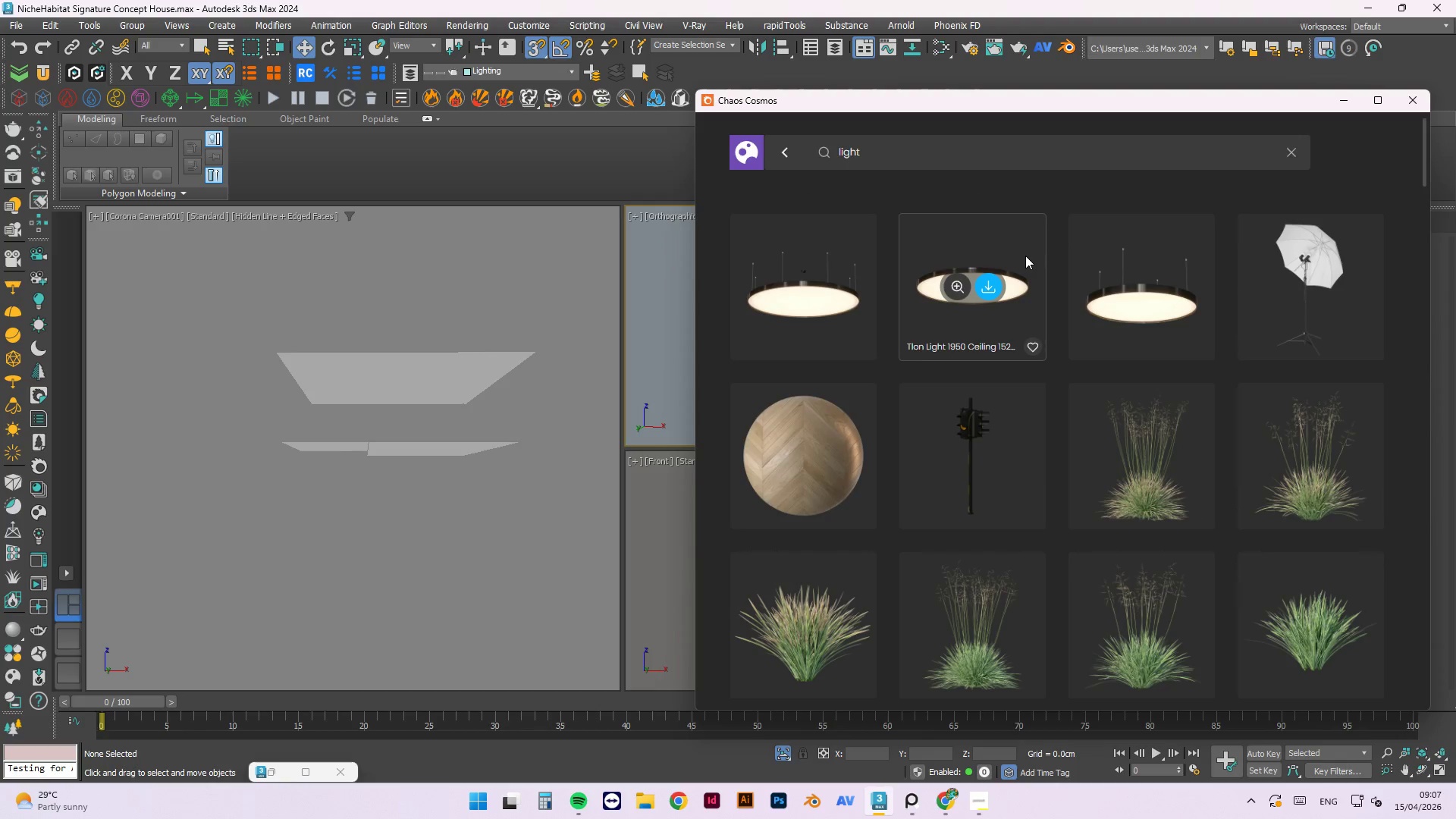 
key(Escape)
type(ec)
key(Backspace)
key(Backspace)
type(ceiling light)
 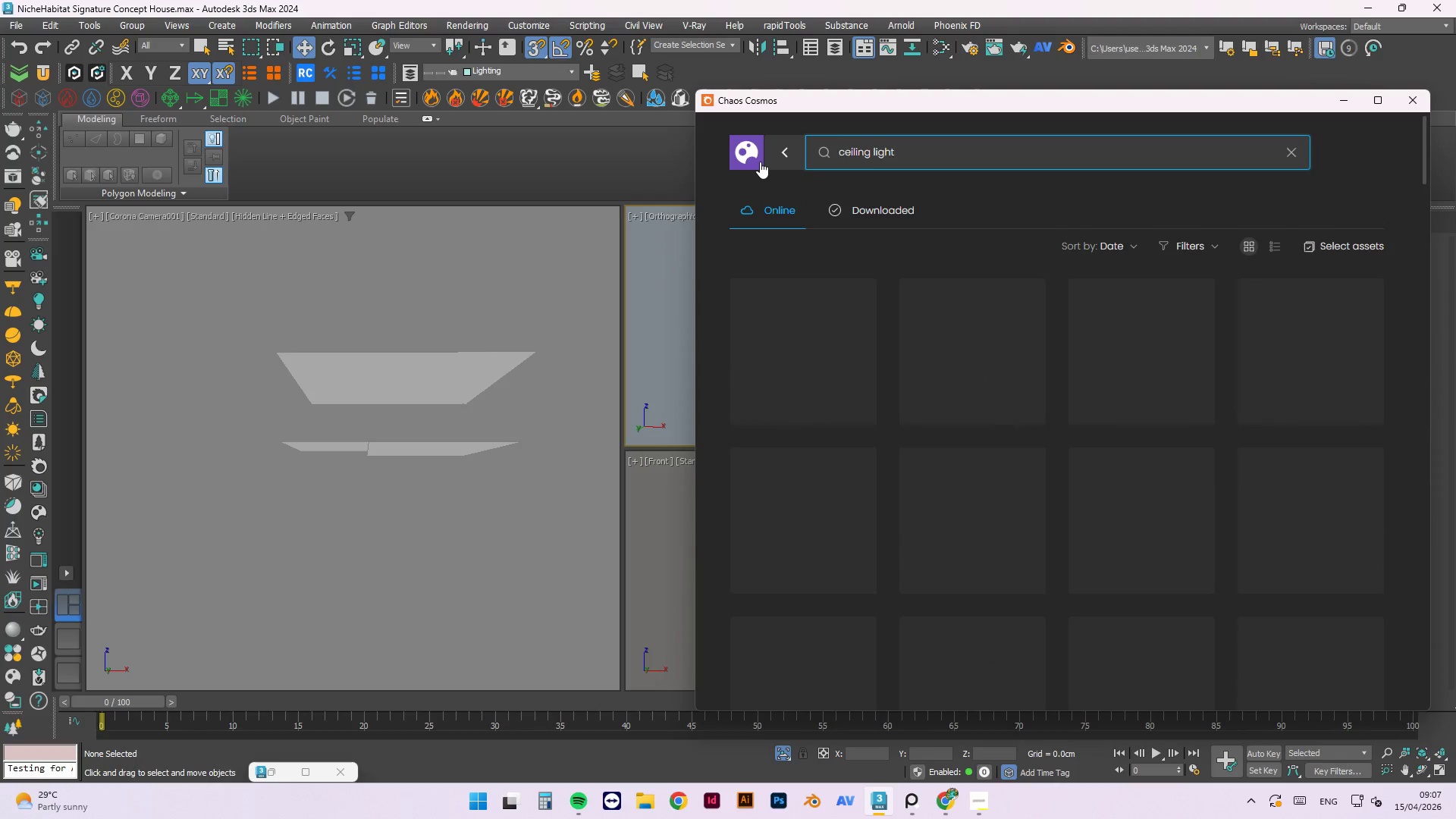 
left_click_drag(start_coordinate=[899, 150], to_coordinate=[761, 162])
 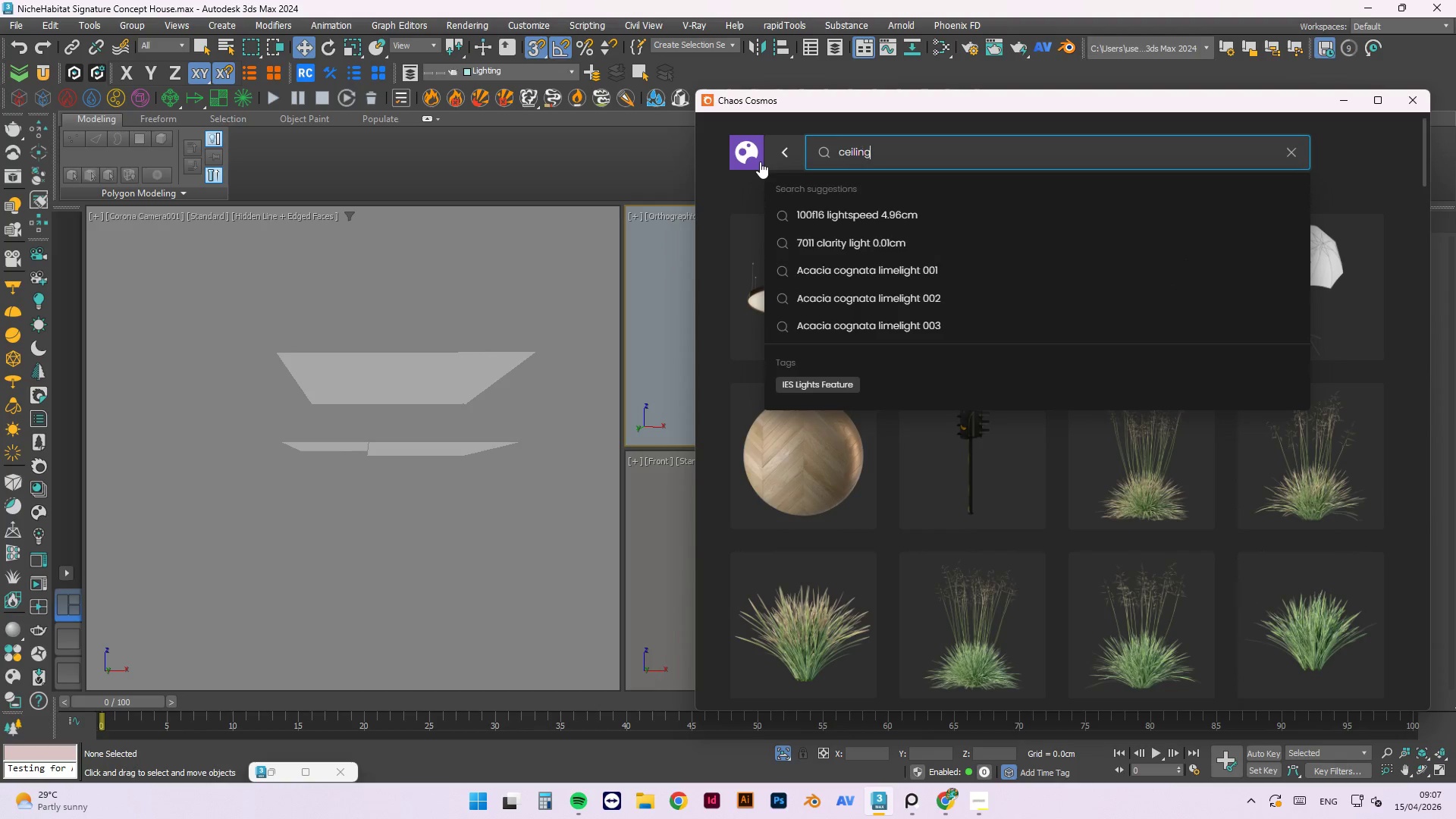 
key(Enter)
 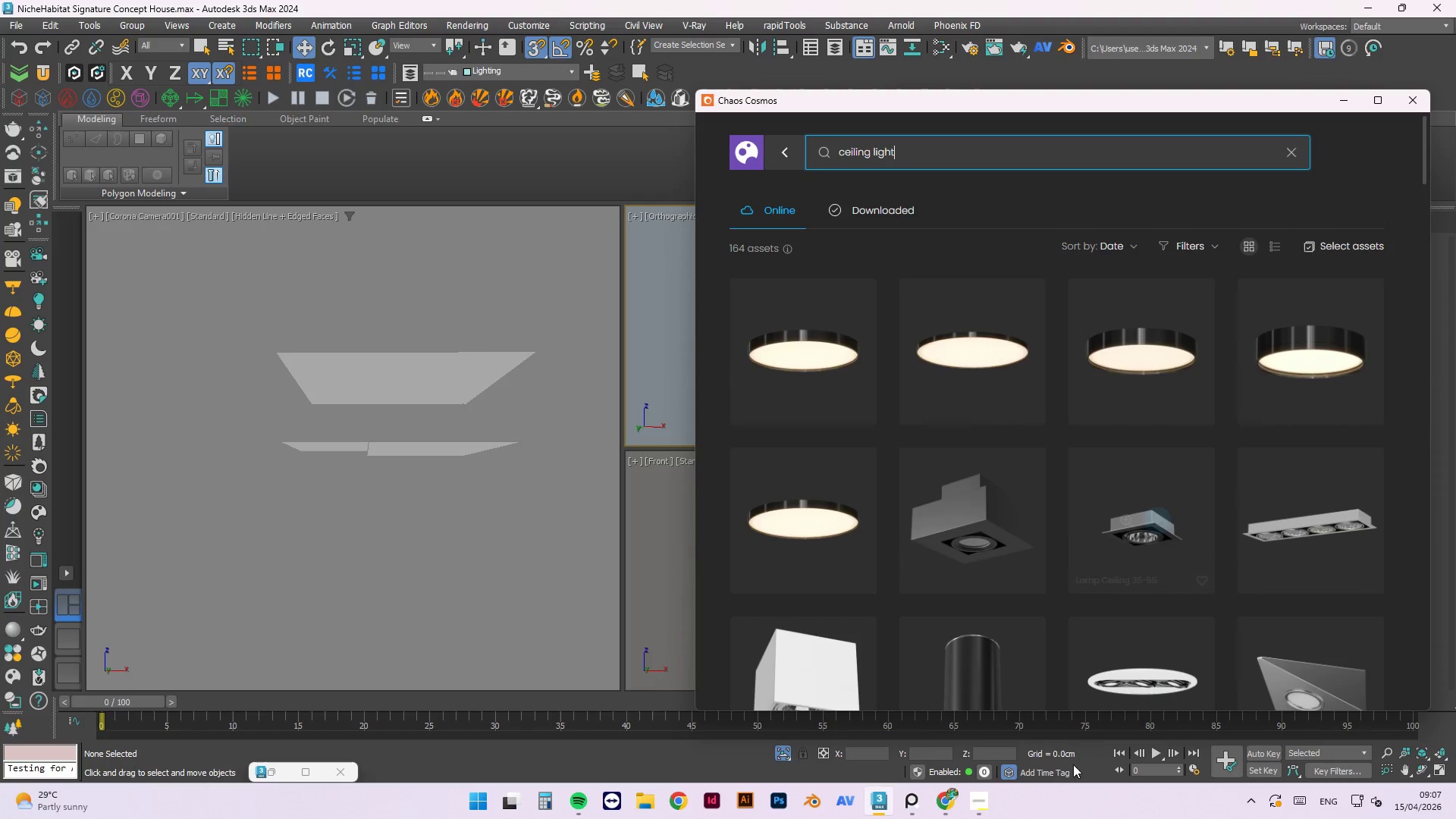 
scroll: coordinate [1208, 519], scroll_direction: down, amount: 17.0
 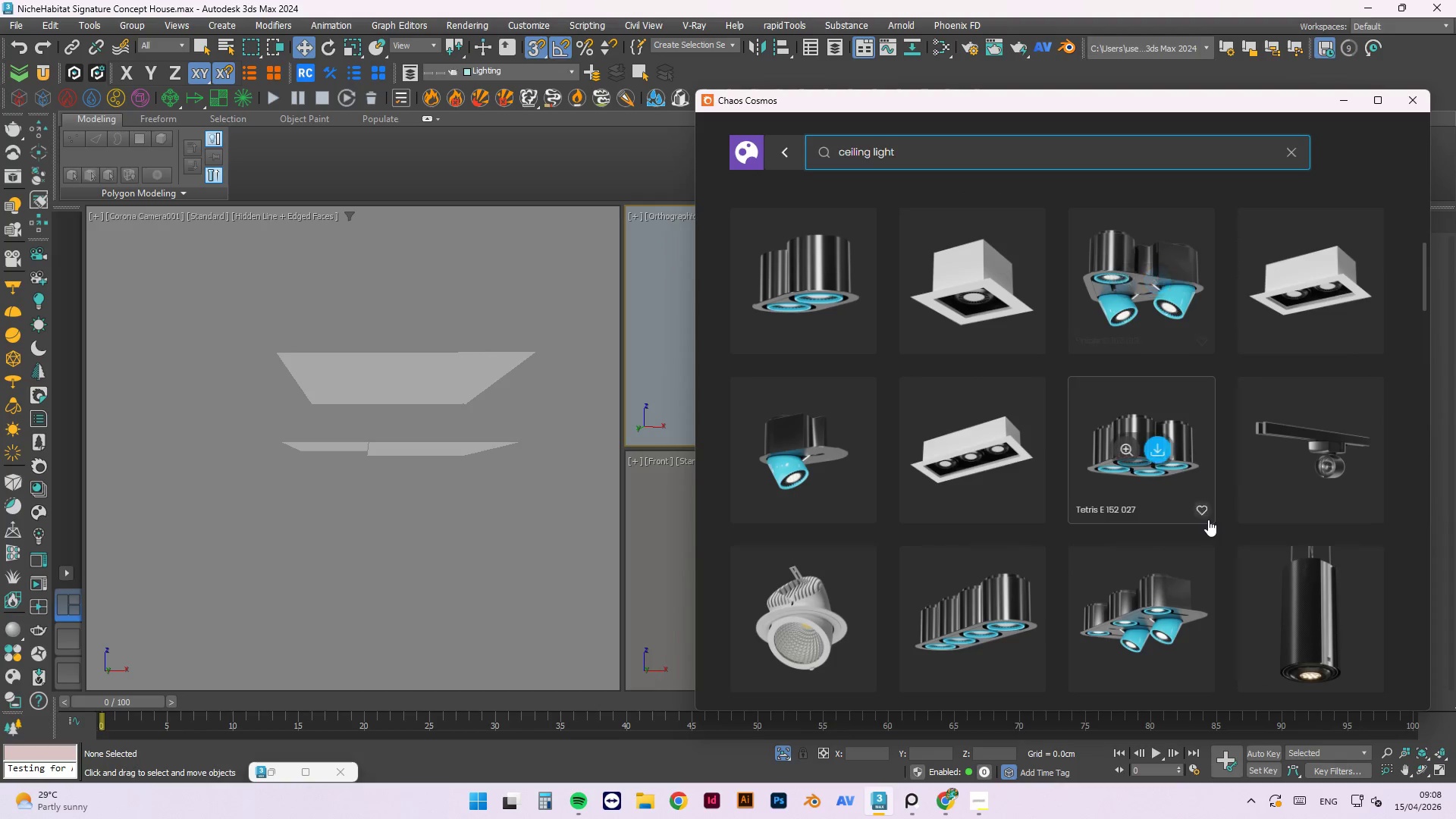 
scroll: coordinate [1216, 488], scroll_direction: down, amount: 13.0
 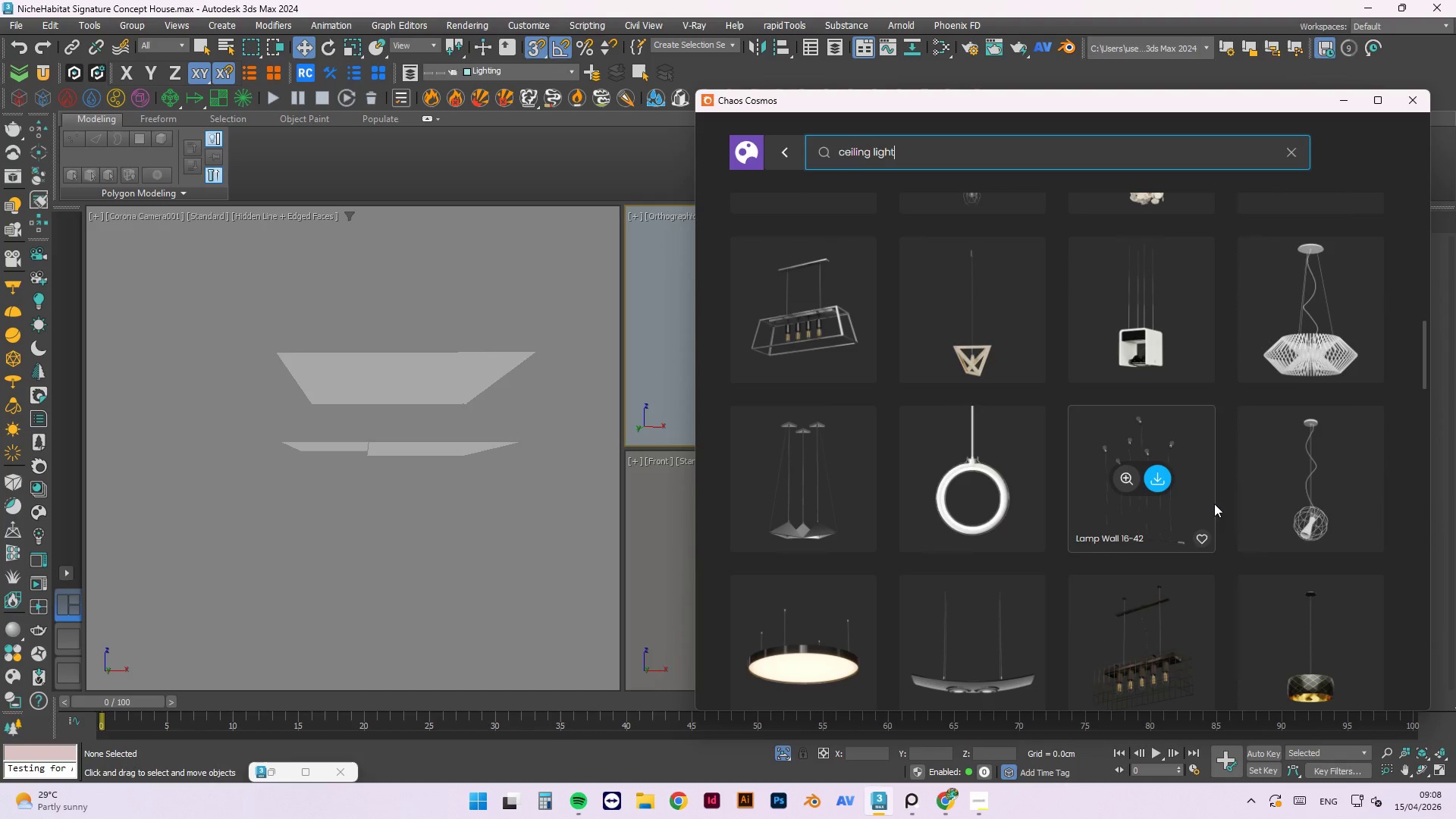 
wait(5.49)
 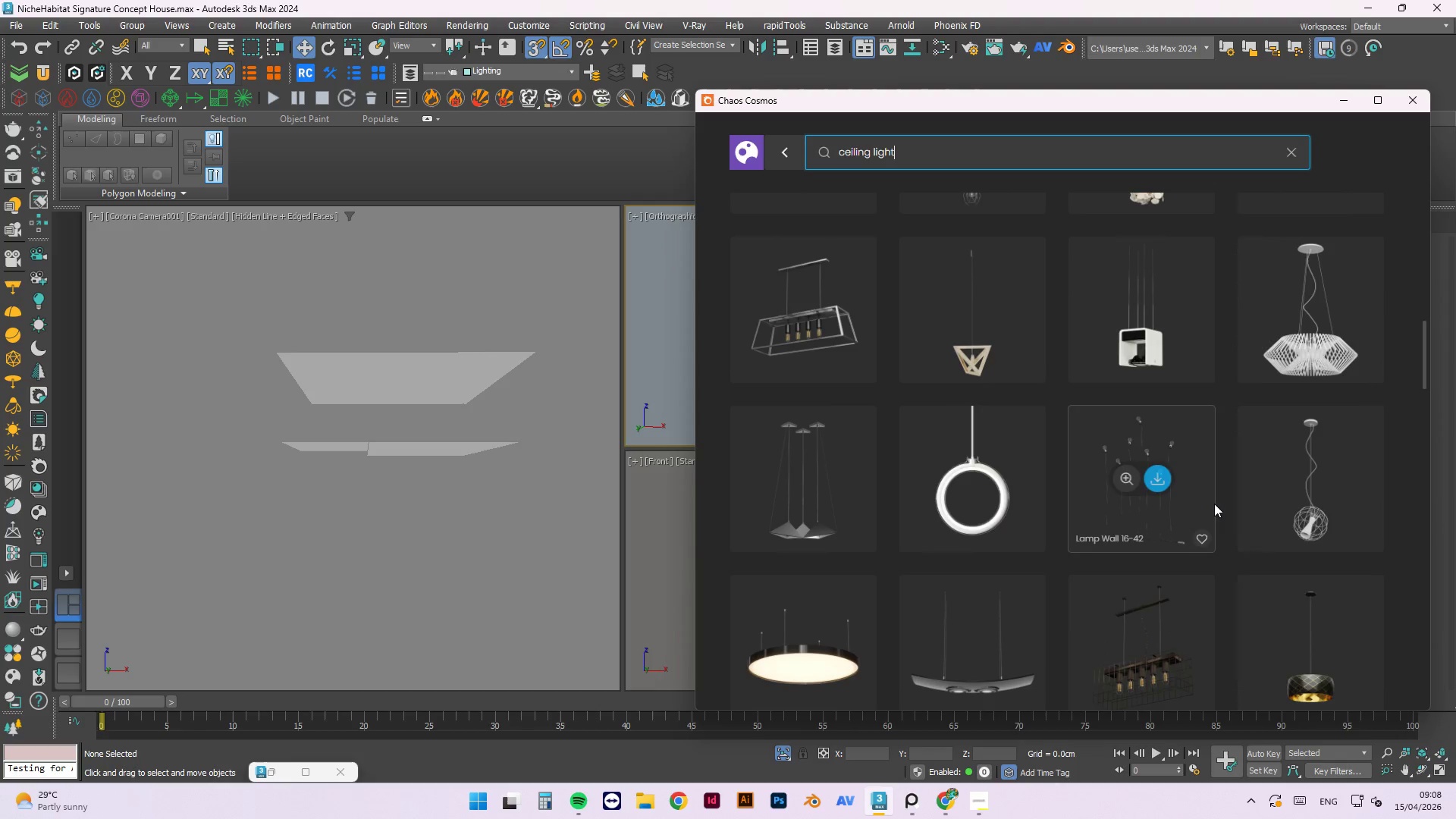 
scroll: coordinate [1263, 529], scroll_direction: down, amount: 29.0
 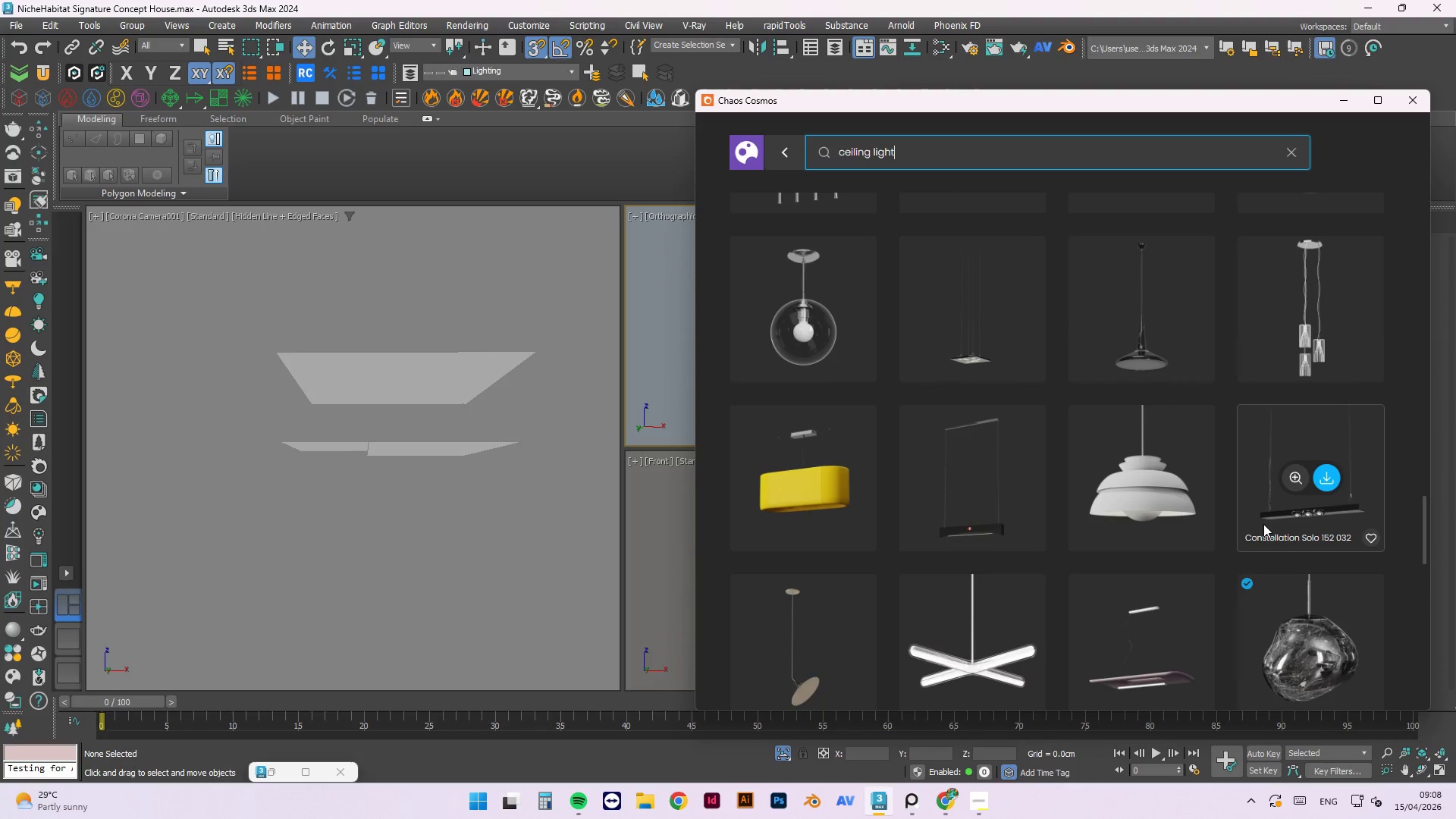 
scroll: coordinate [1262, 515], scroll_direction: down, amount: 13.0
 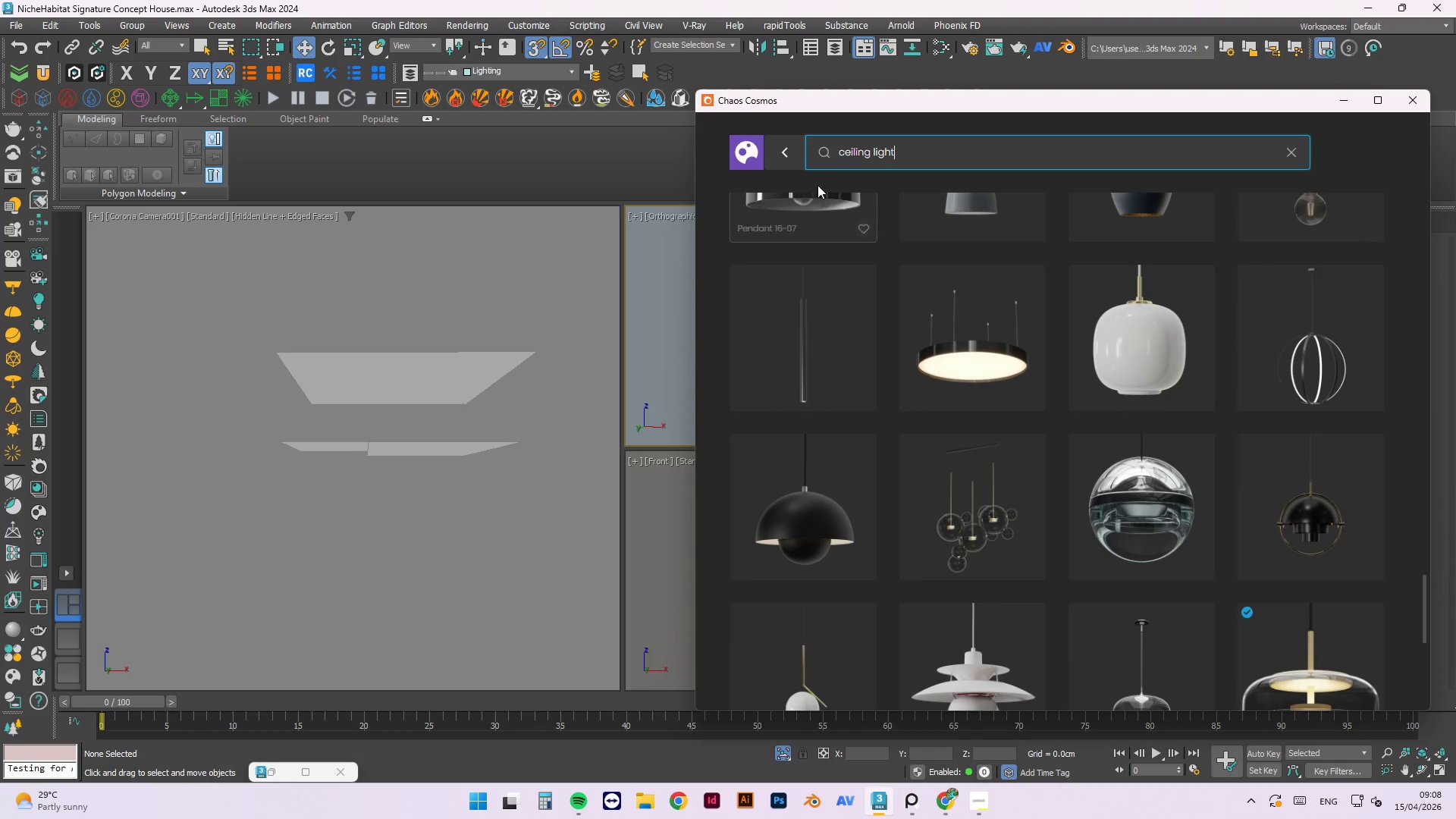 
left_click([786, 167])
 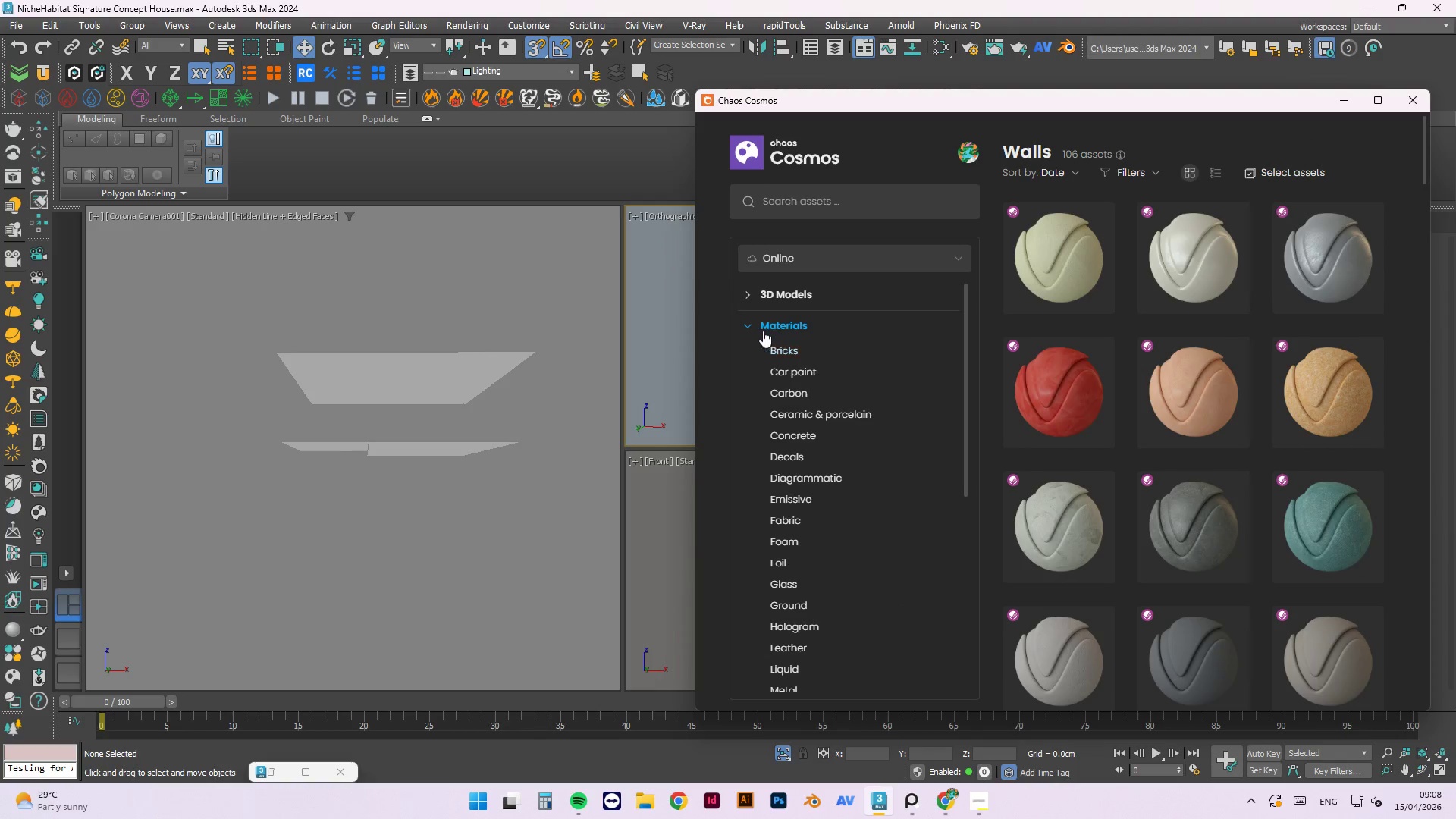 
double_click([748, 293])
 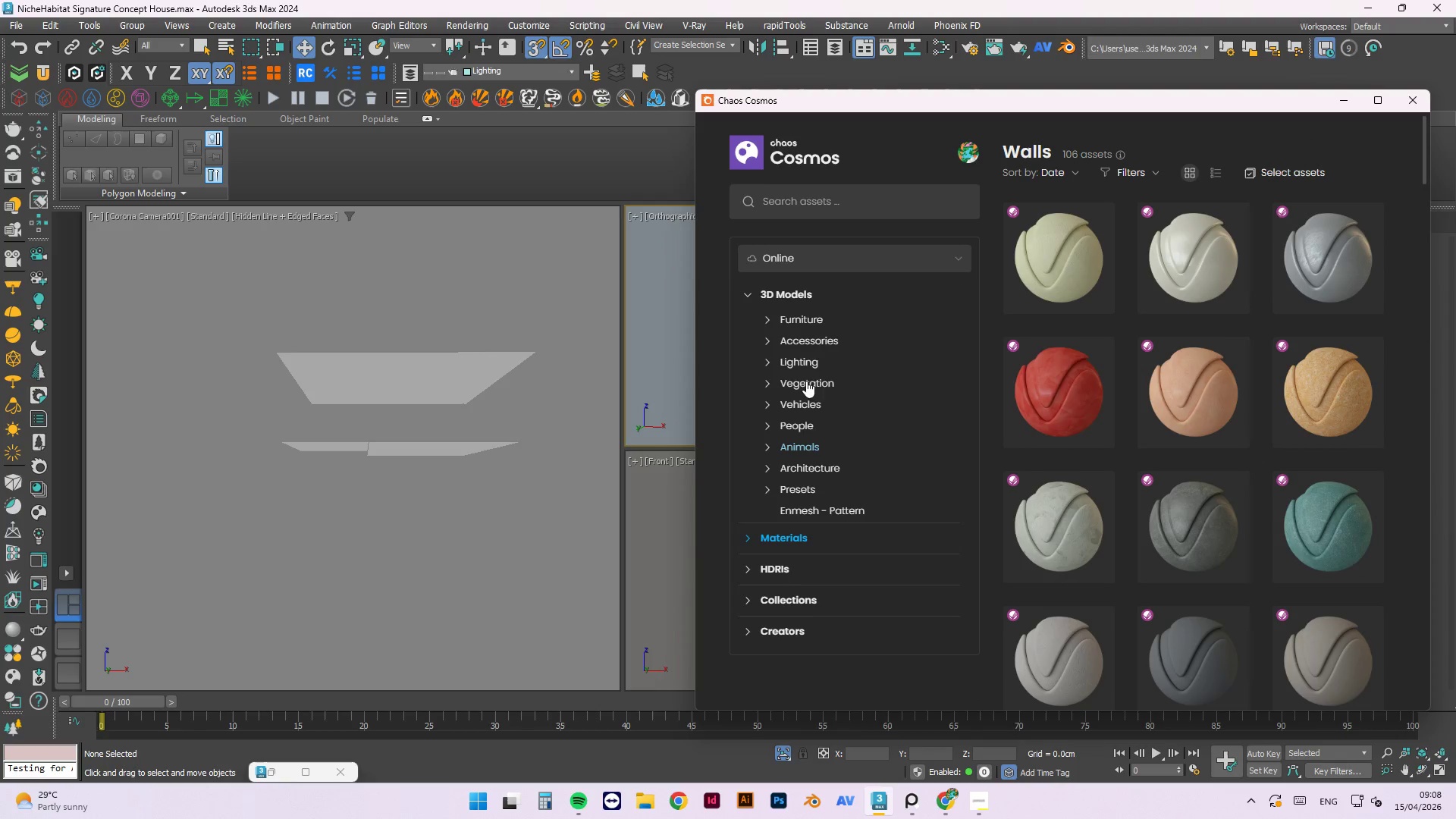 
left_click([801, 367])
 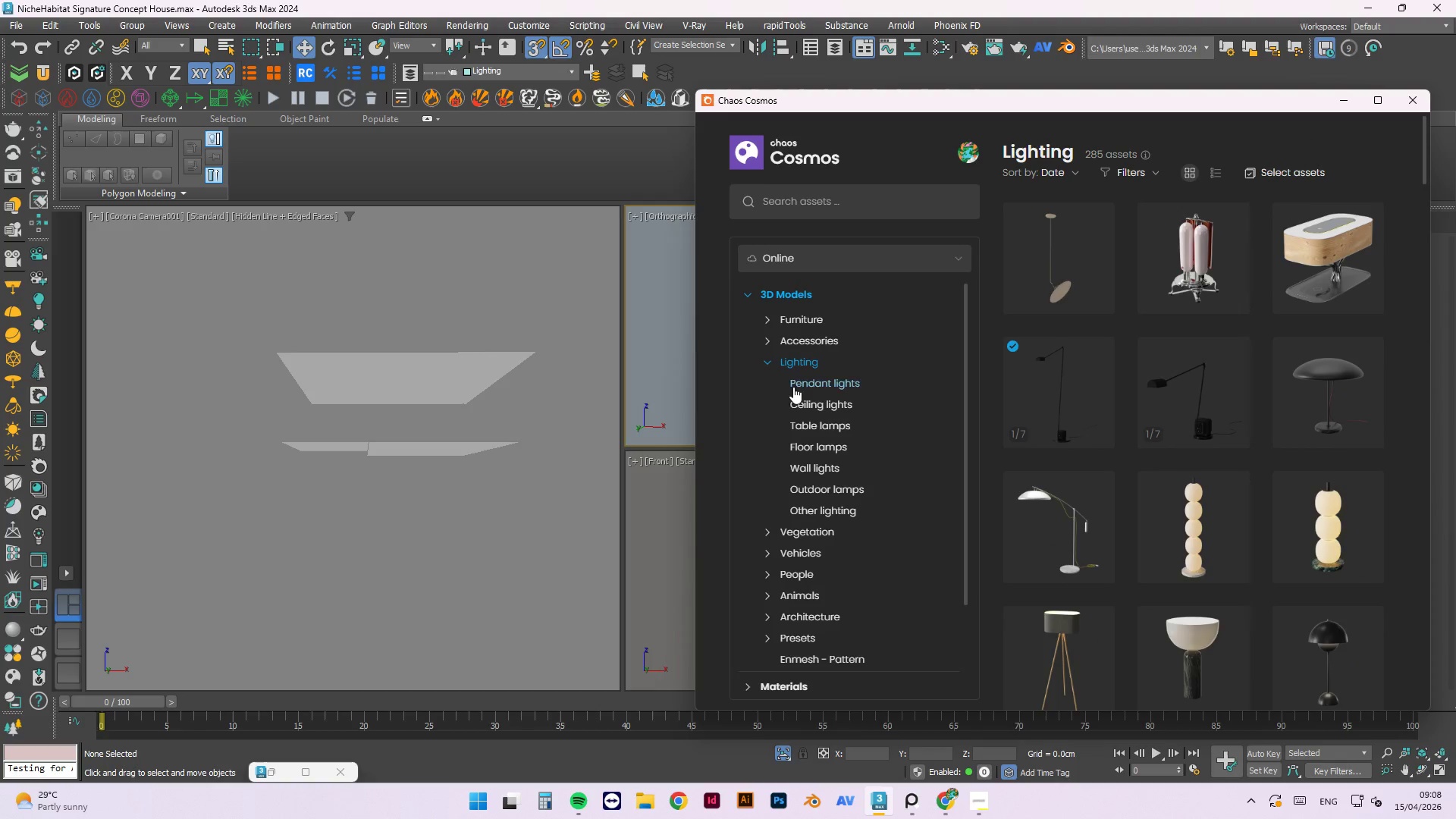 
left_click([797, 402])
 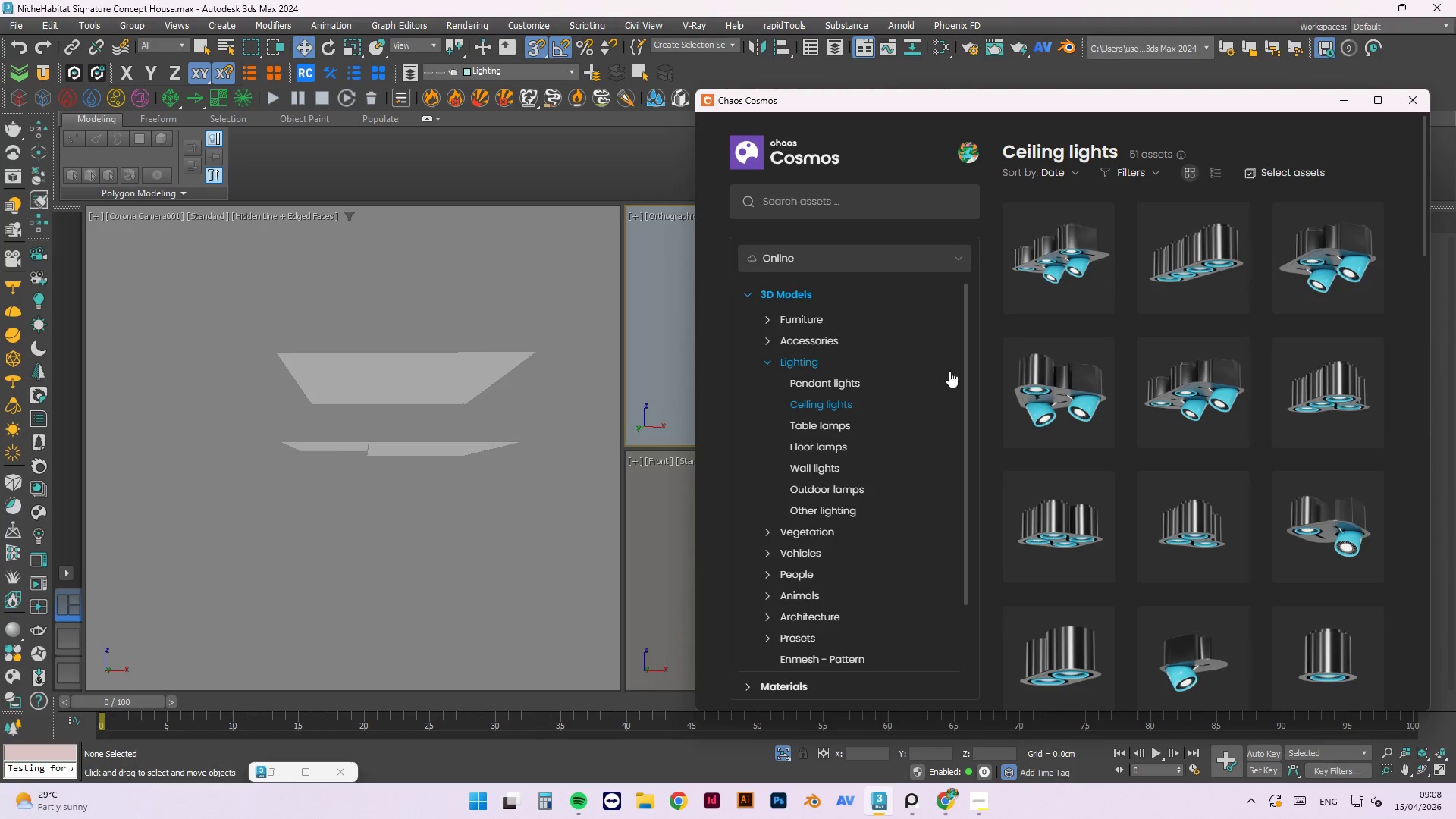 
scroll: coordinate [1271, 535], scroll_direction: down, amount: 30.0
 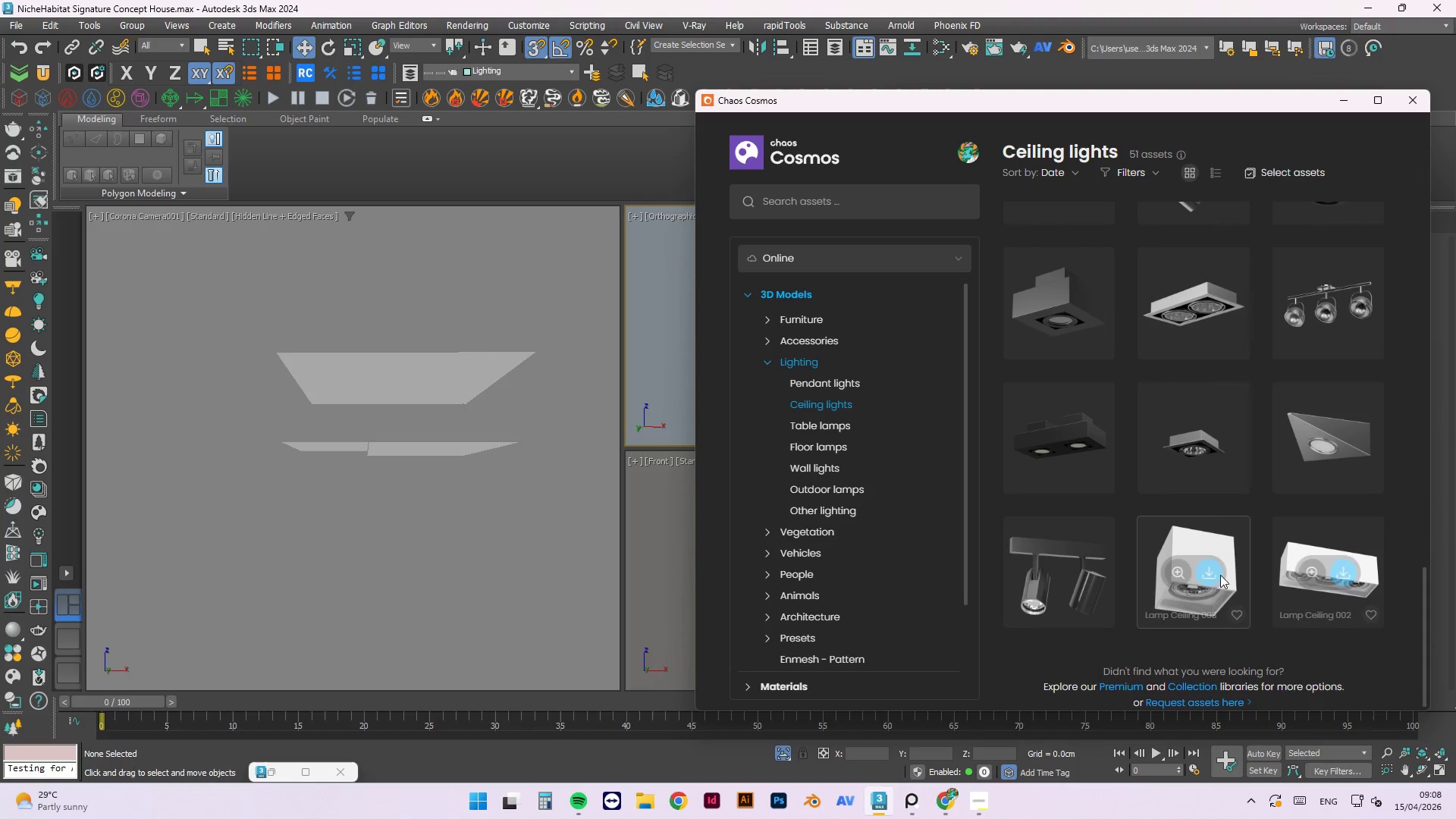 
left_click([1066, 573])
 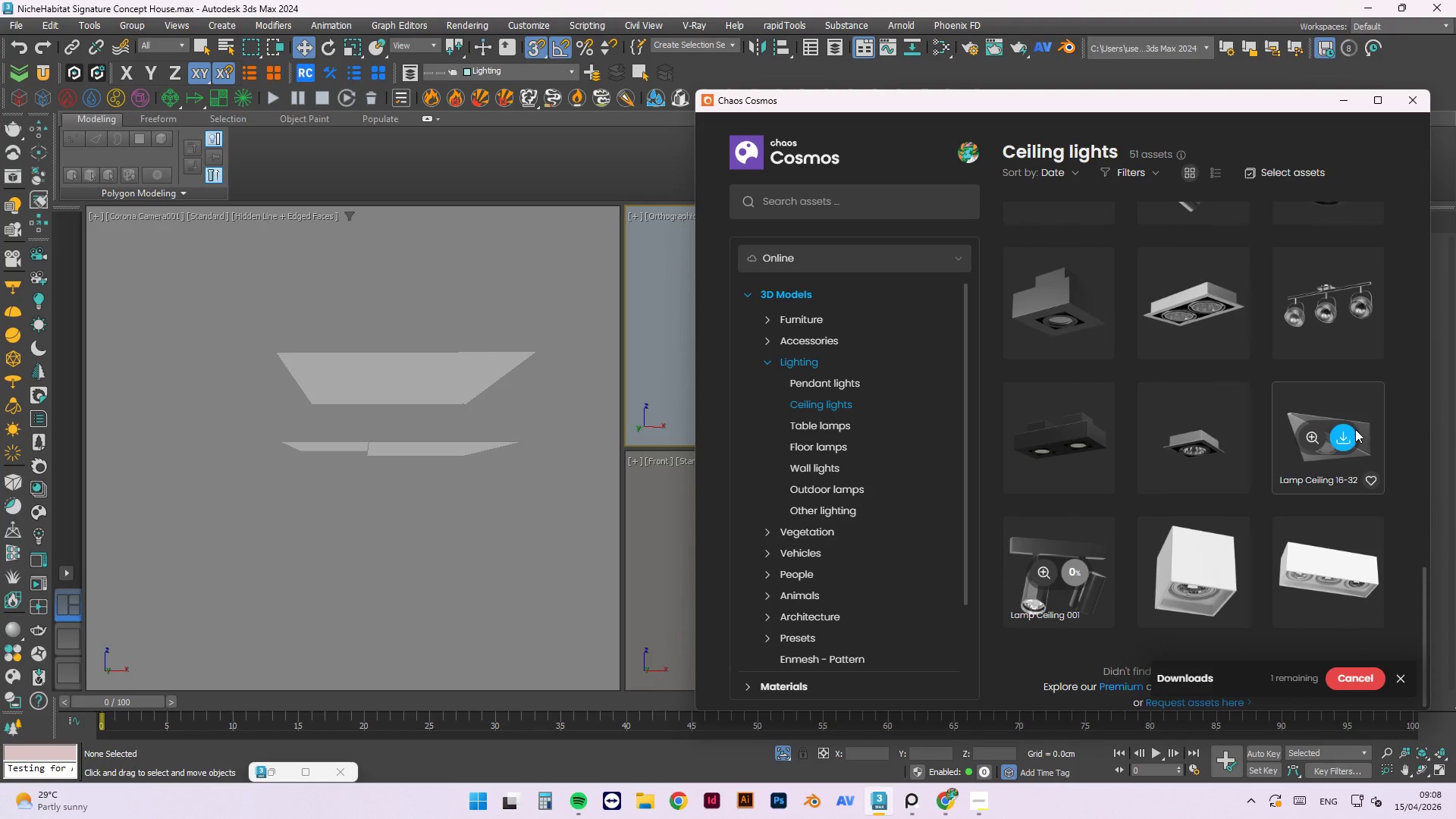 
scroll: coordinate [1304, 408], scroll_direction: up, amount: 3.0
 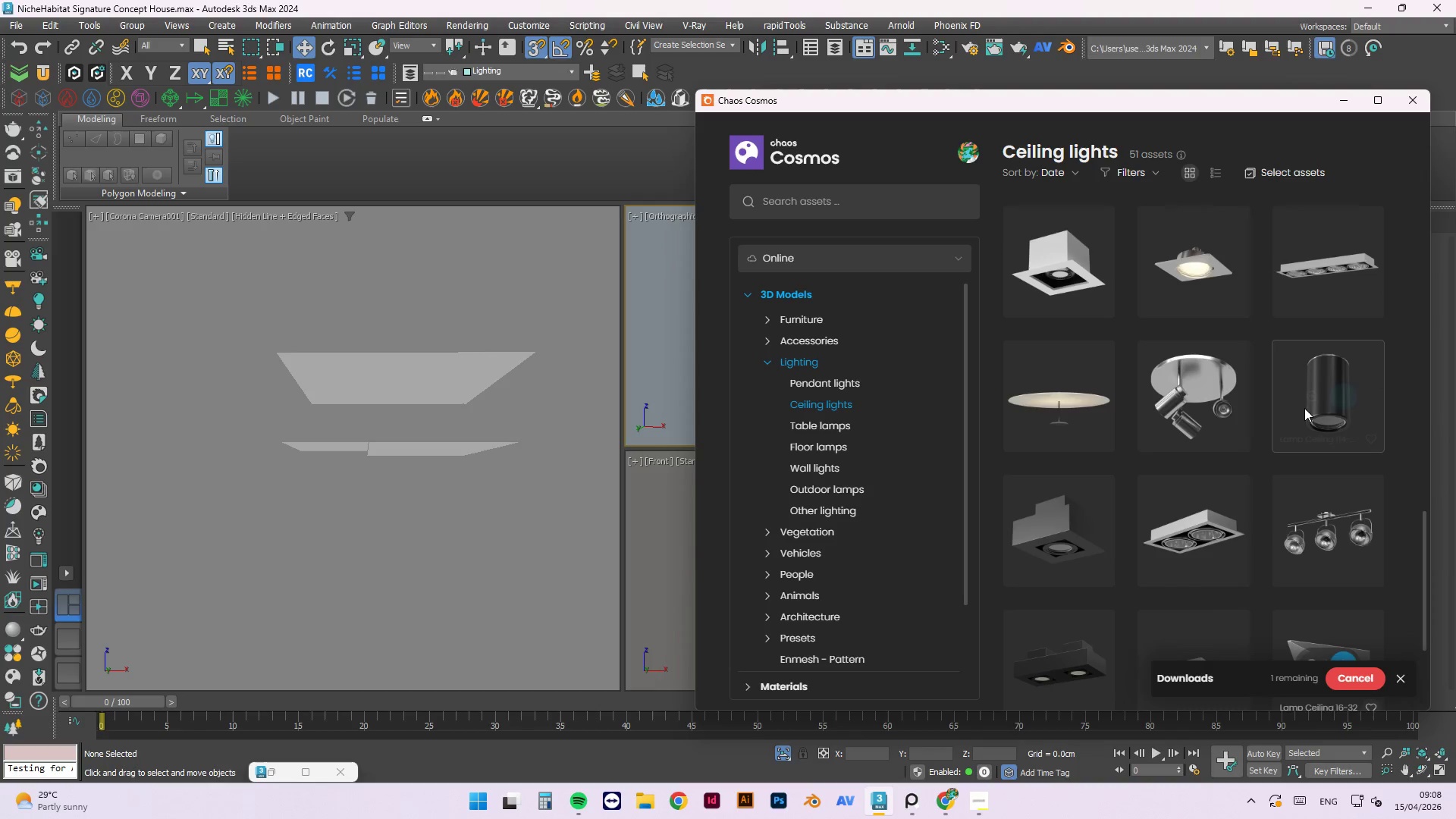 
mouse_move([1288, 405])
 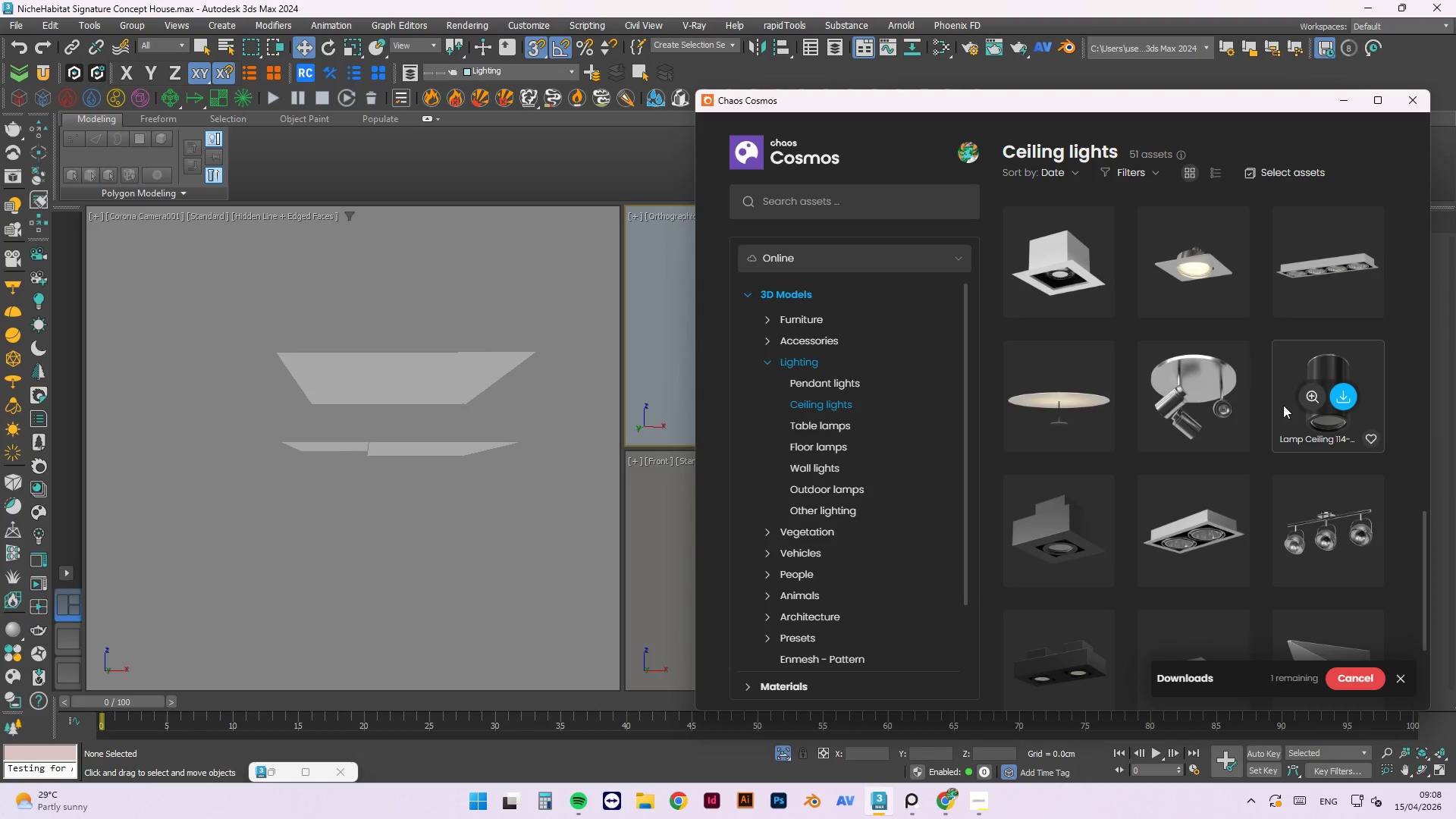 
scroll: coordinate [1277, 535], scroll_direction: up, amount: 8.0
 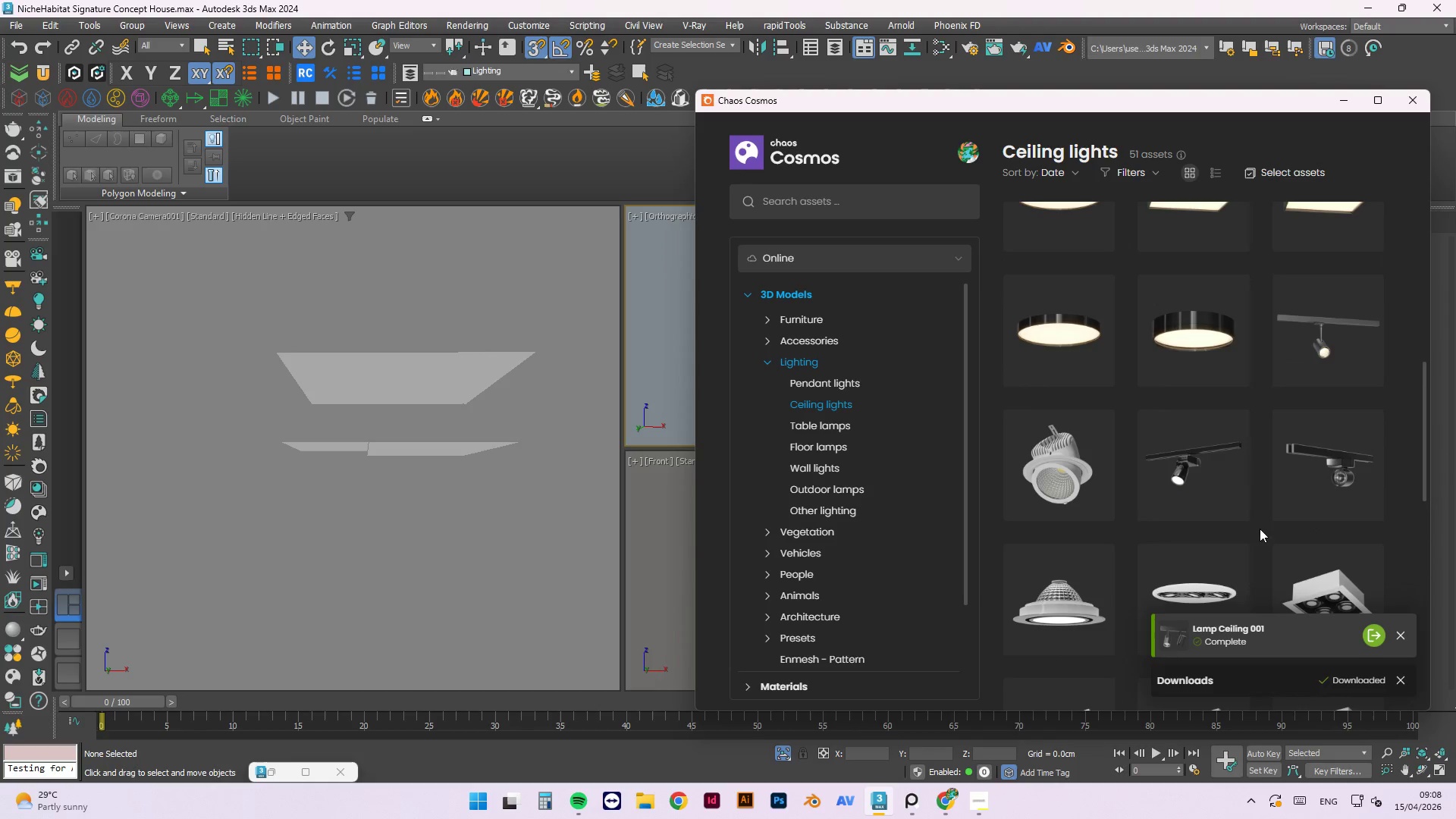 
left_click([1206, 459])
 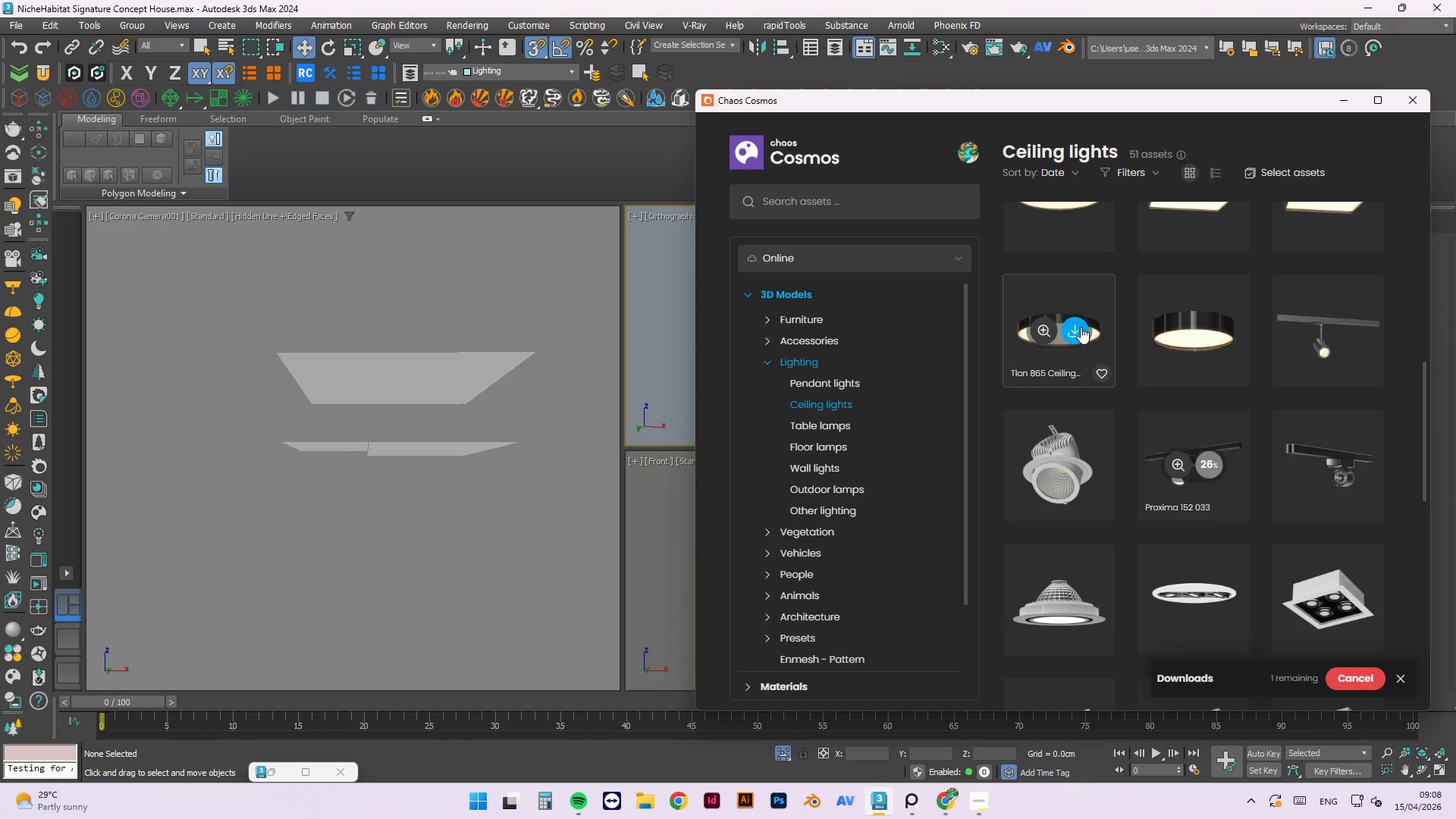 
left_click([1081, 327])
 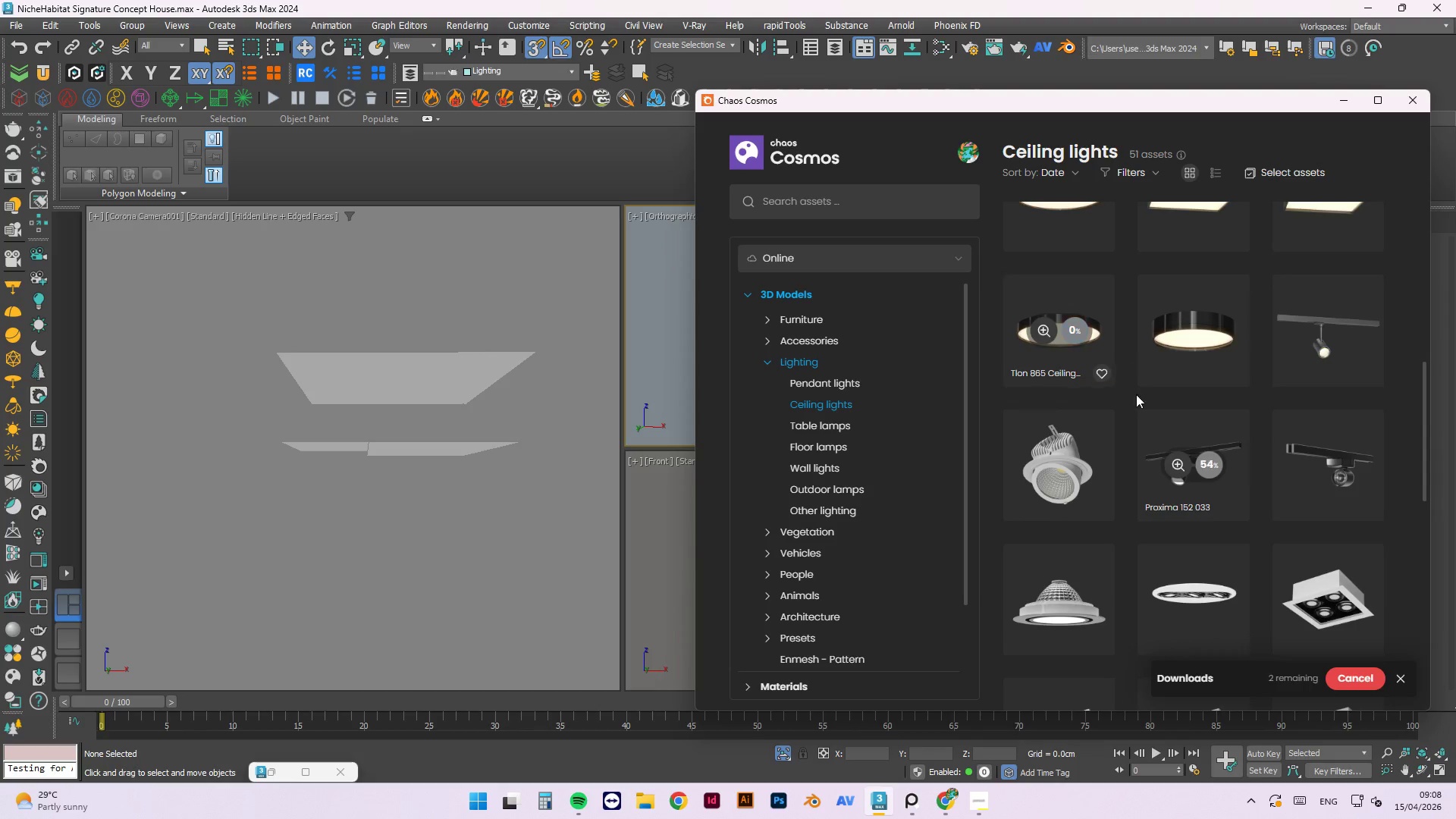 
scroll: coordinate [1137, 413], scroll_direction: up, amount: 3.0
 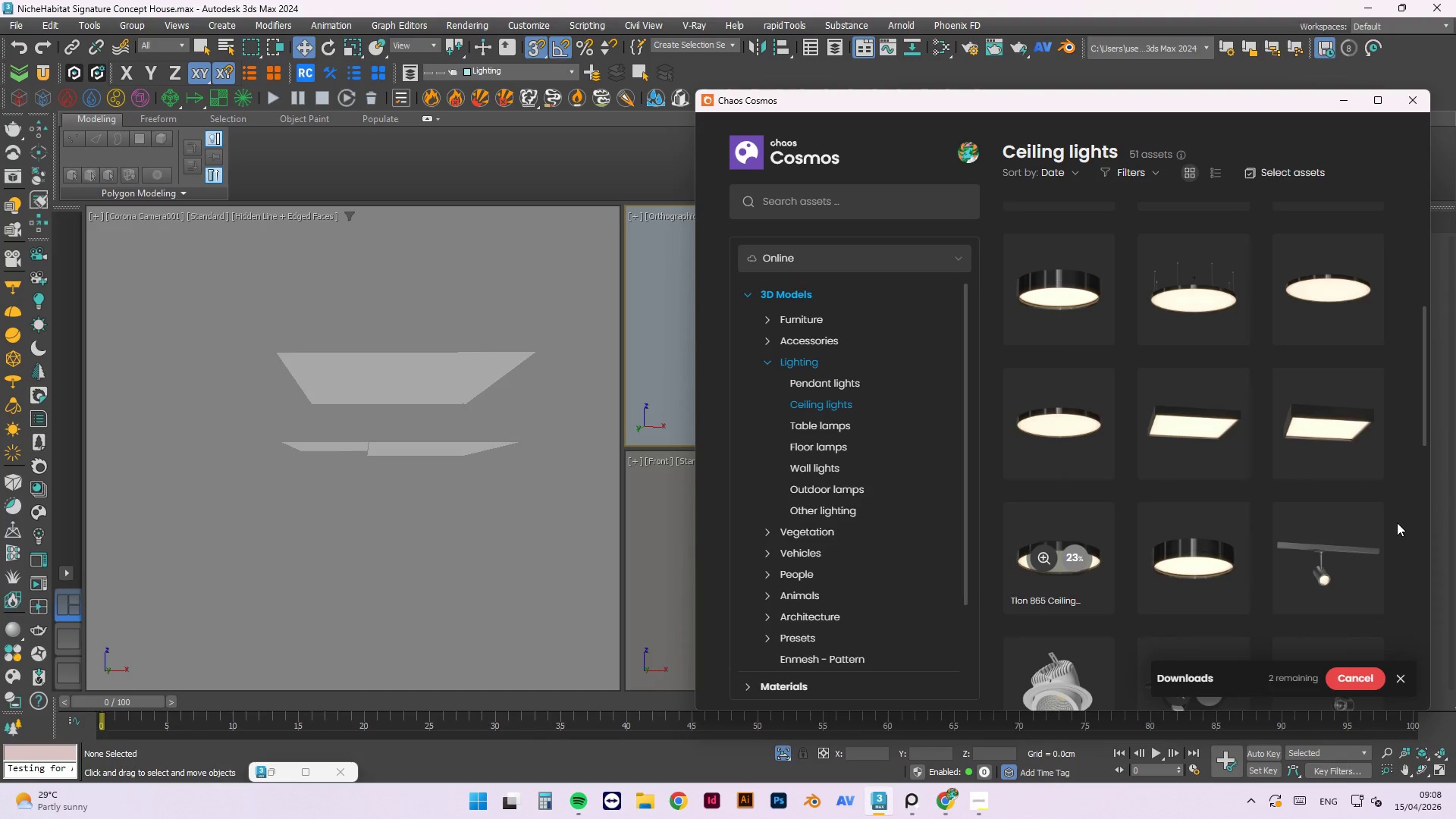 
mouse_move([1090, 410])
 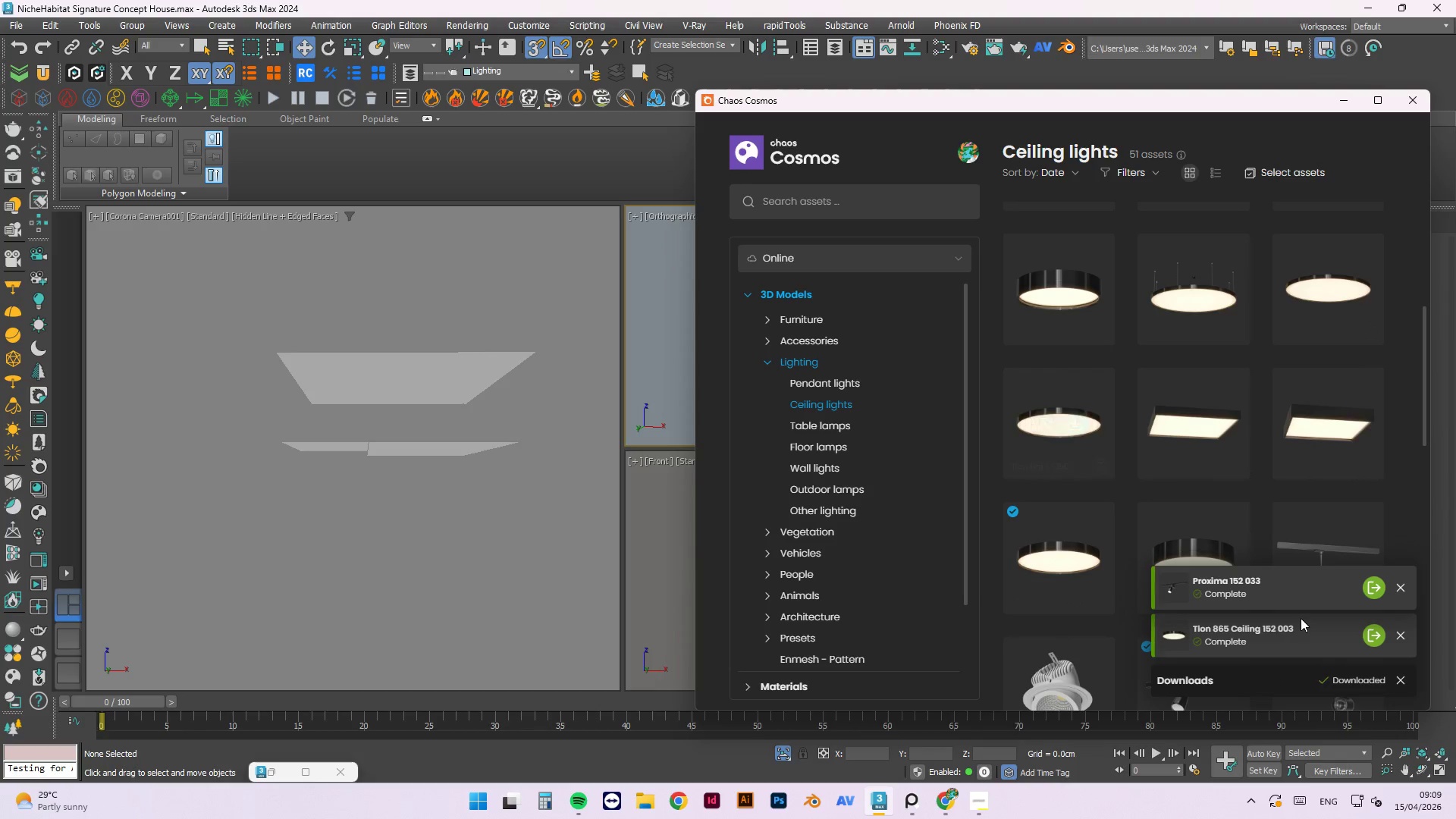 
left_click_drag(start_coordinate=[1106, 105], to_coordinate=[460, 130])
 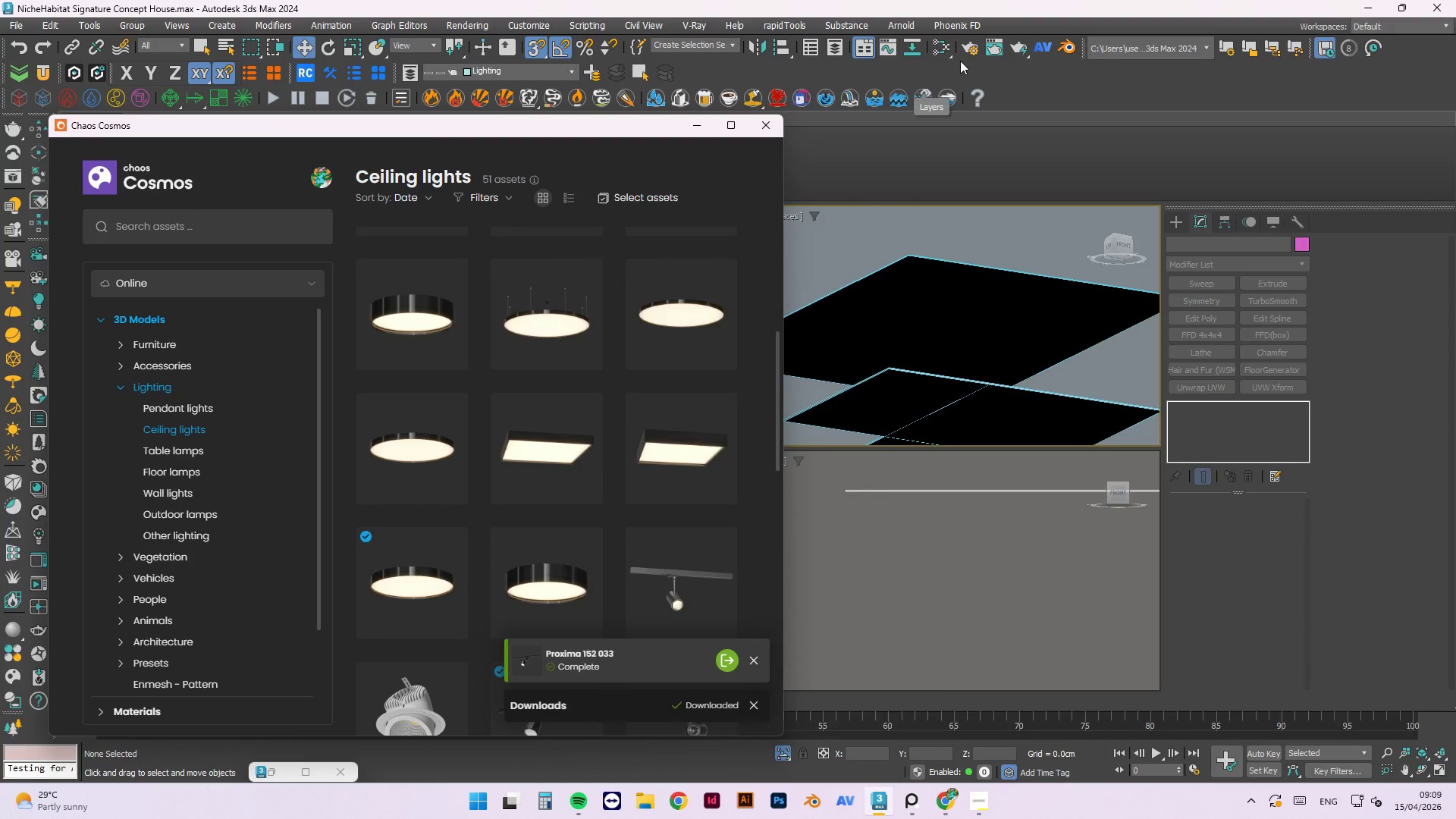 
key(M)
 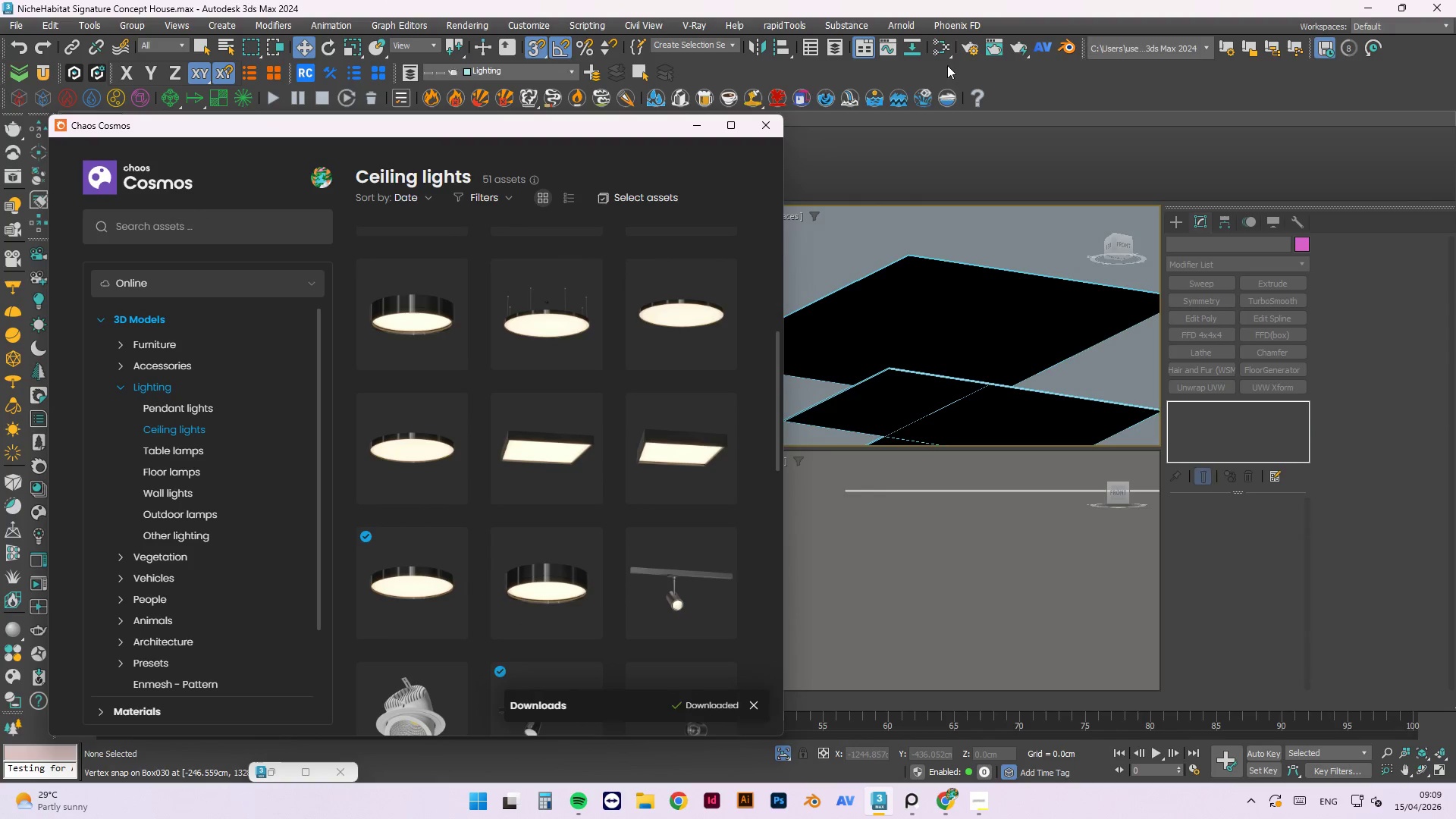 
left_click([935, 52])
 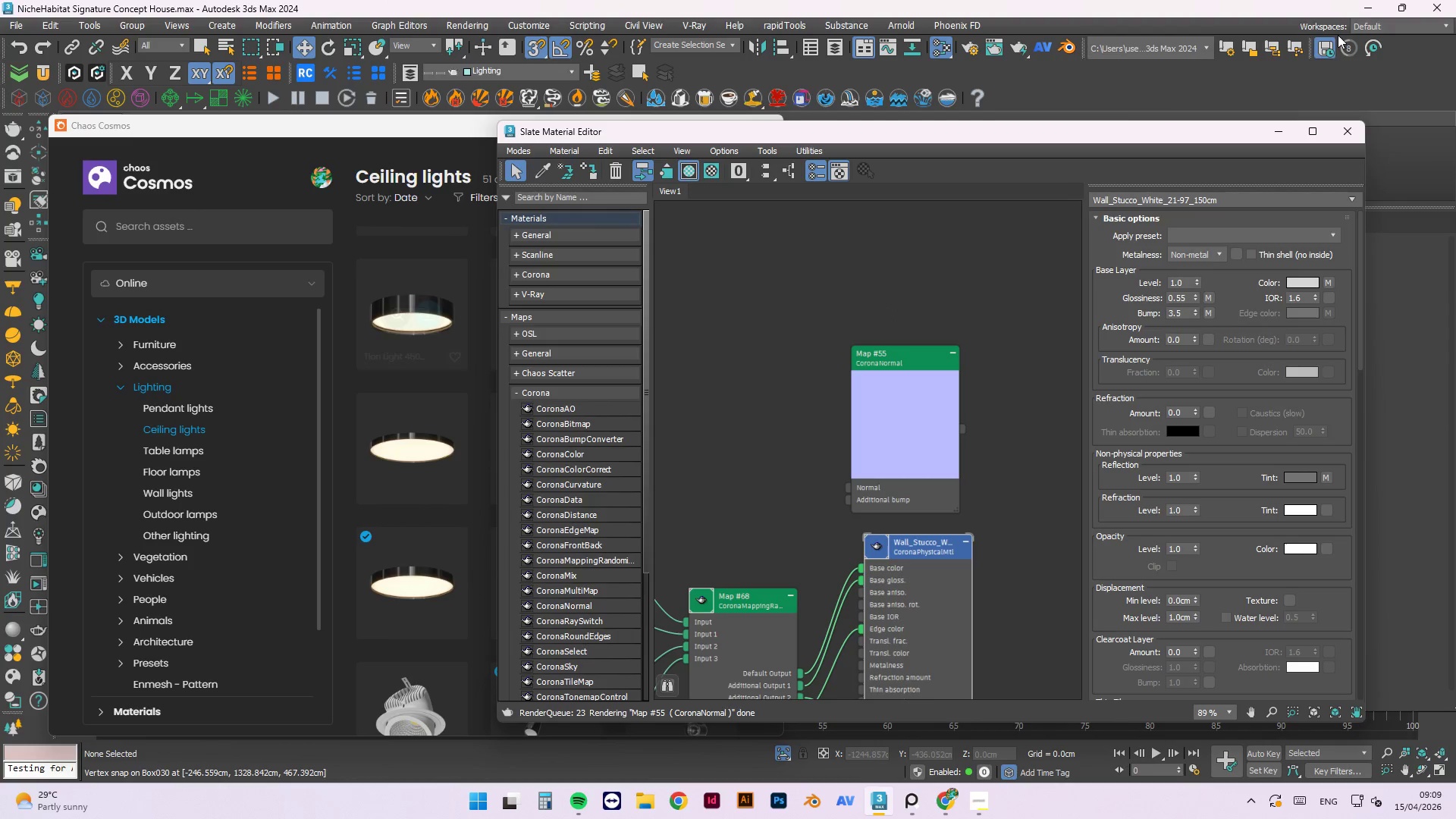 
left_click([1267, 143])
 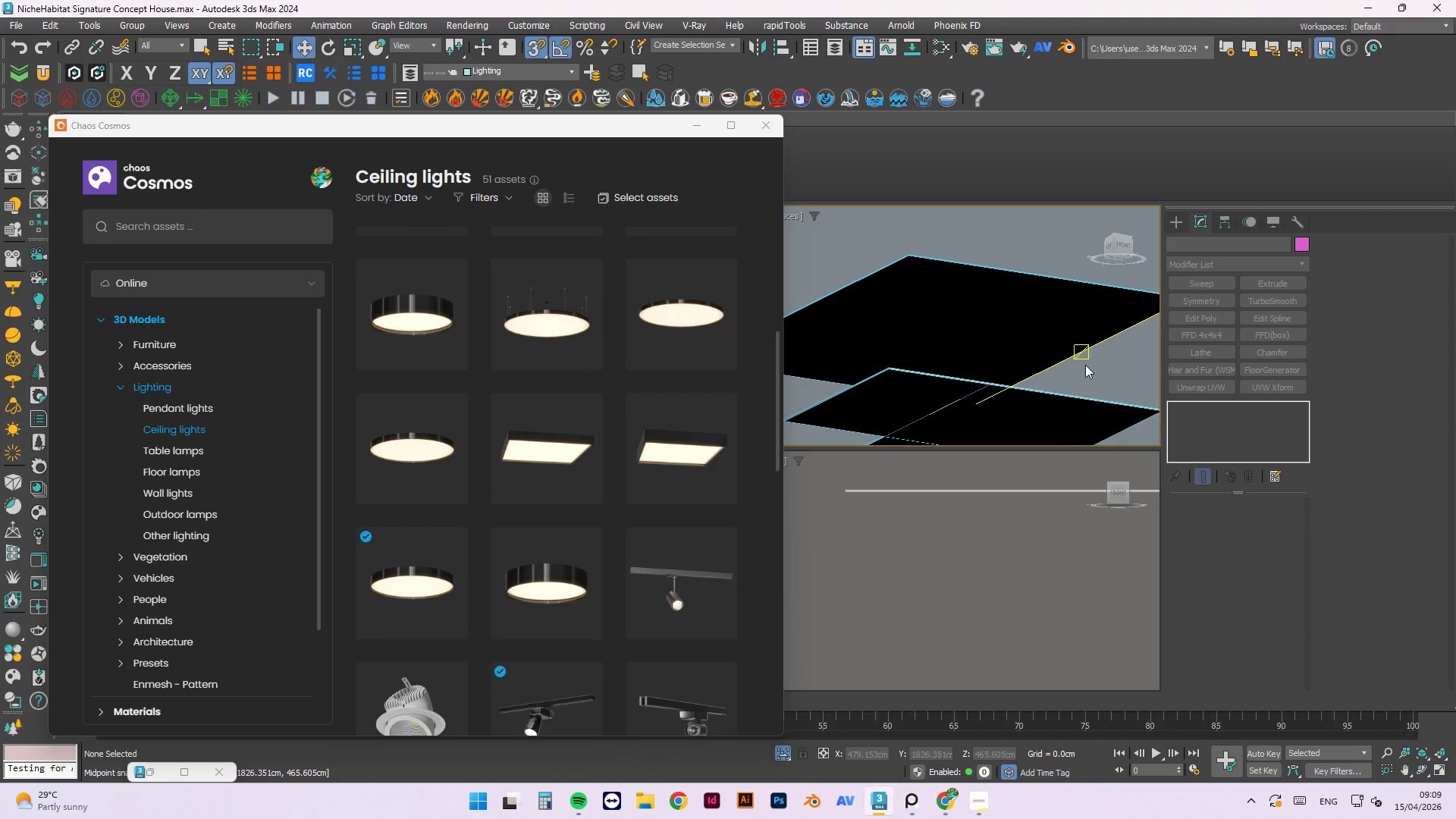 
left_click([1093, 355])
 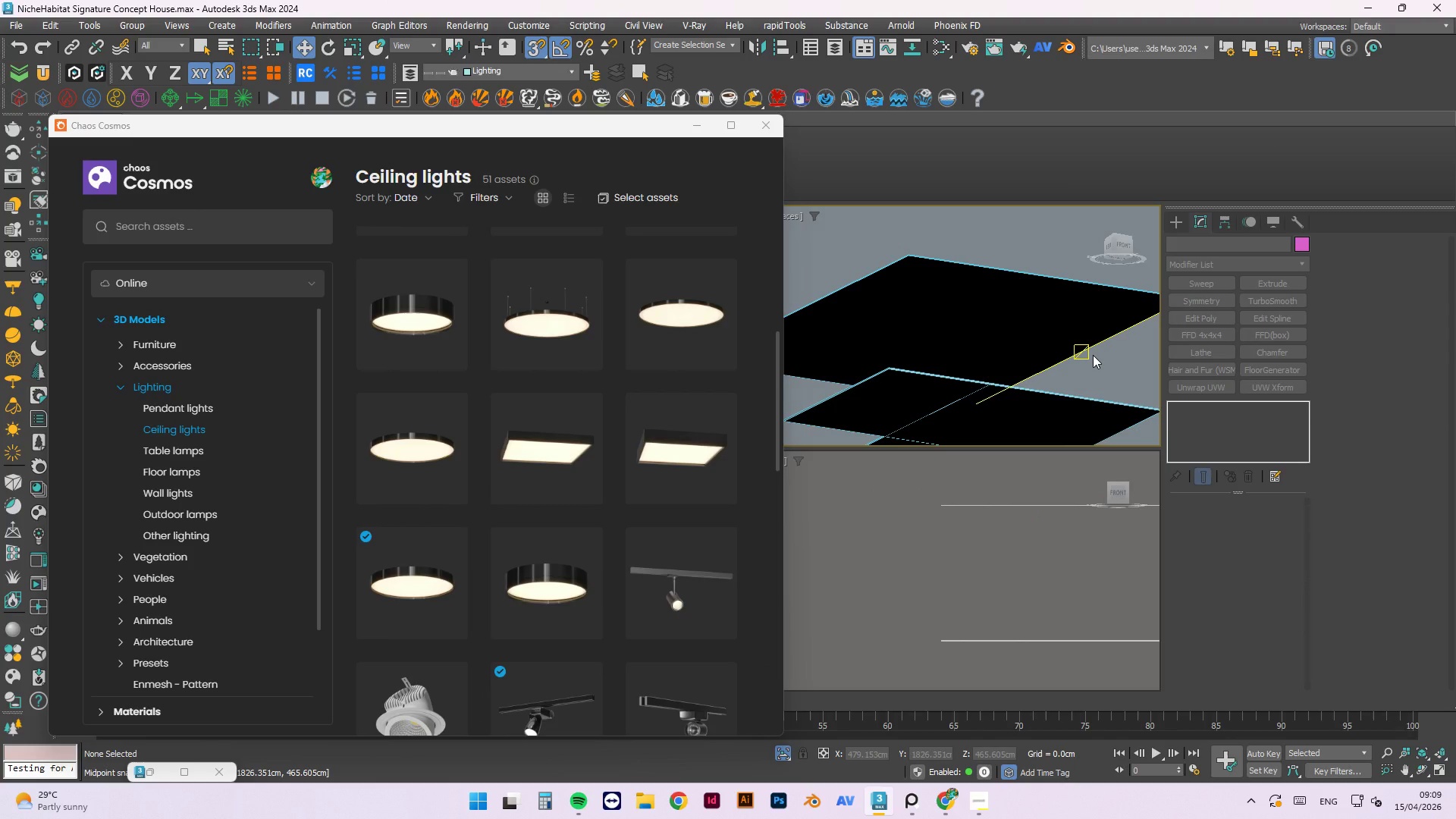 
scroll: coordinate [1037, 519], scroll_direction: down, amount: 2.0
 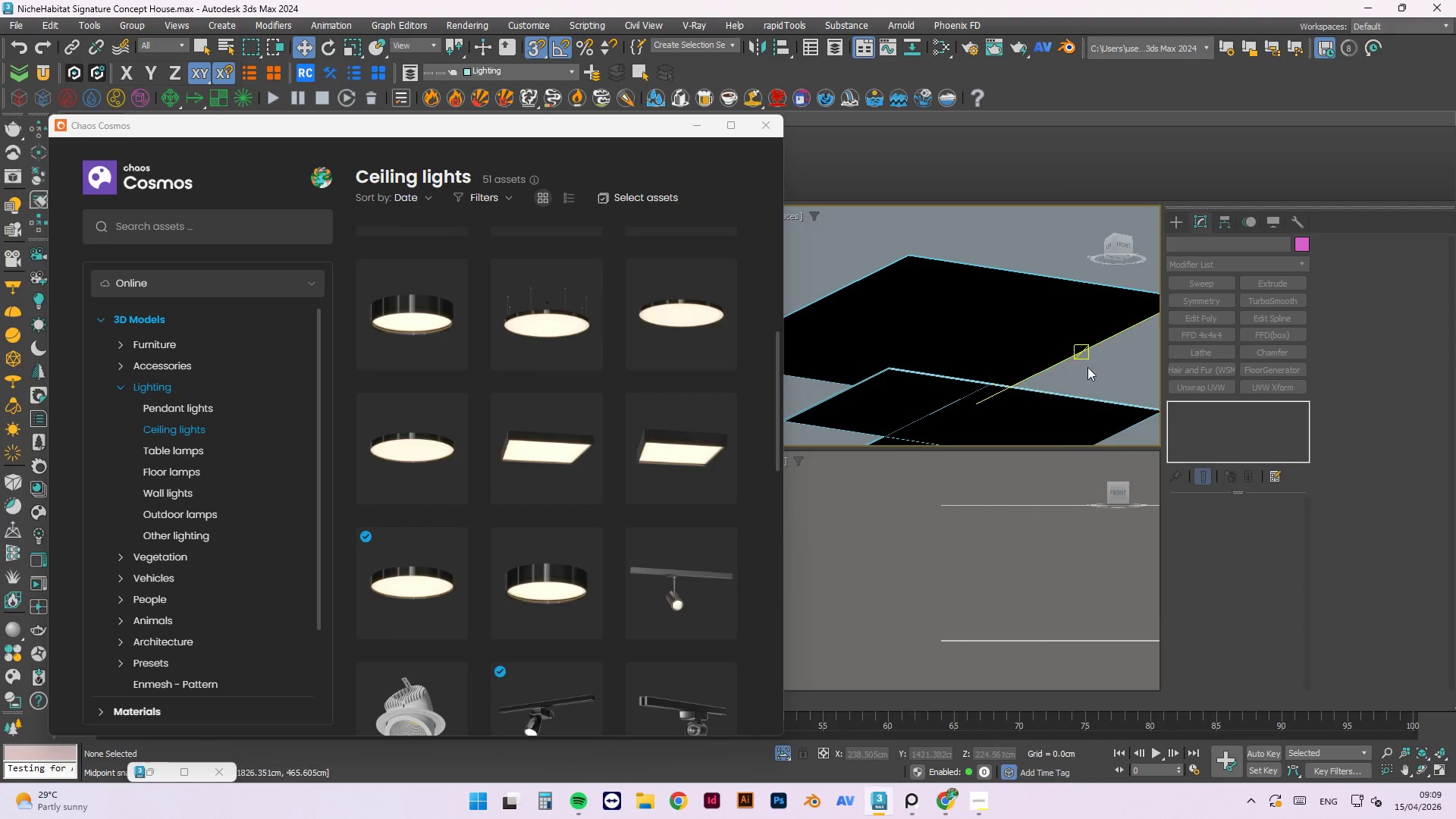 
key(T)
 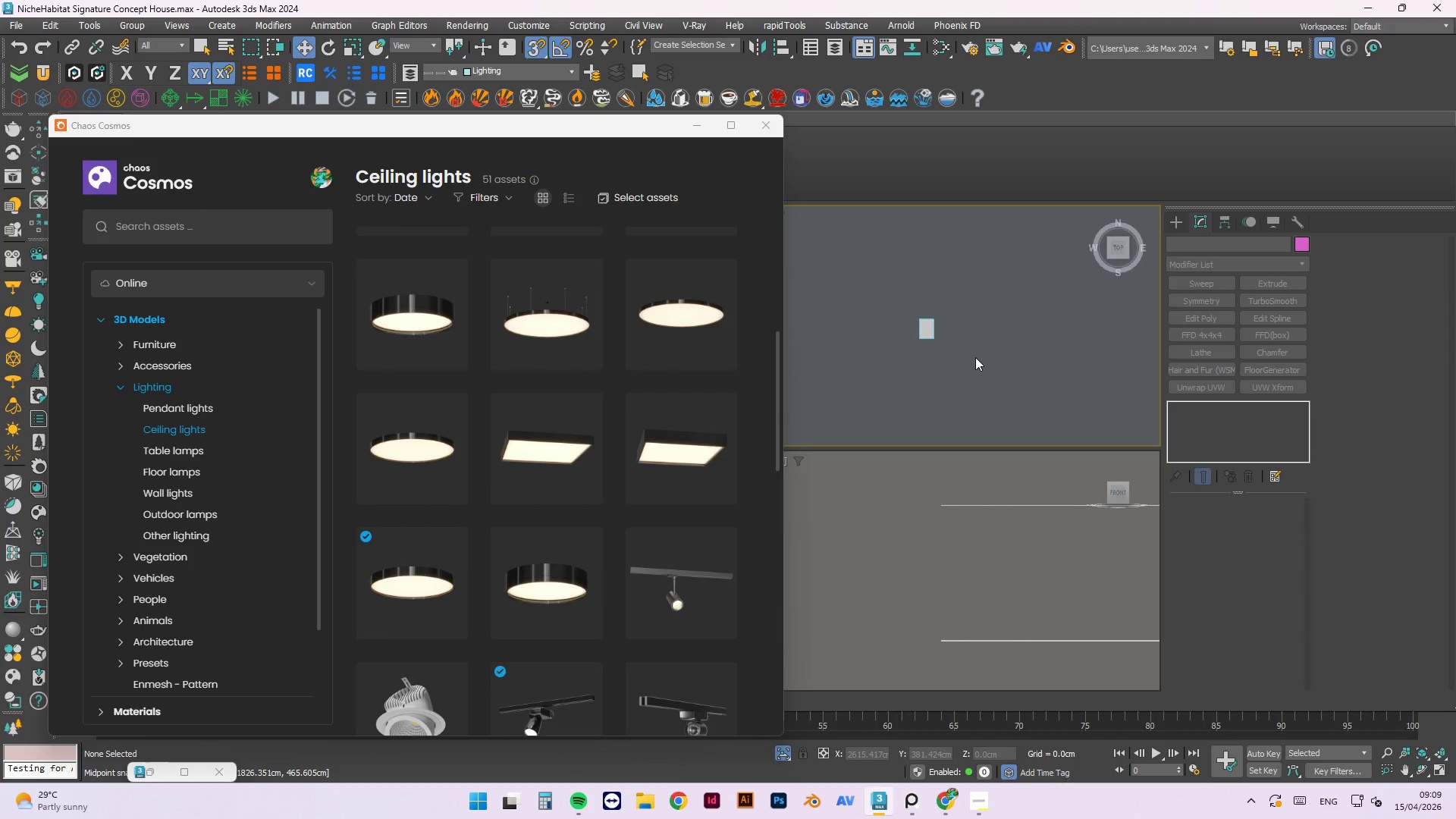 
key(F3)
 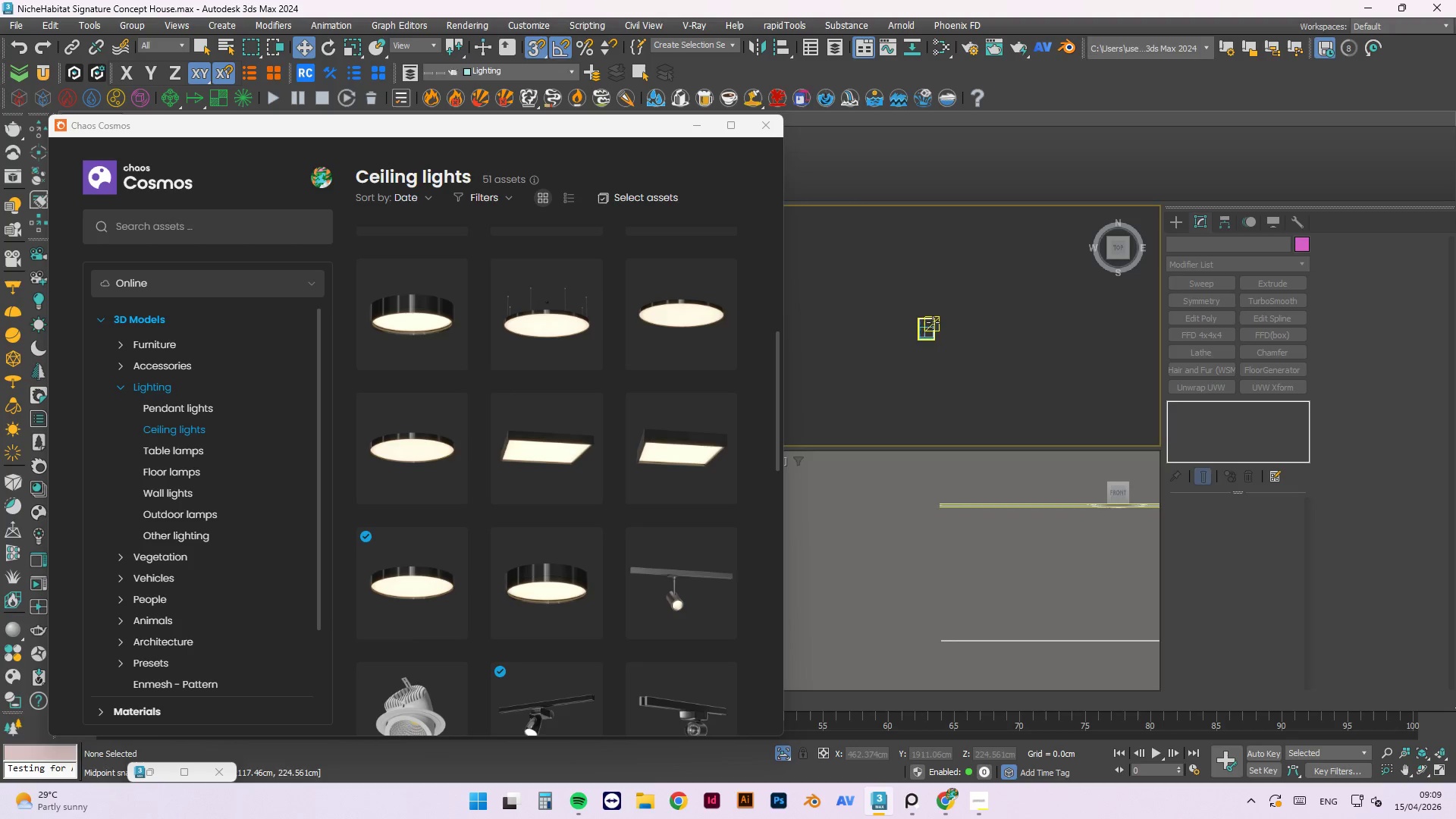 
scroll: coordinate [880, 359], scroll_direction: up, amount: 7.0
 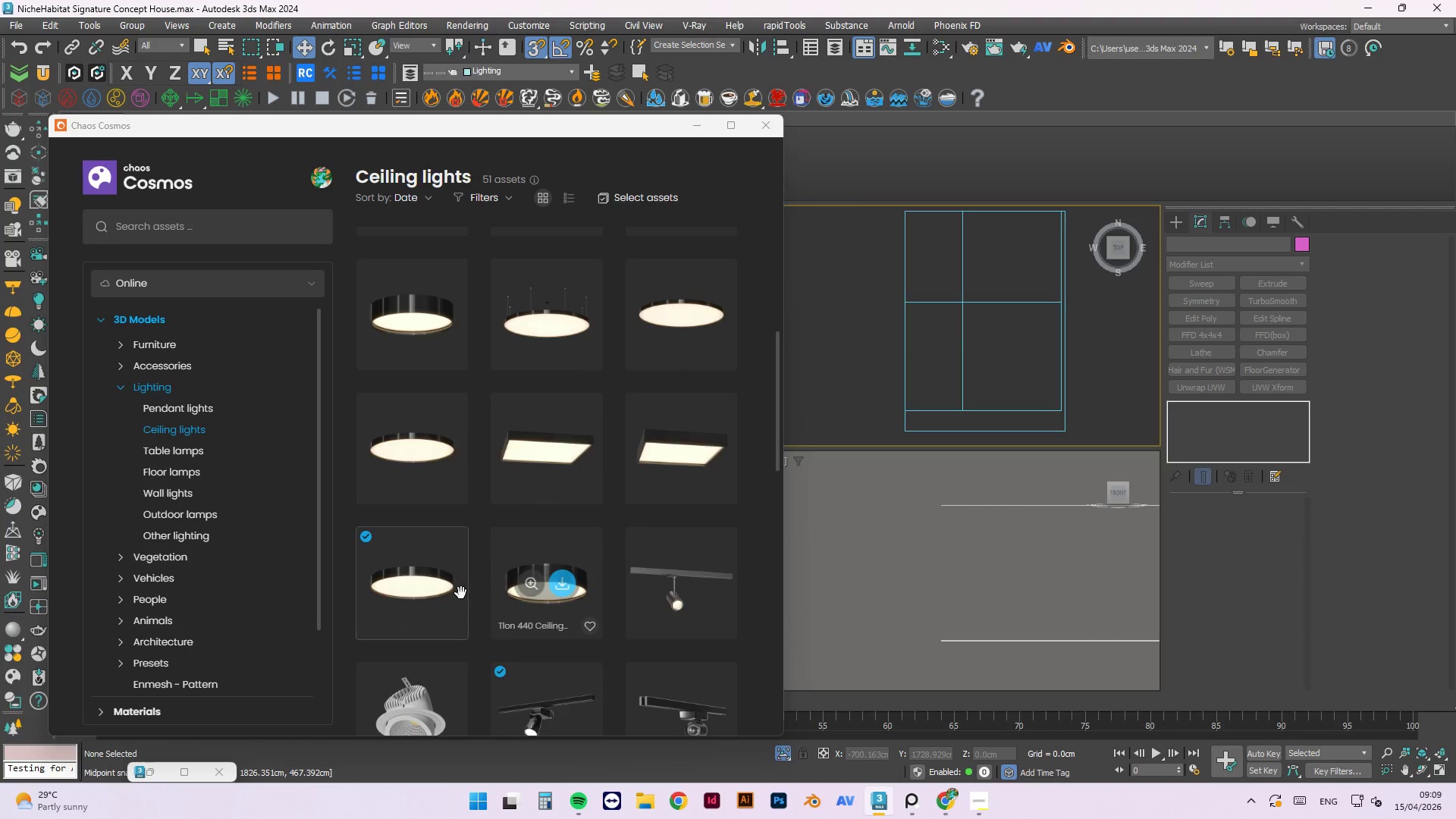 
left_click_drag(start_coordinate=[422, 564], to_coordinate=[986, 322])
 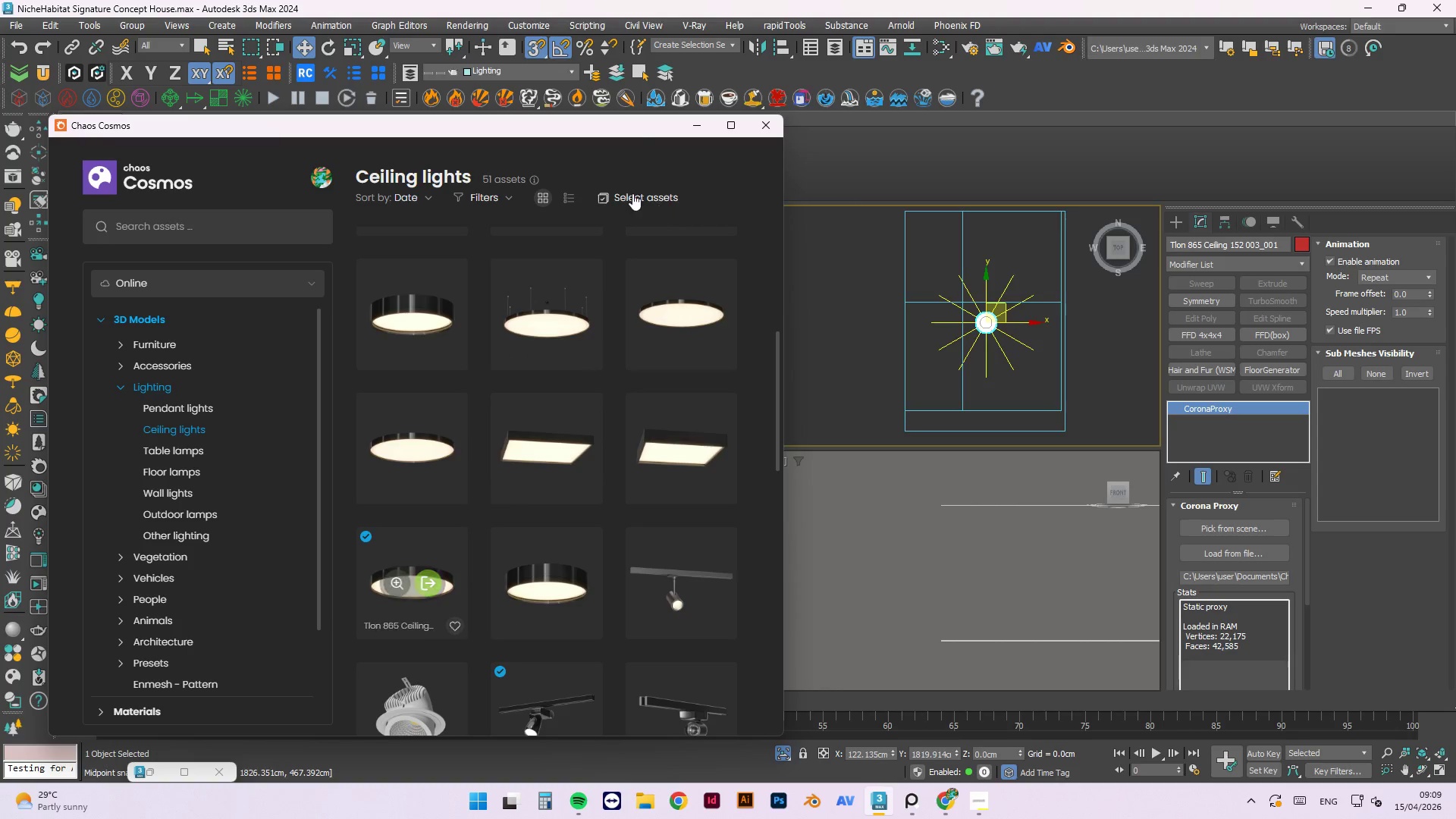 
left_click([691, 118])
 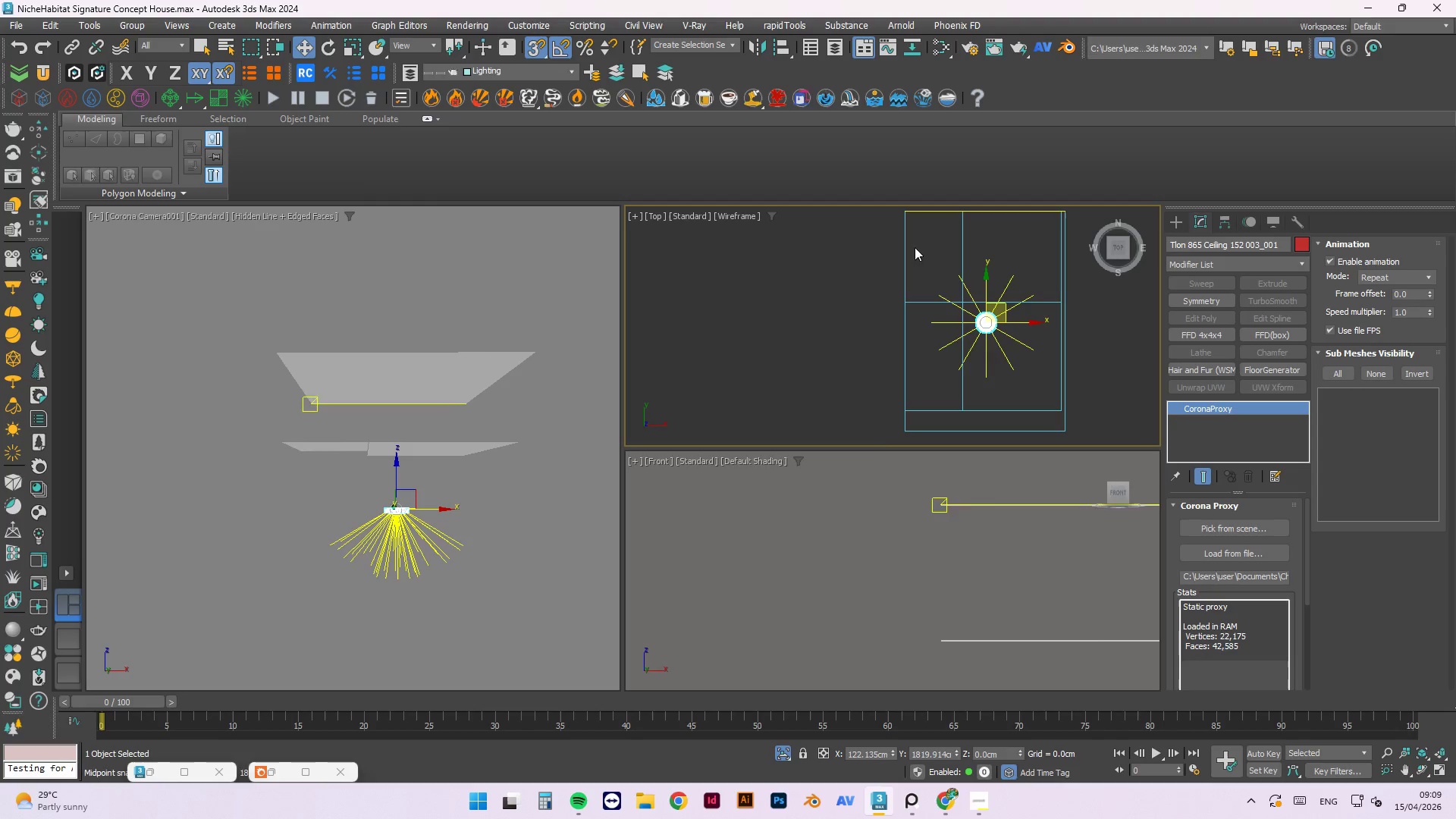 
scroll: coordinate [948, 312], scroll_direction: down, amount: 1.0
 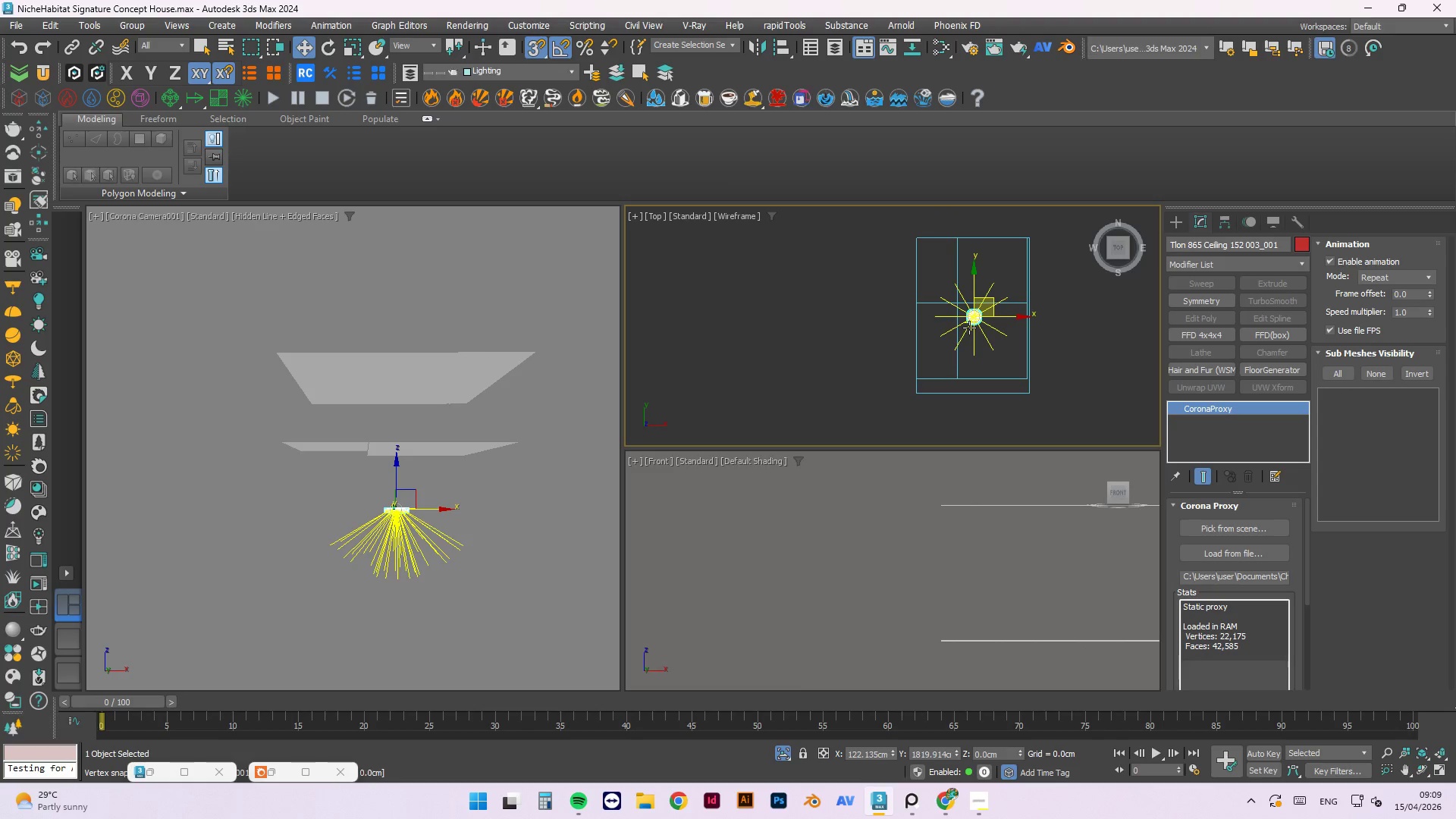 
key(F)
 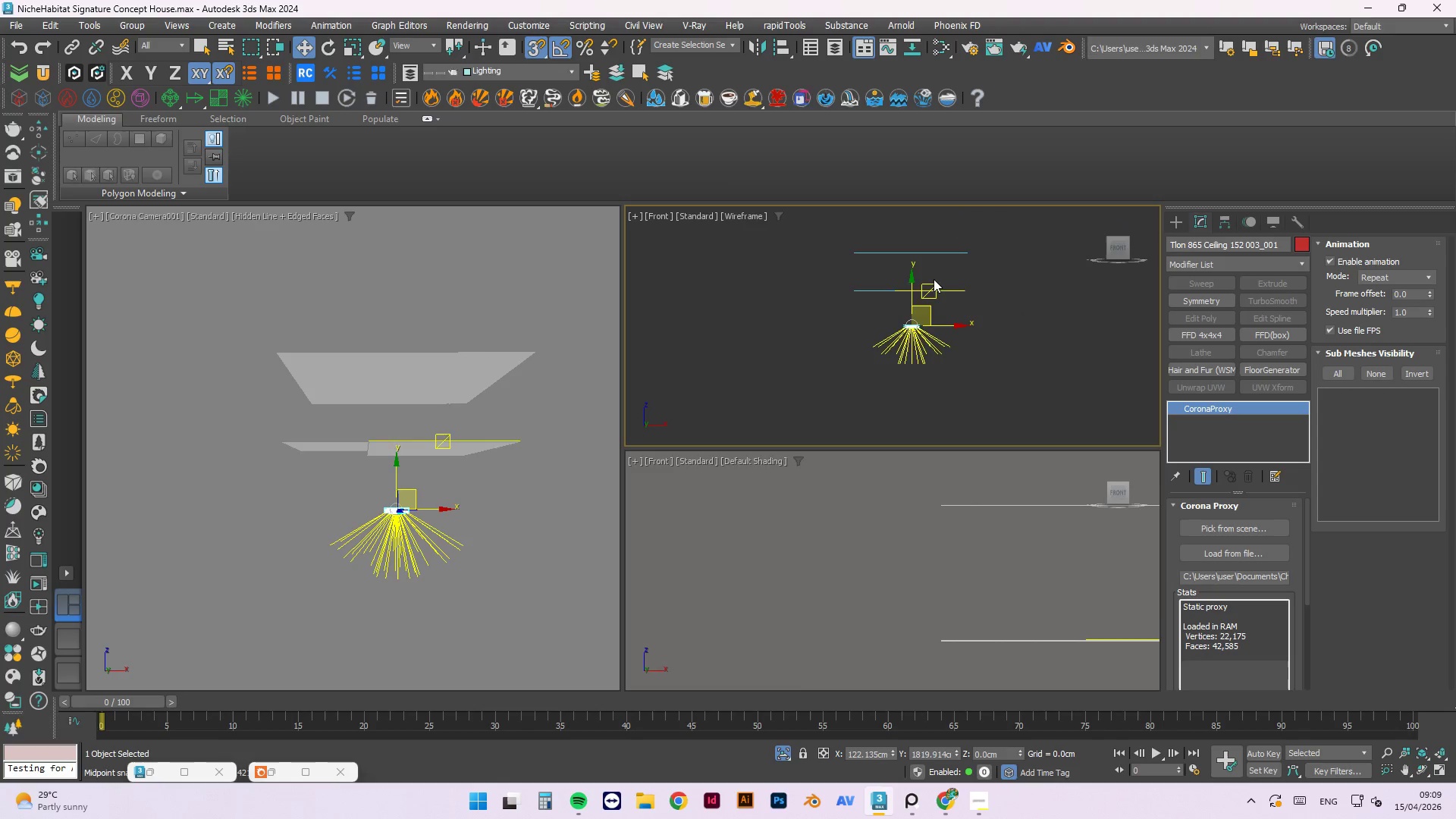 
scroll: coordinate [905, 359], scroll_direction: none, amount: 0.0
 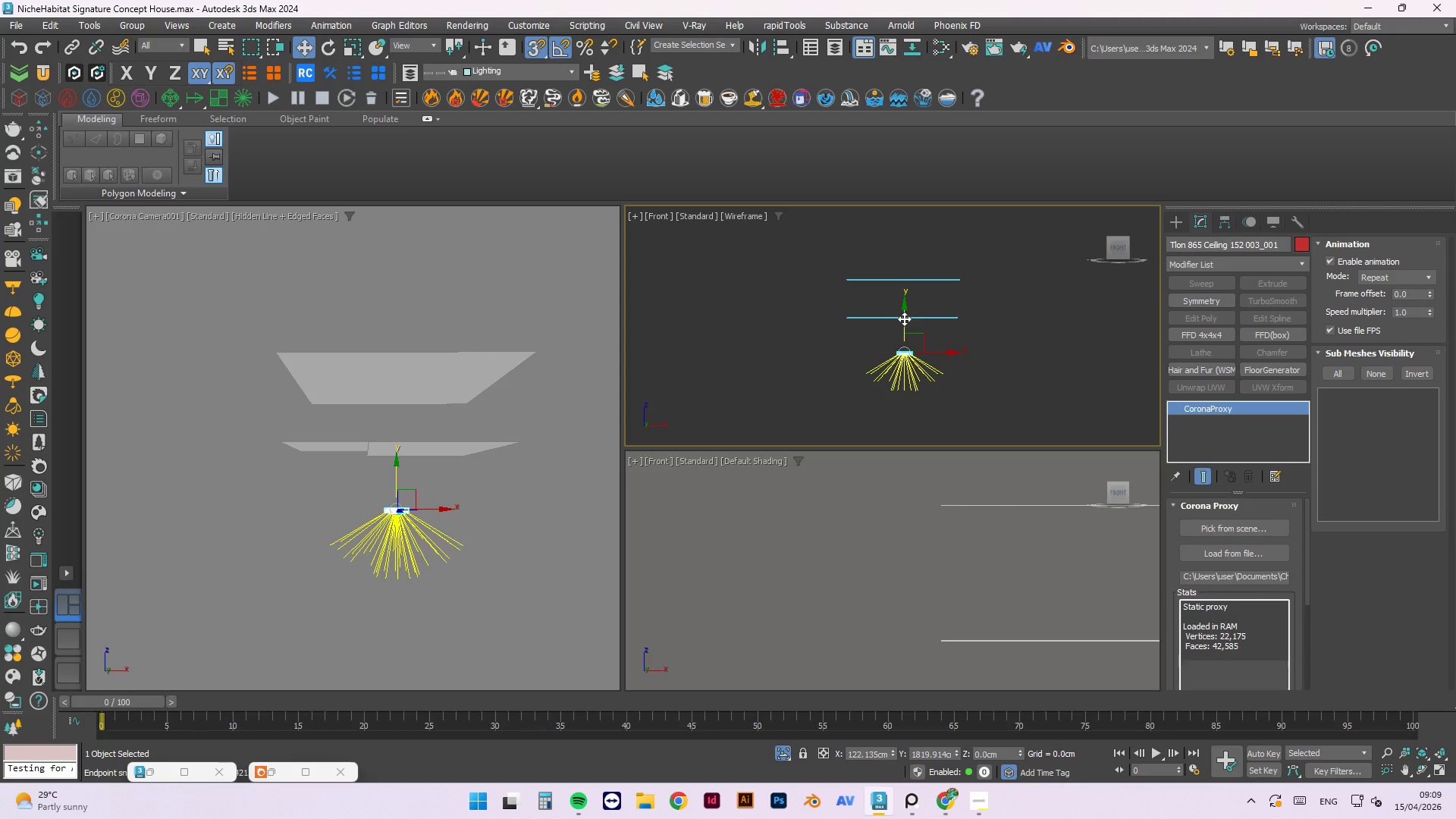 
left_click_drag(start_coordinate=[904, 318], to_coordinate=[908, 314])
 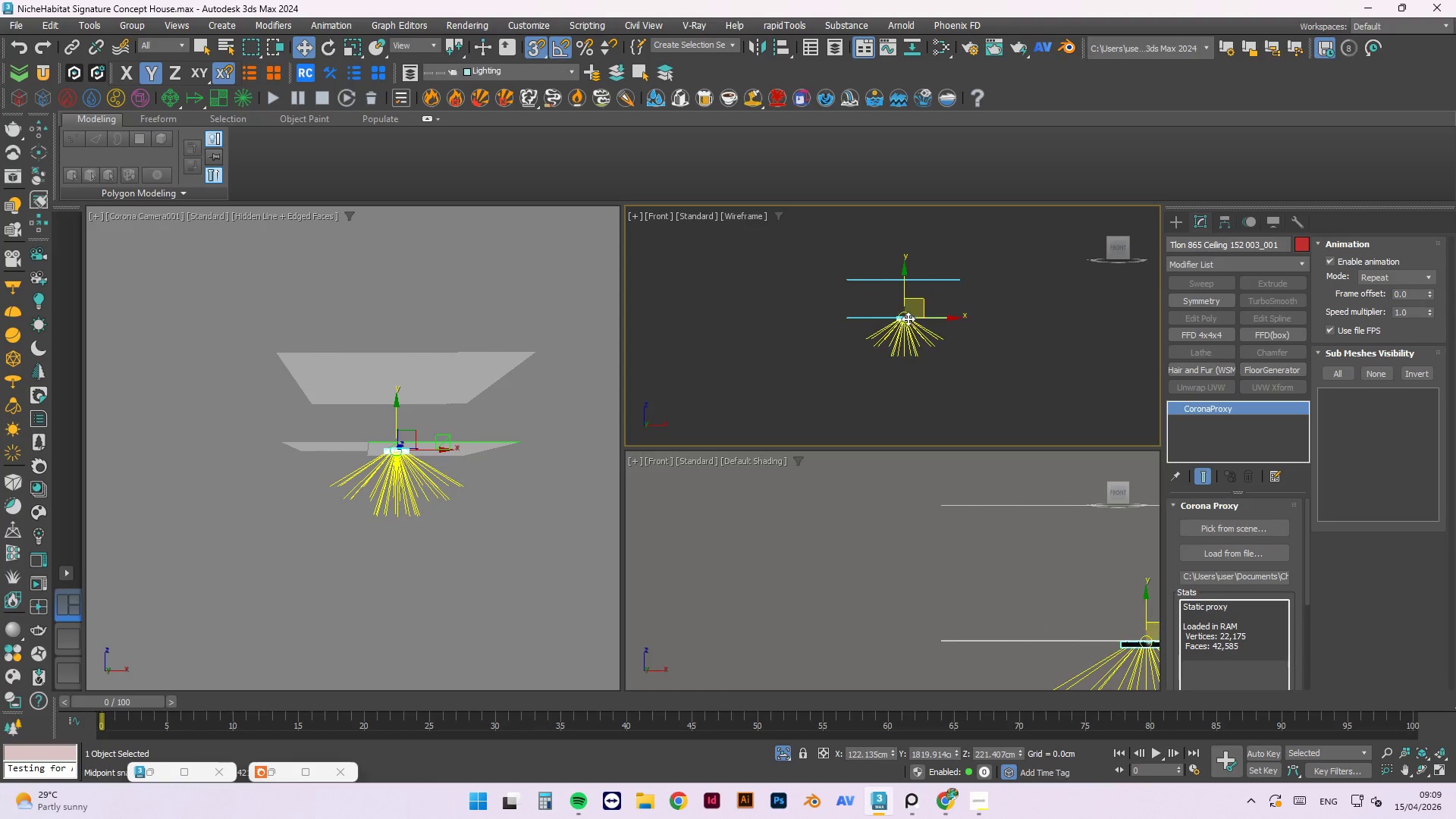 
scroll: coordinate [899, 381], scroll_direction: up, amount: 22.0
 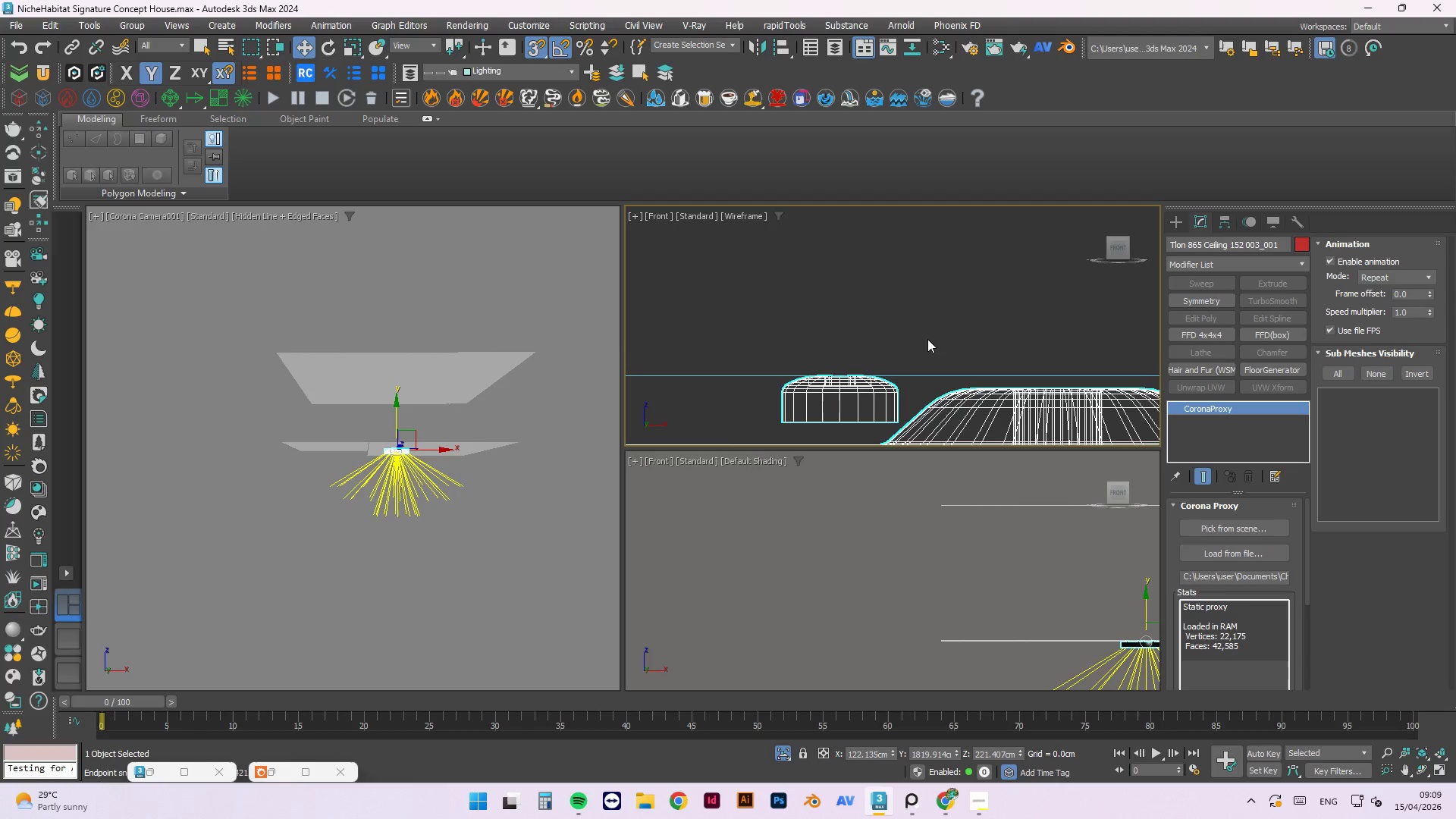 
scroll: coordinate [863, 325], scroll_direction: down, amount: 21.0
 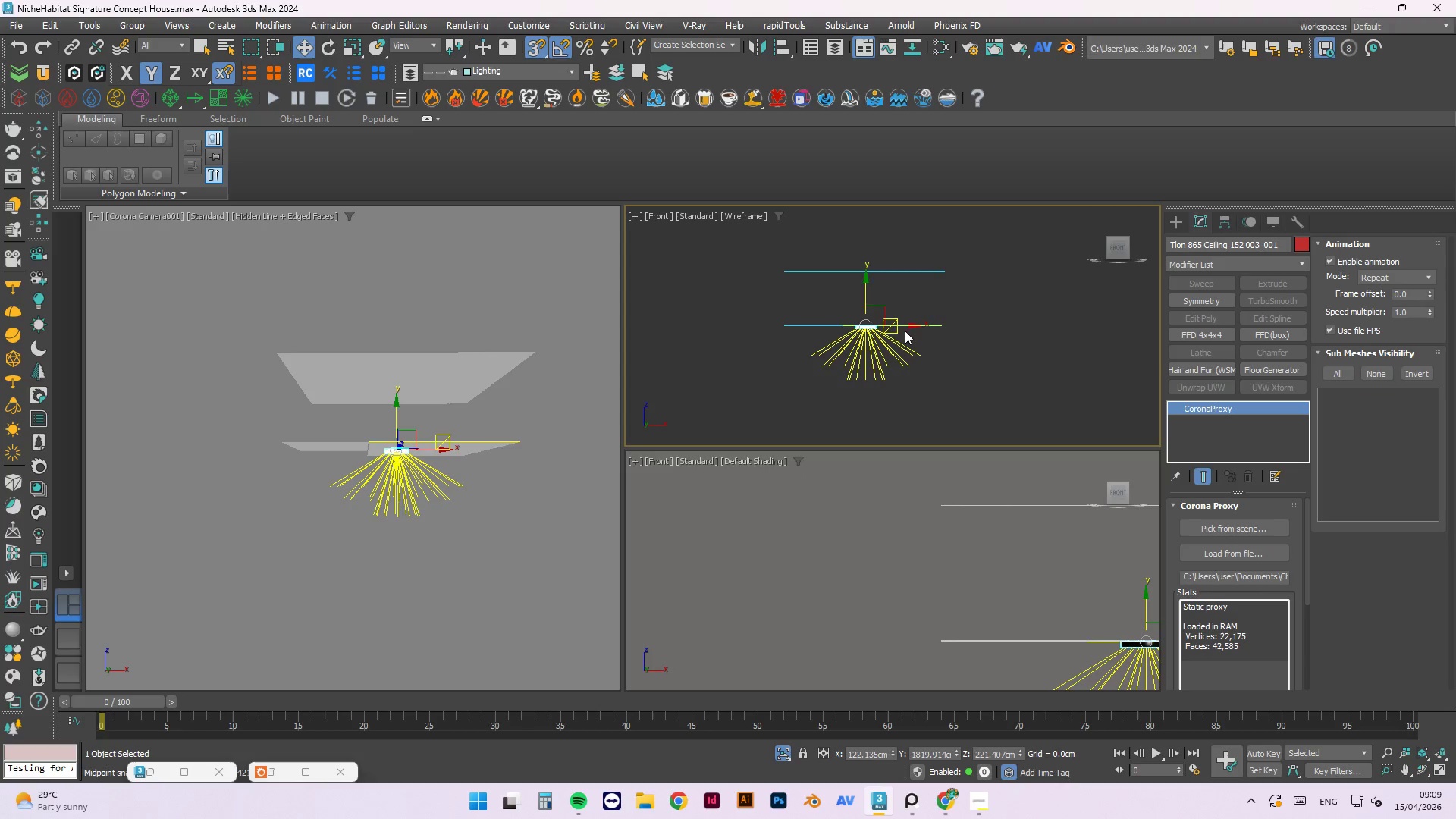 
left_click_drag(start_coordinate=[905, 325], to_coordinate=[913, 339])
 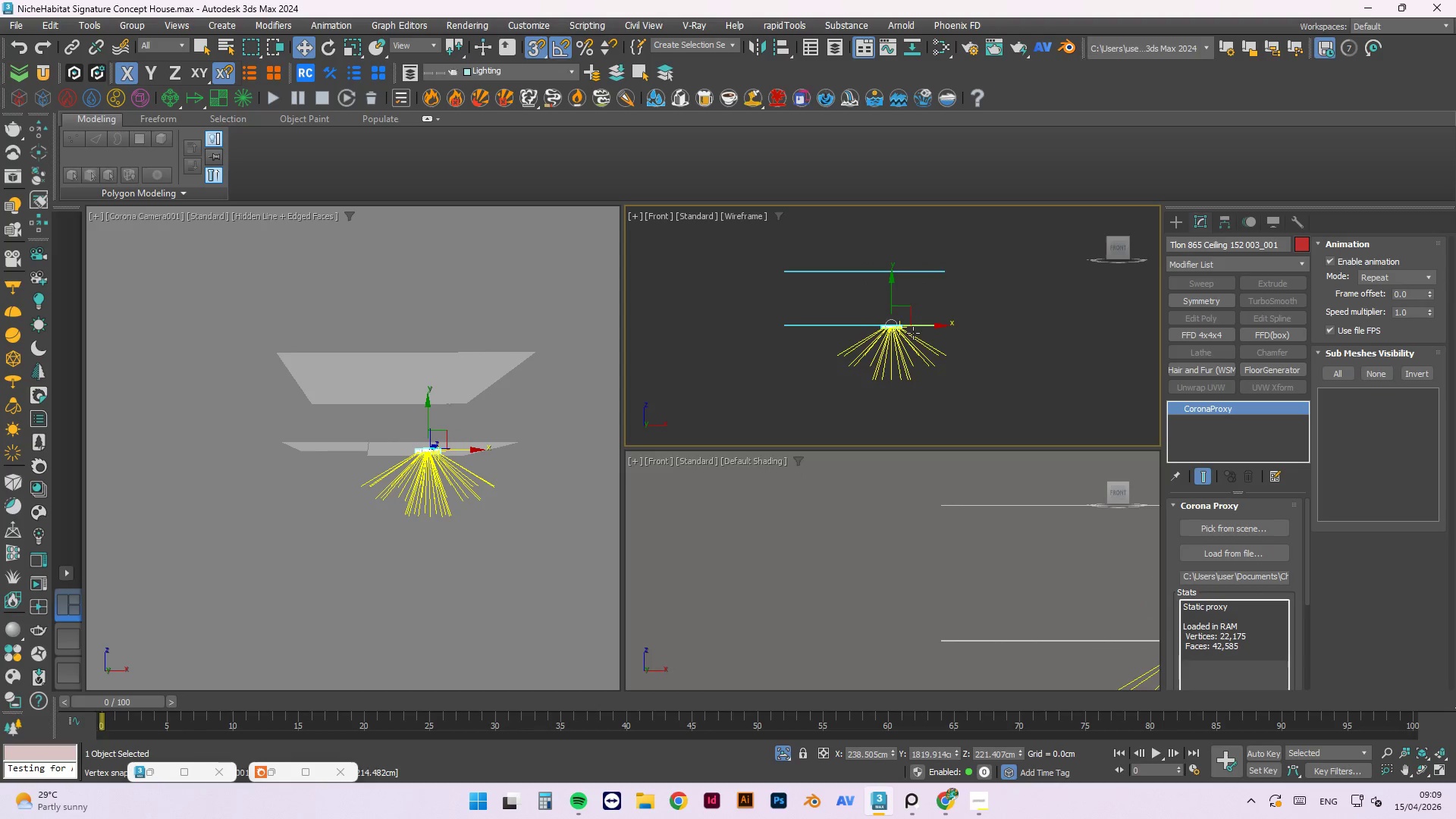 
key(S)
 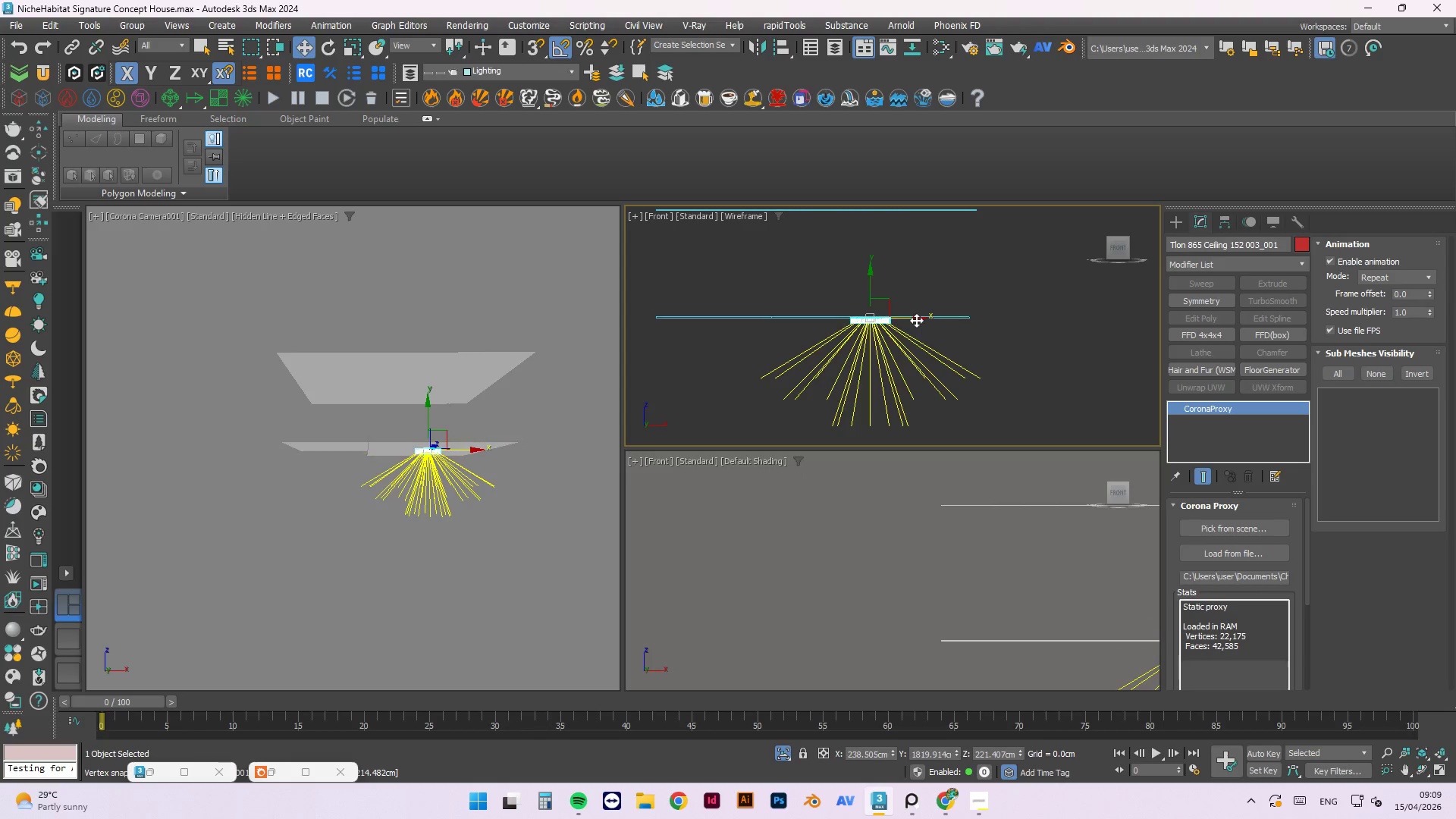 
scroll: coordinate [913, 333], scroll_direction: up, amount: 2.0
 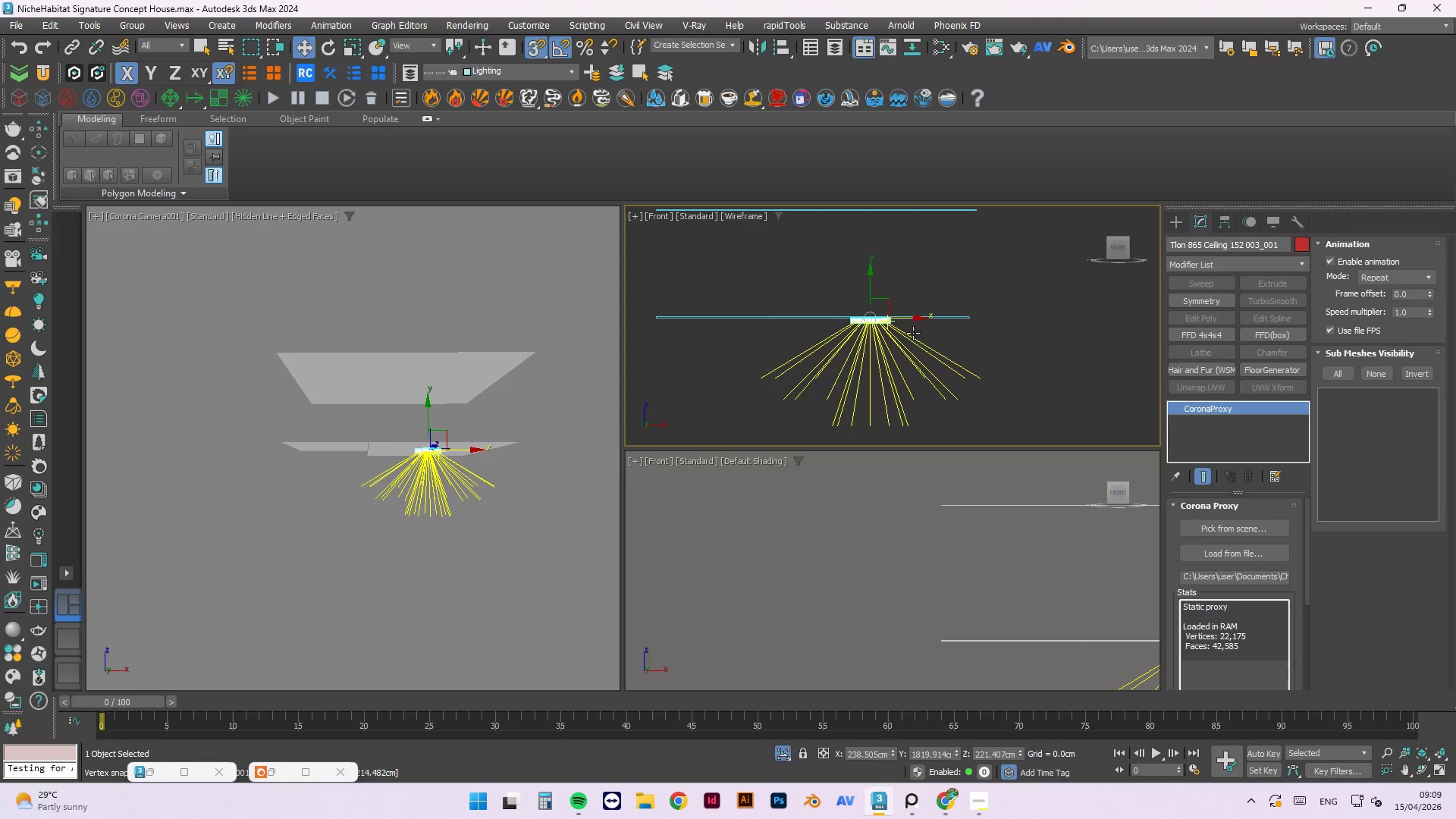 
left_click_drag(start_coordinate=[915, 320], to_coordinate=[965, 321])
 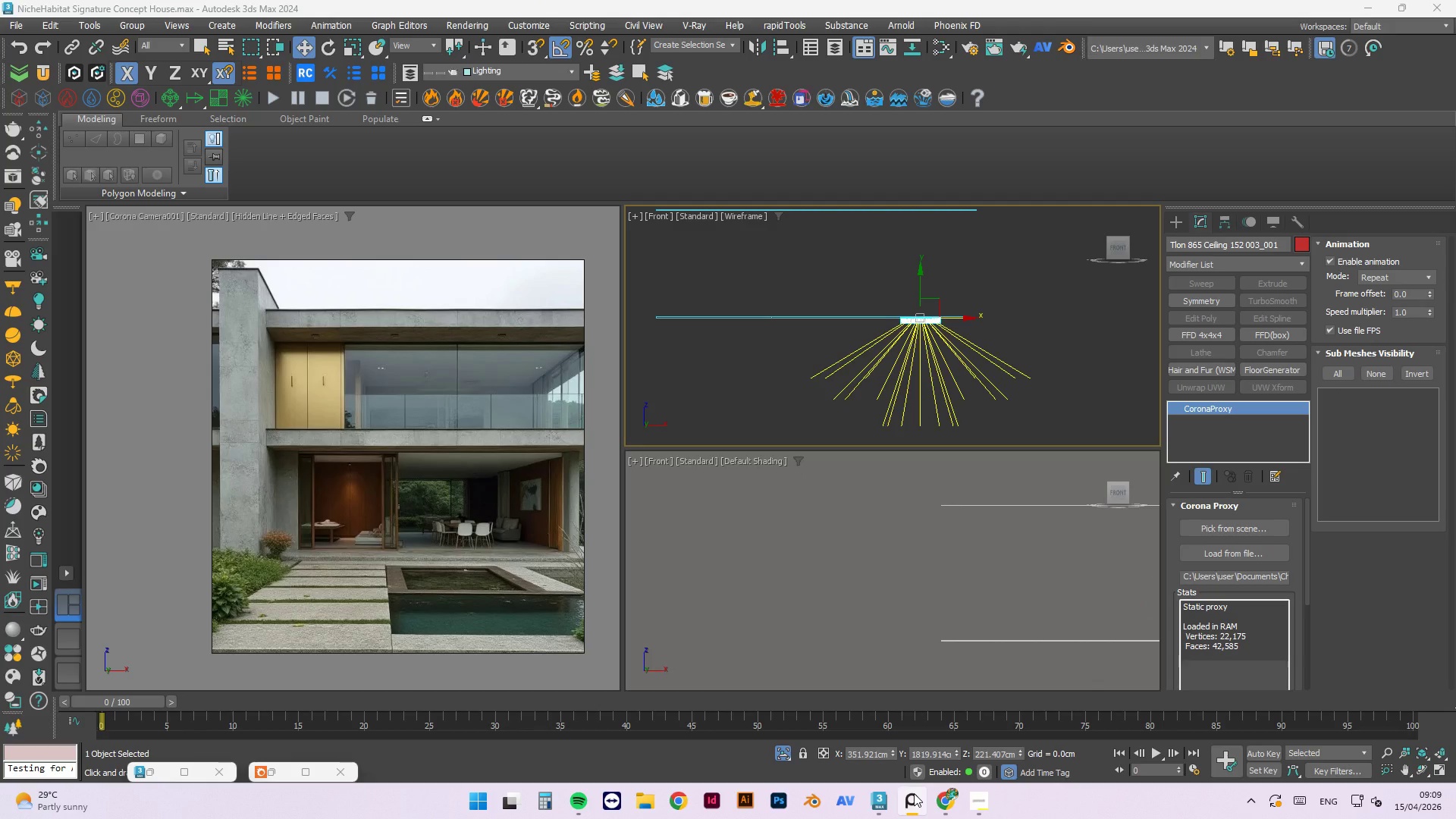 
left_click([914, 793])
 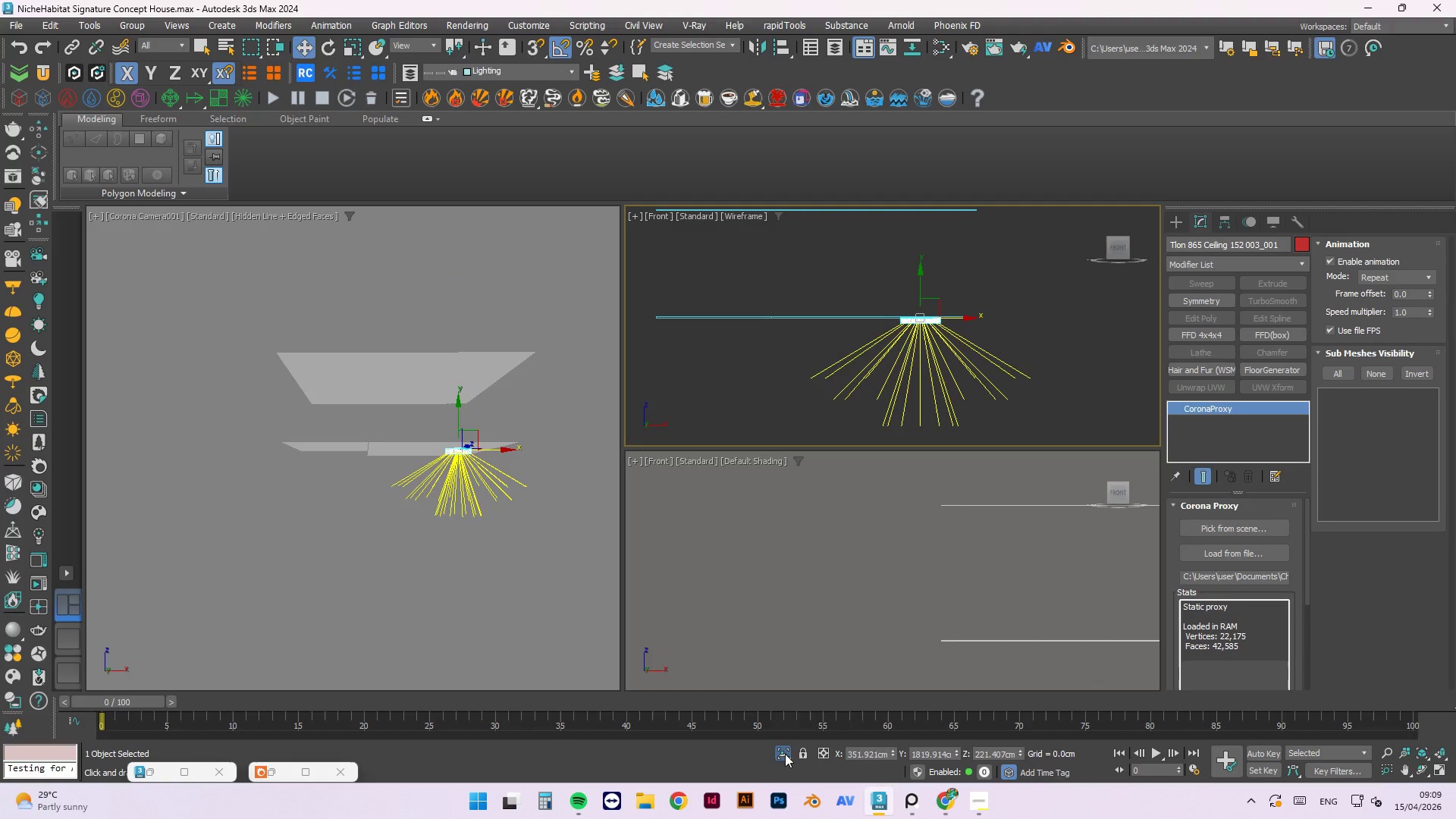 
left_click([783, 754])
 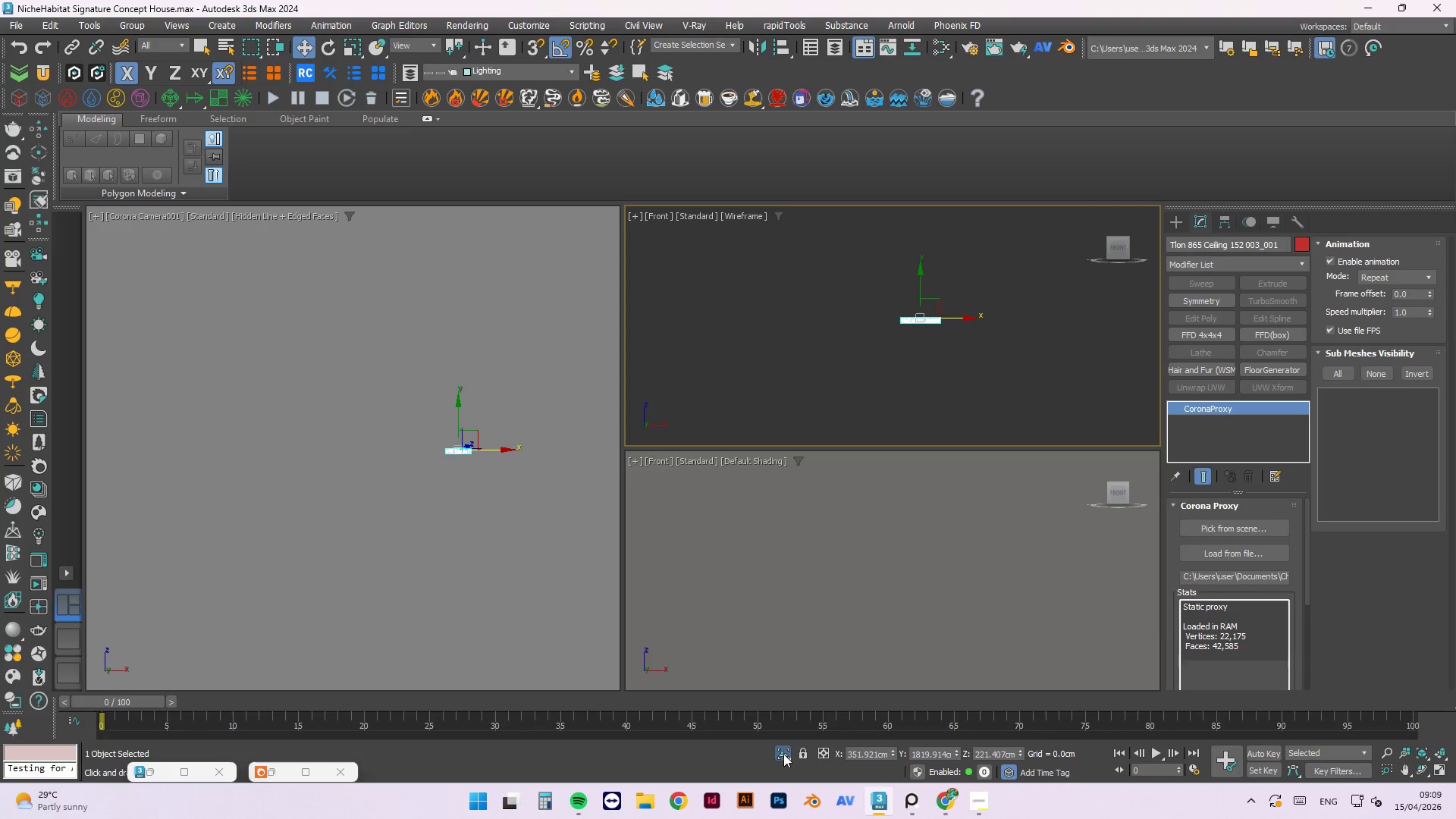 
left_click([783, 754])
 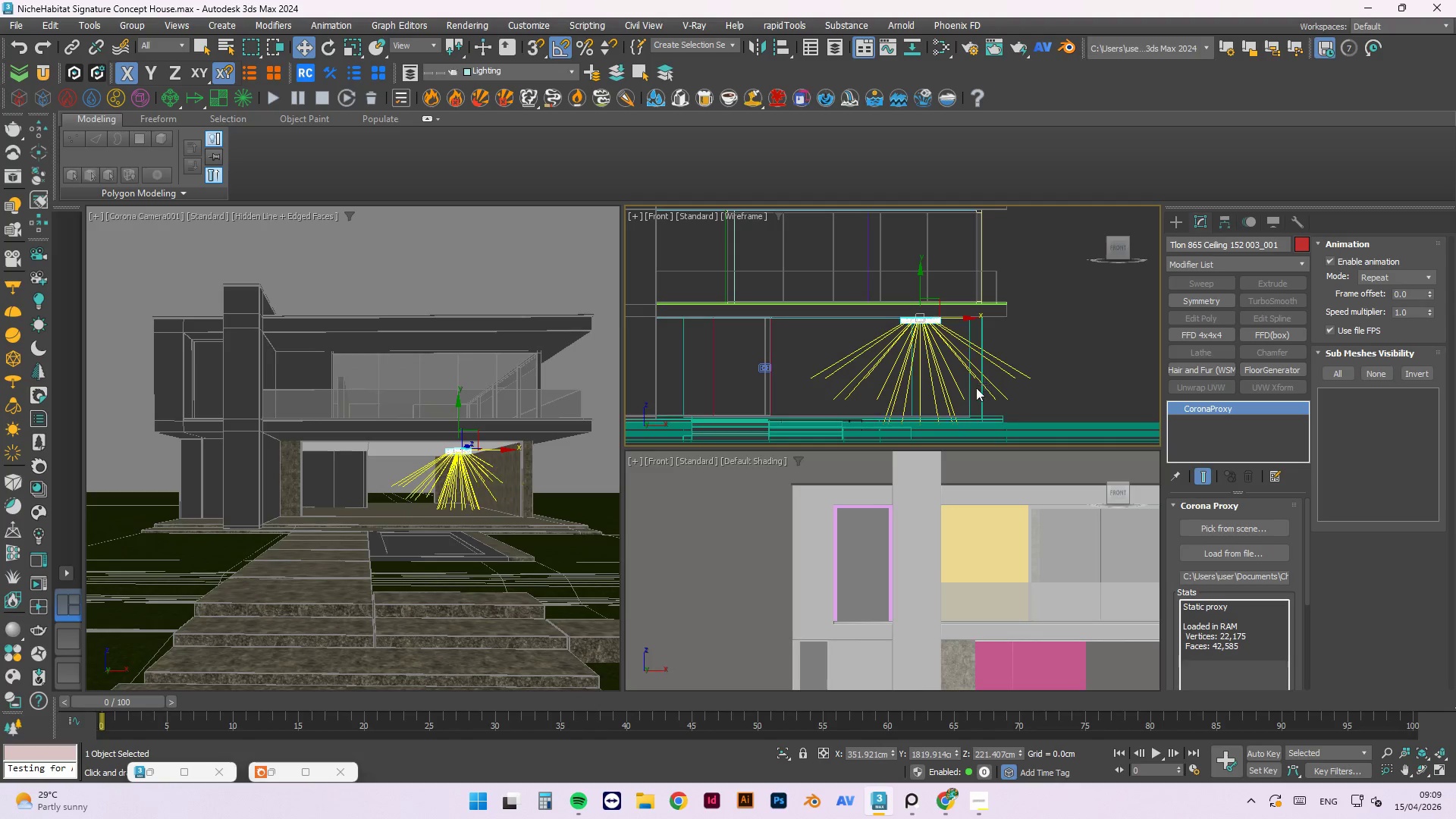 
left_click_drag(start_coordinate=[967, 318], to_coordinate=[742, 354])
 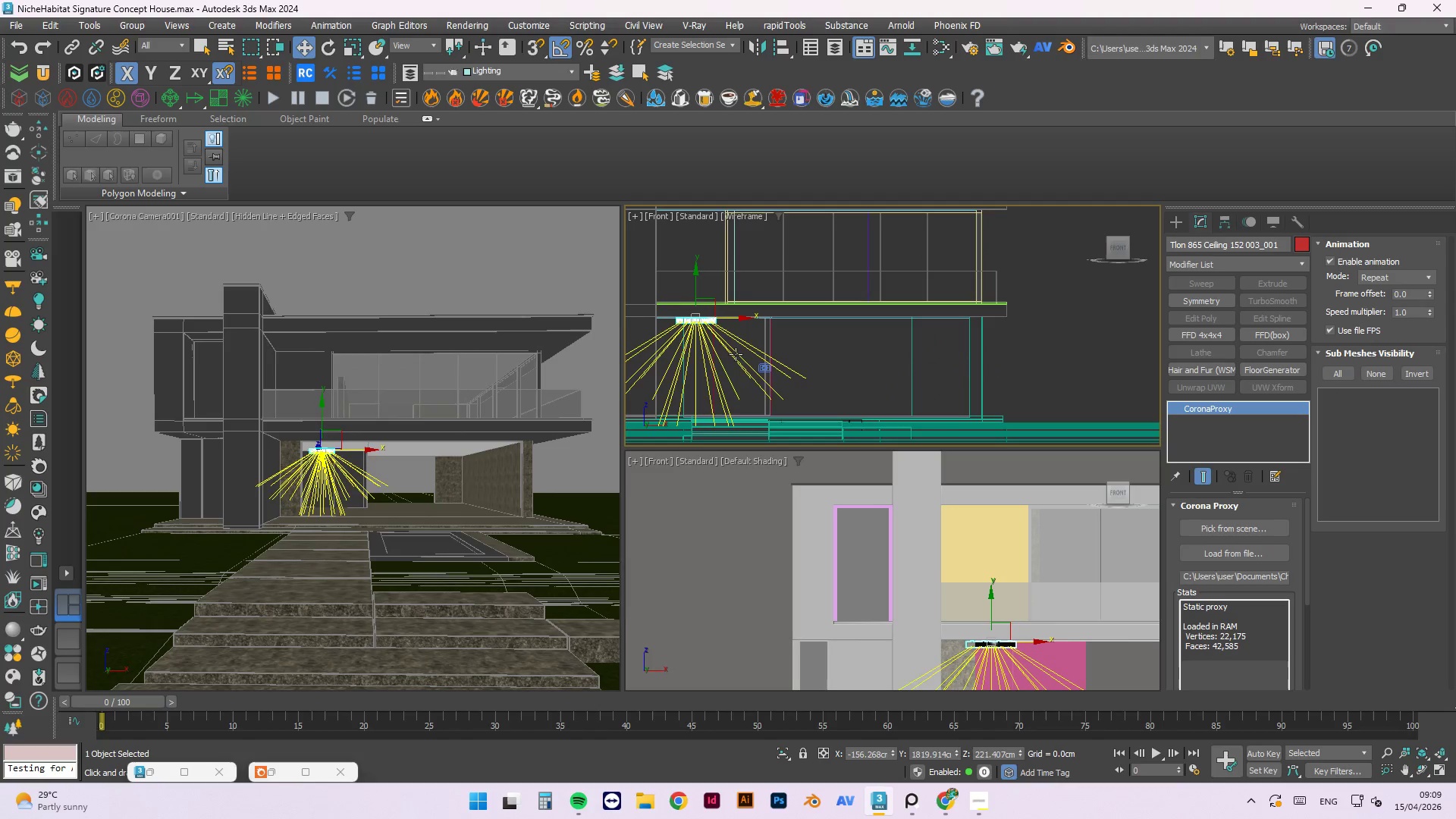 
scroll: coordinate [929, 568], scroll_direction: down, amount: 6.0
 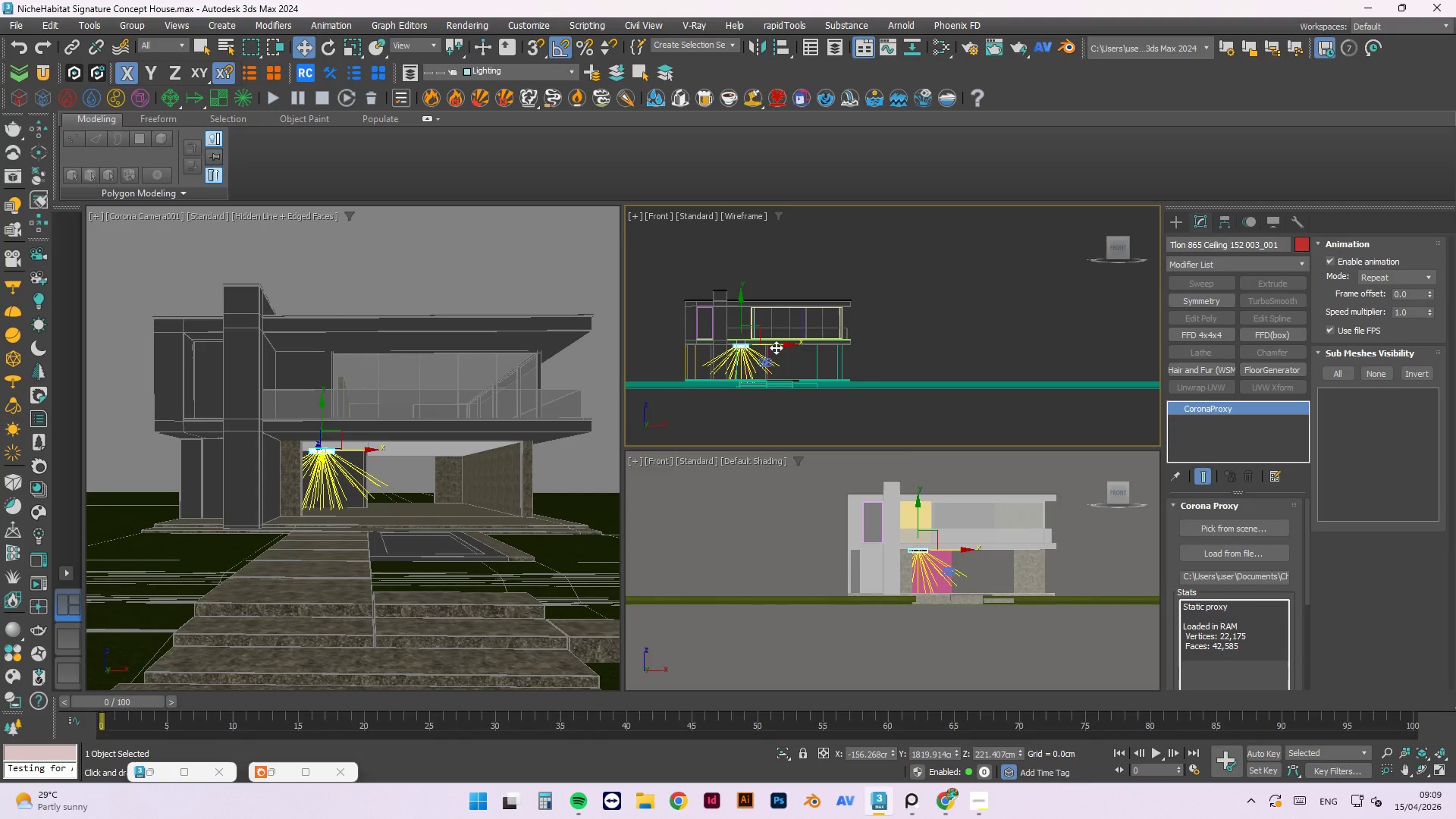 
scroll: coordinate [890, 588], scroll_direction: none, amount: 0.0
 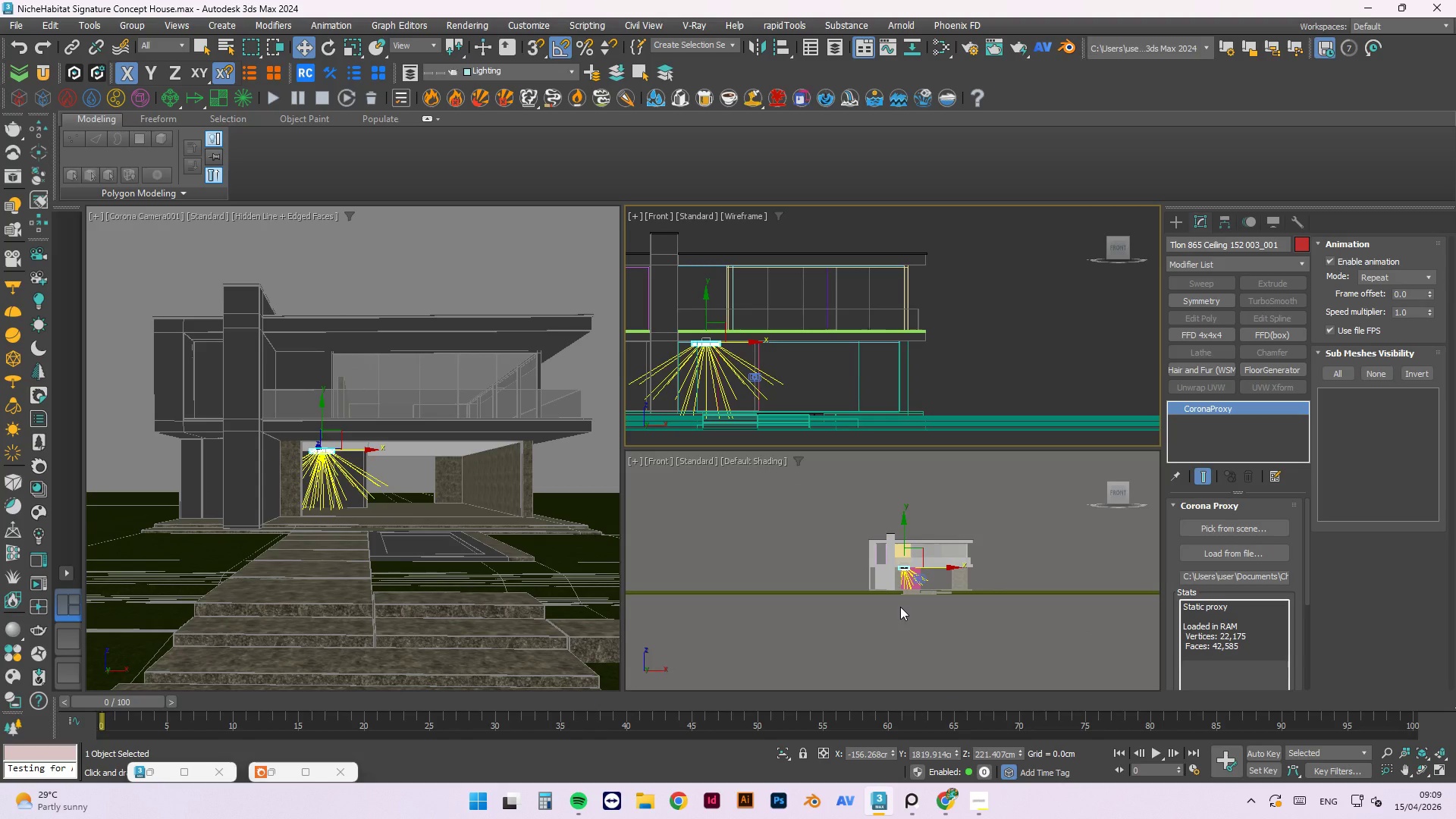 
key(T)
 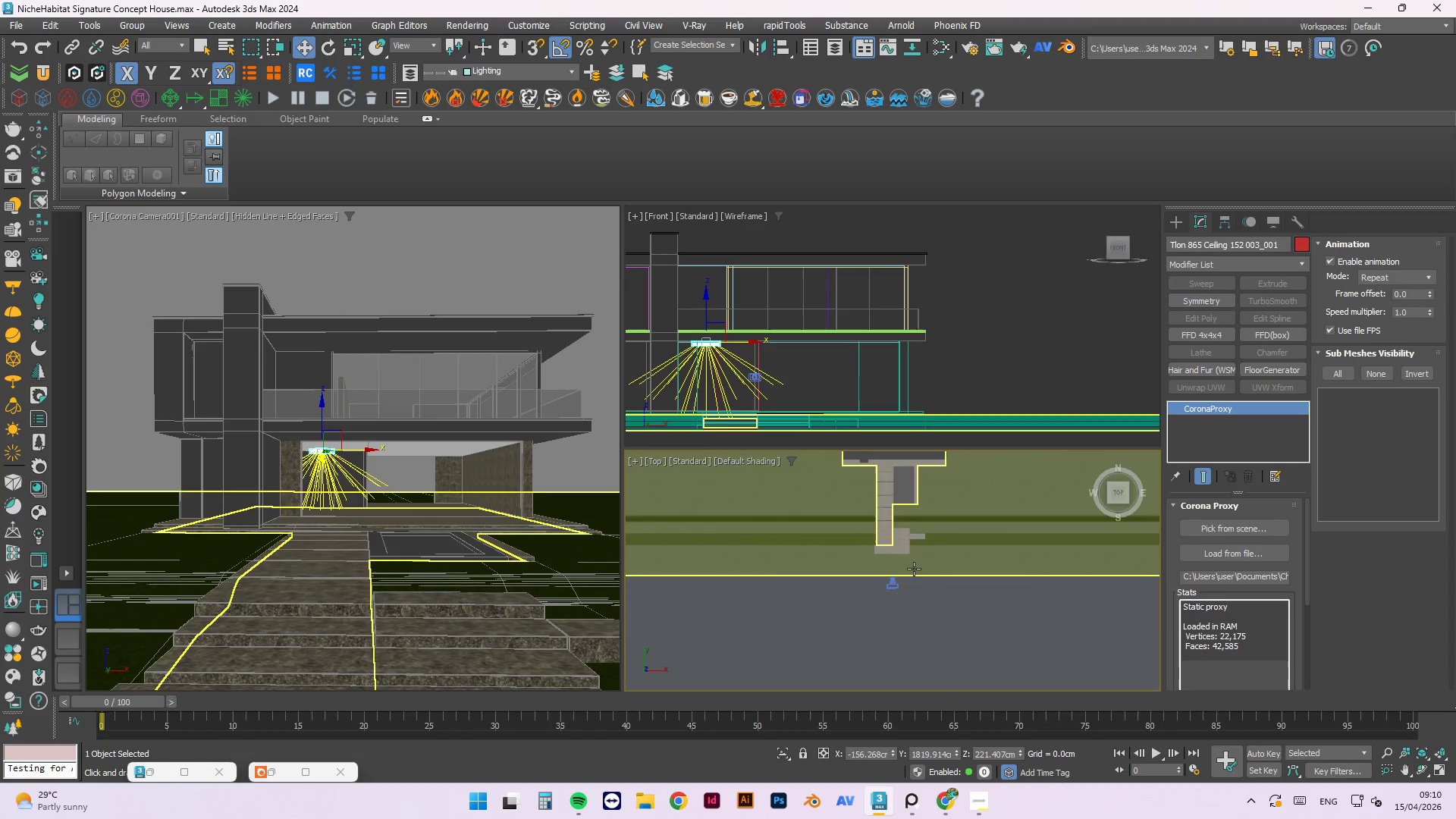 
scroll: coordinate [910, 490], scroll_direction: none, amount: 0.0
 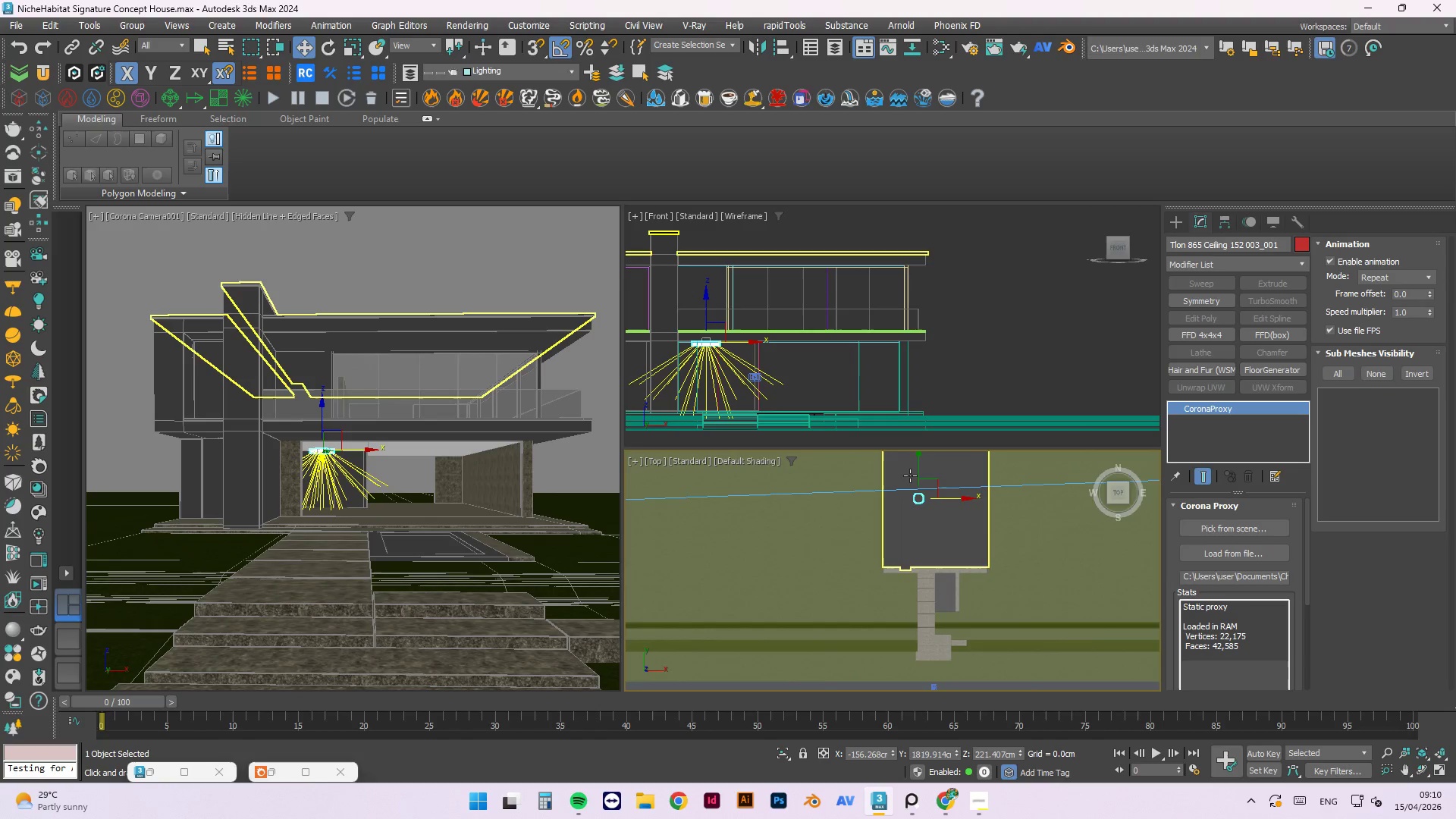 
key(F3)
 